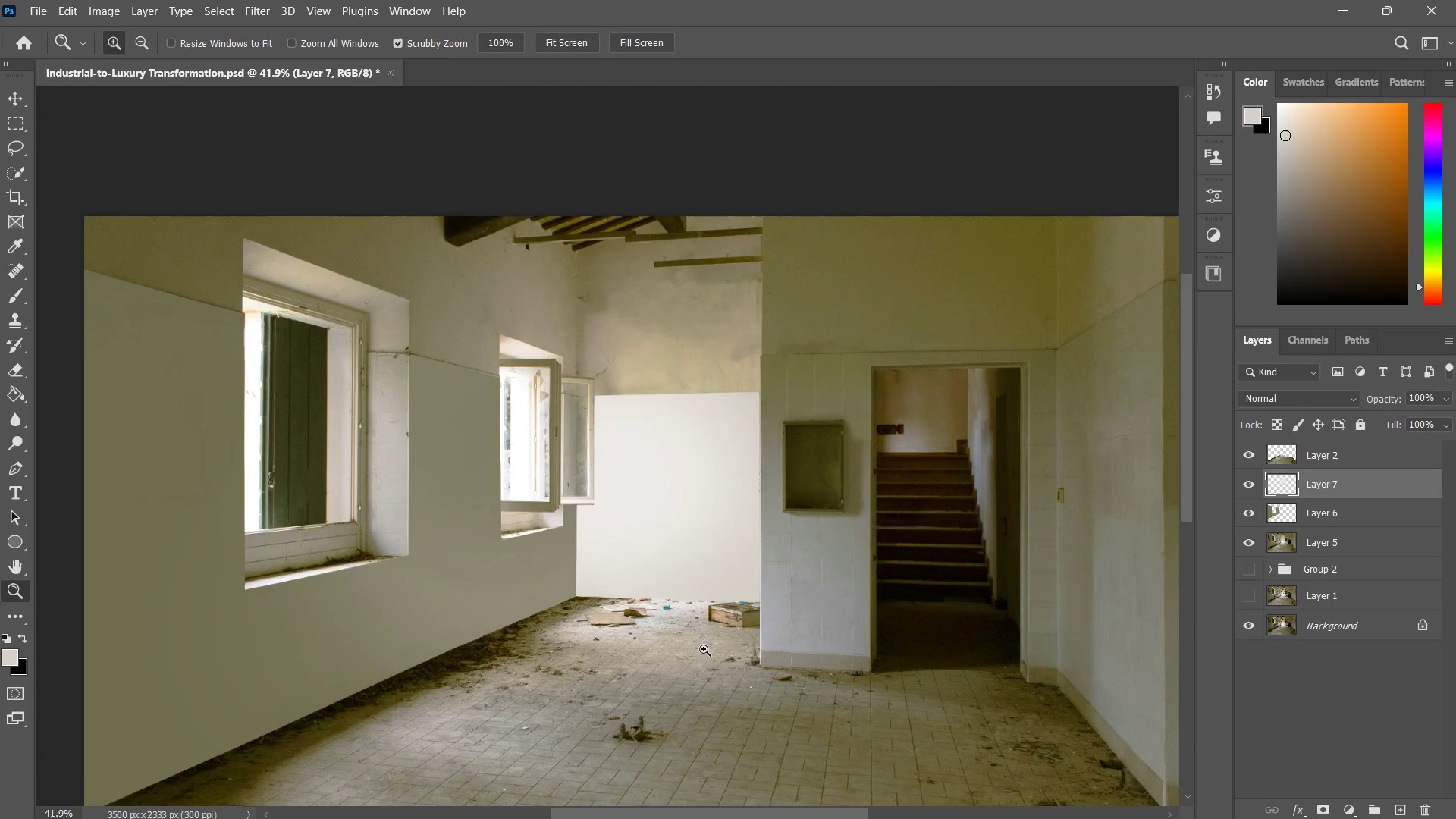 
wait(13.92)
 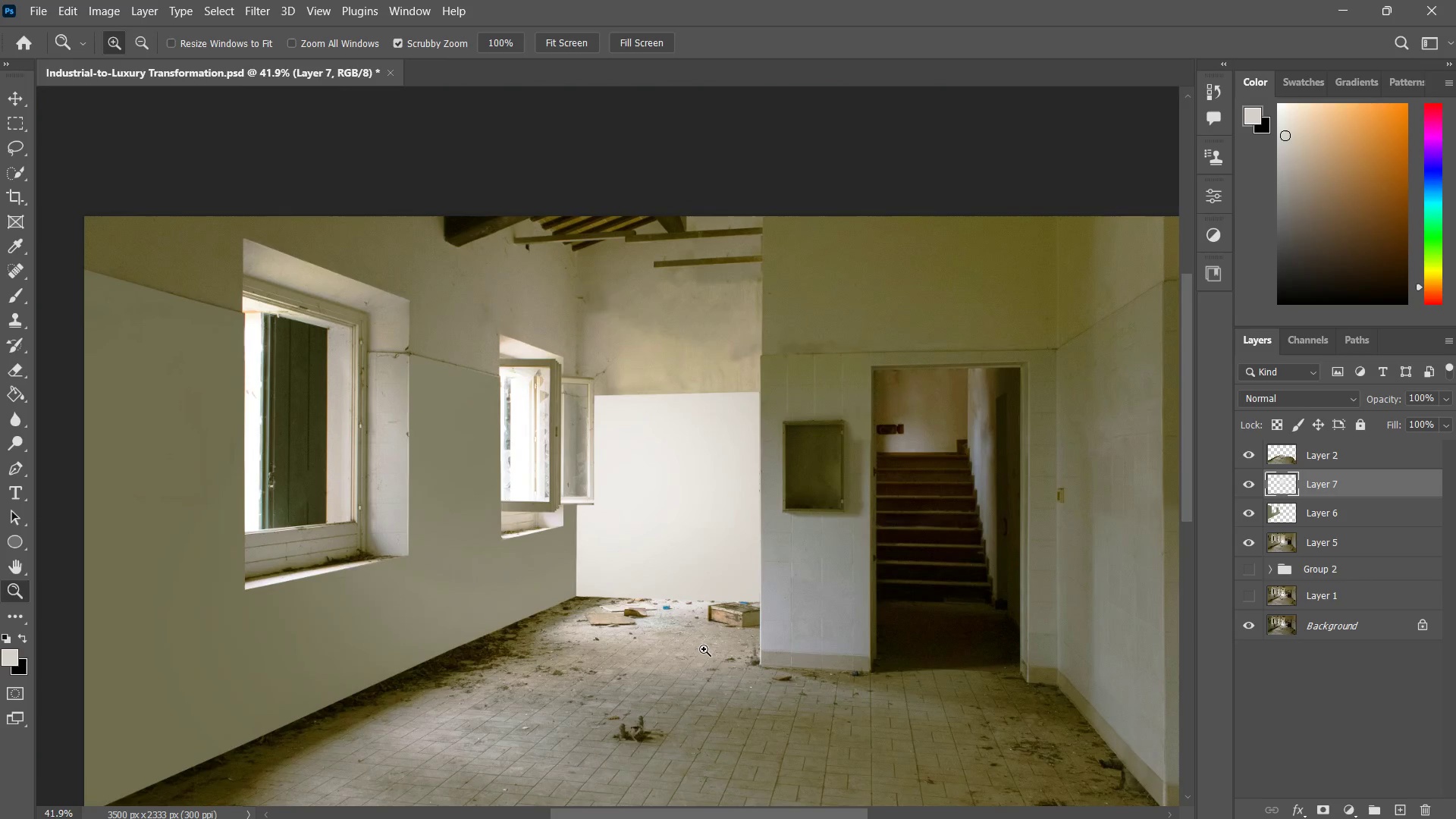 
key(Z)
 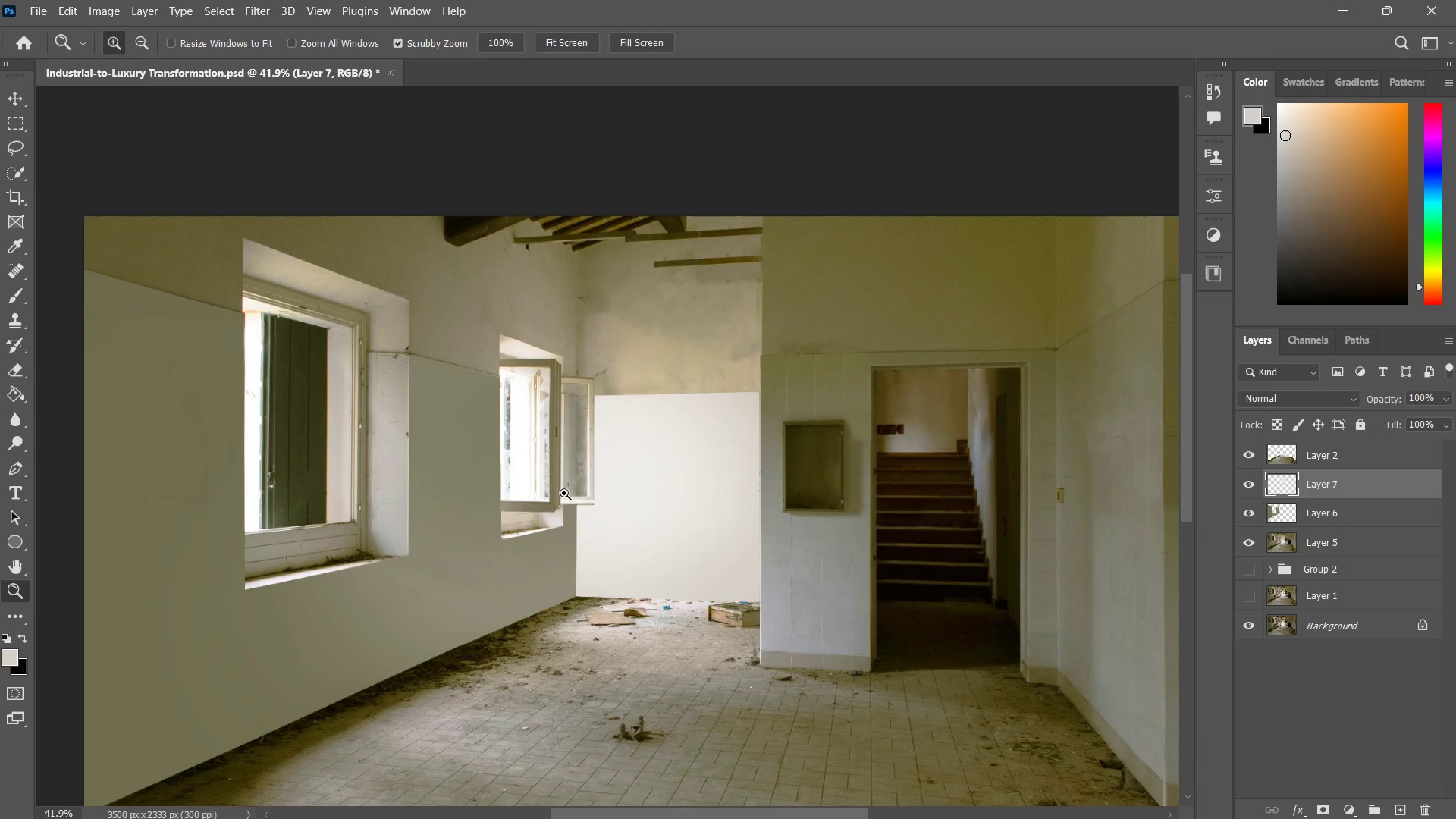 
left_click_drag(start_coordinate=[564, 493], to_coordinate=[629, 441])
 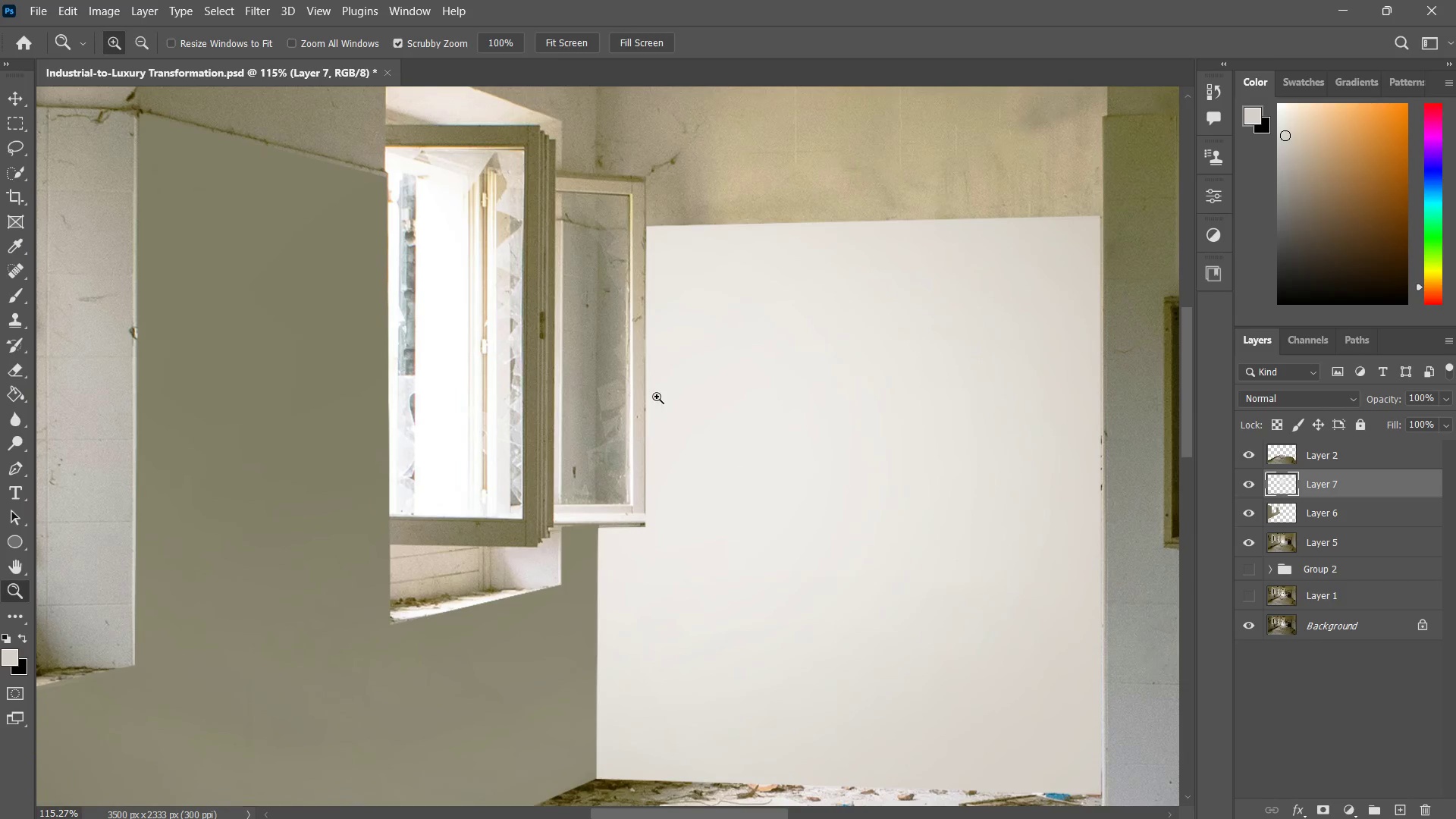 
type(zv)
 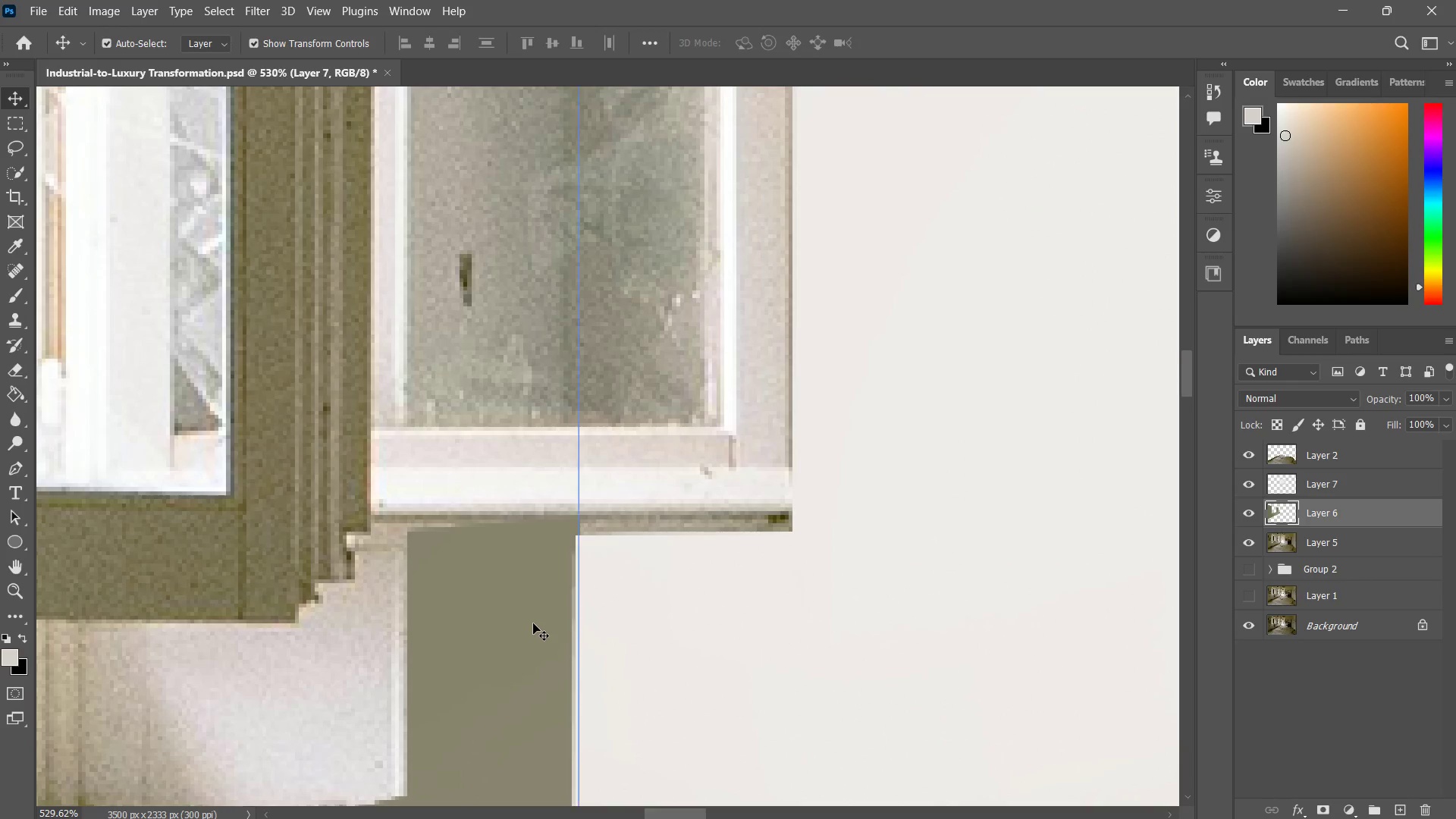 
left_click_drag(start_coordinate=[604, 526], to_coordinate=[695, 482])
 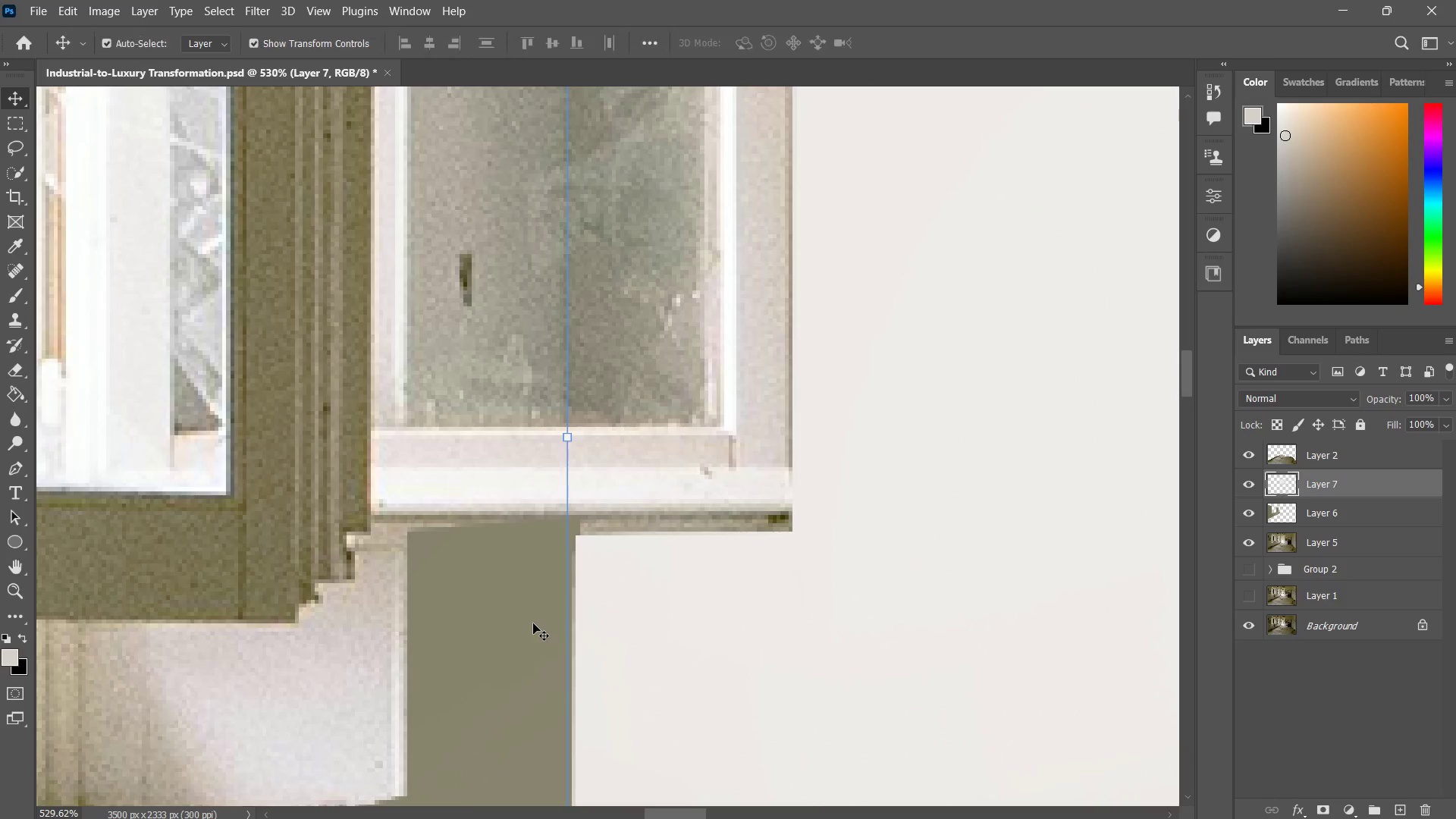 
left_click([533, 623])
 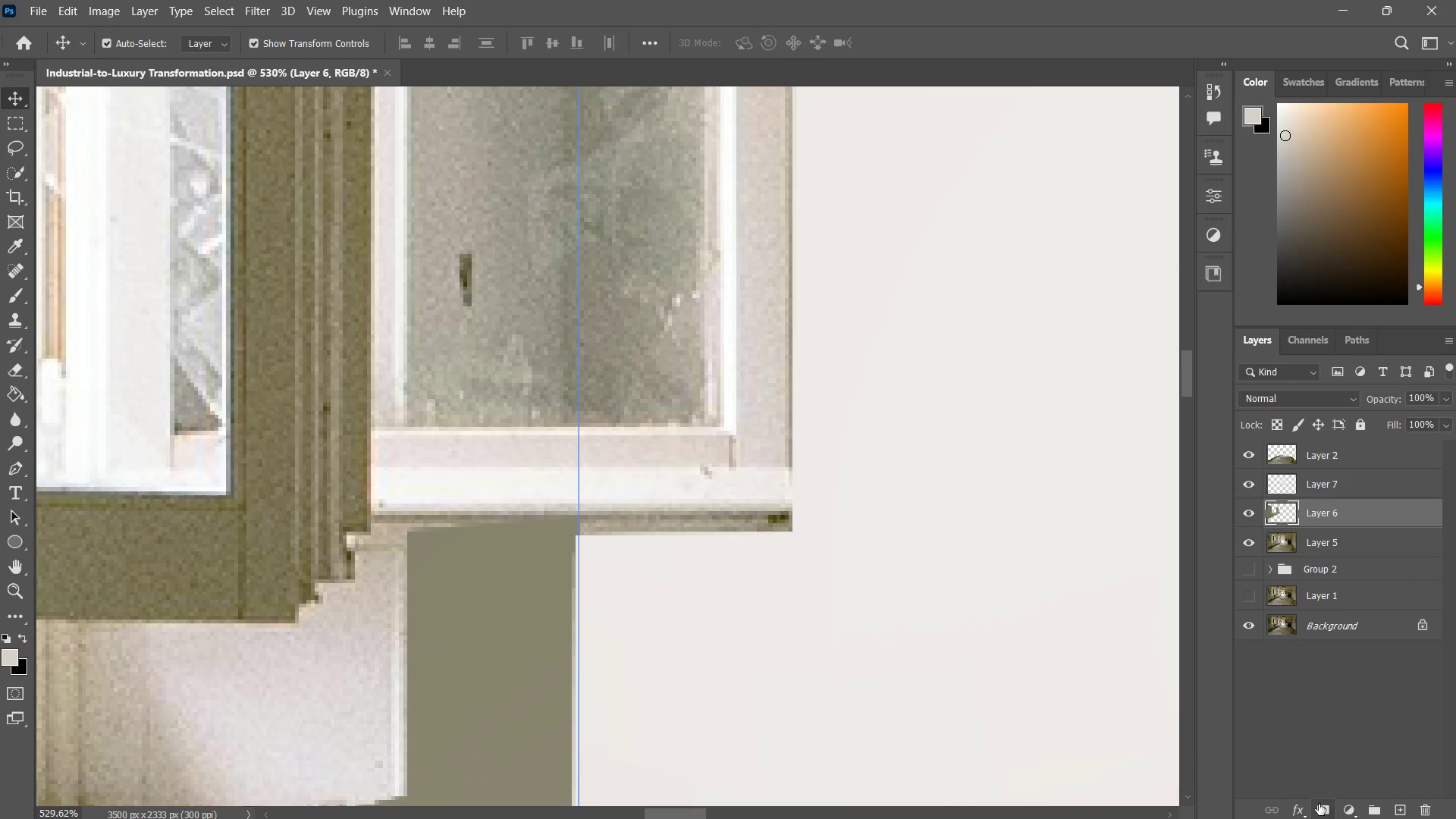 
key(B)
 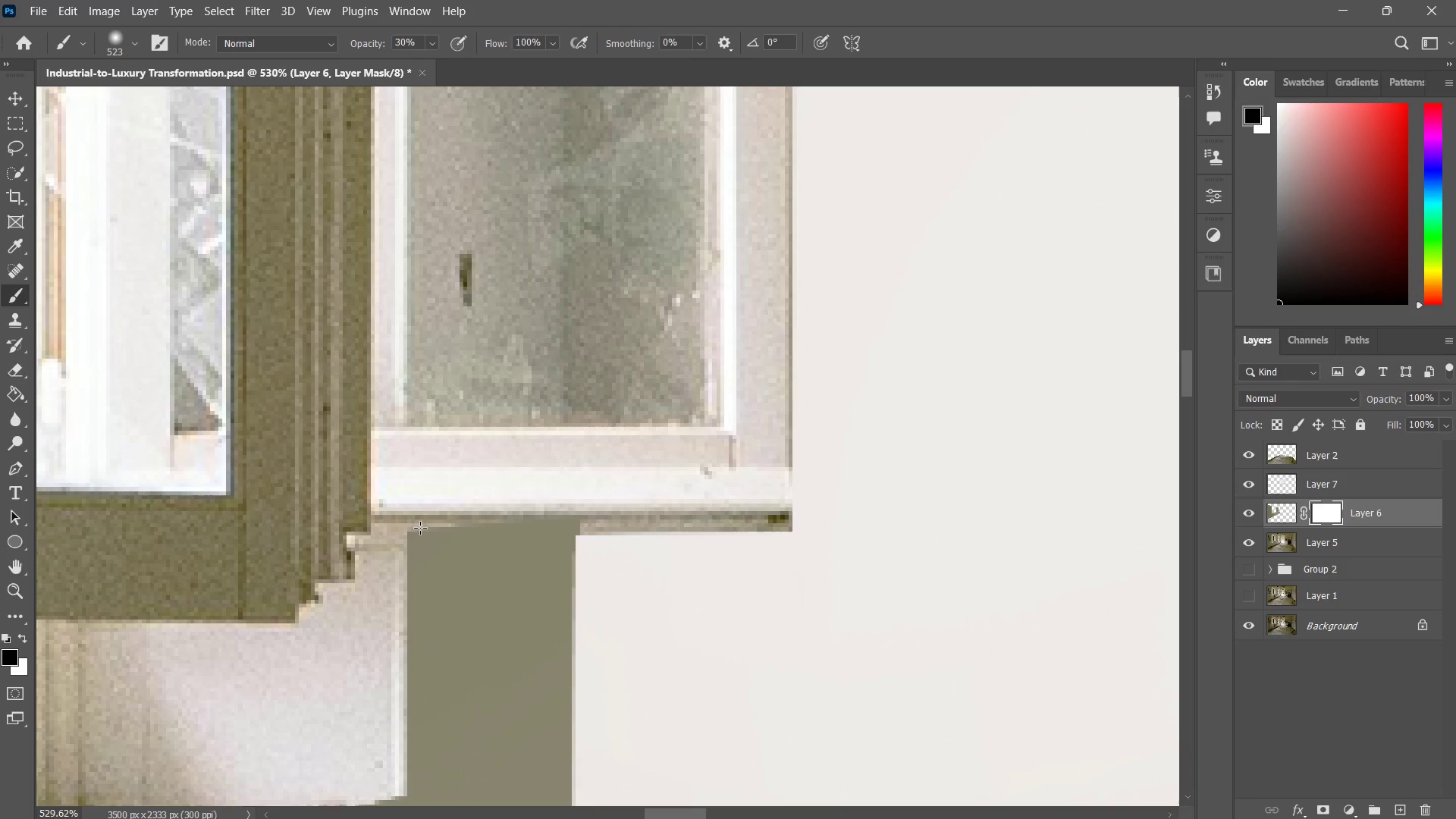 
key(CapsLock)
 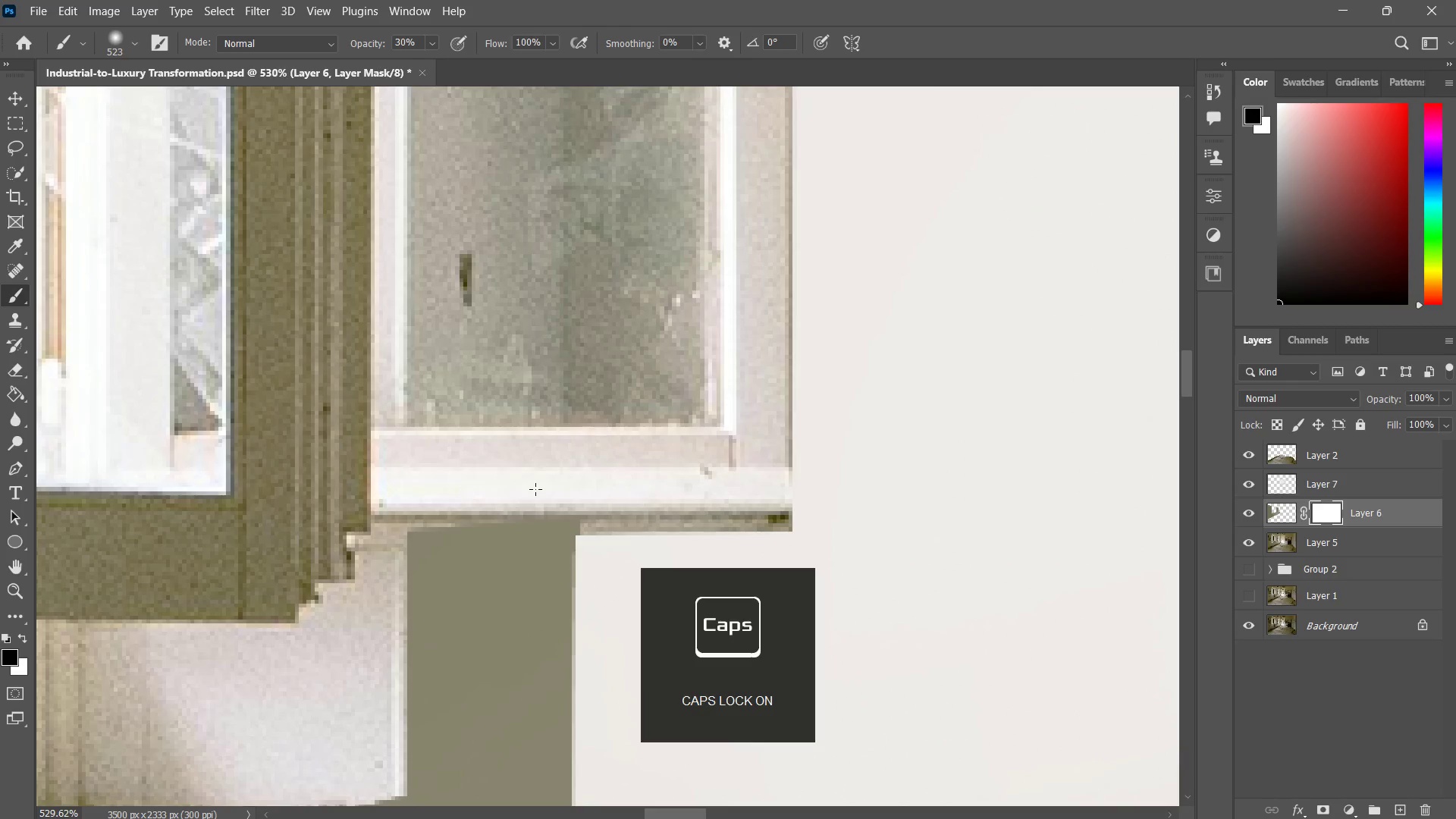 
hold_key(key=AltLeft, duration=2.22)
 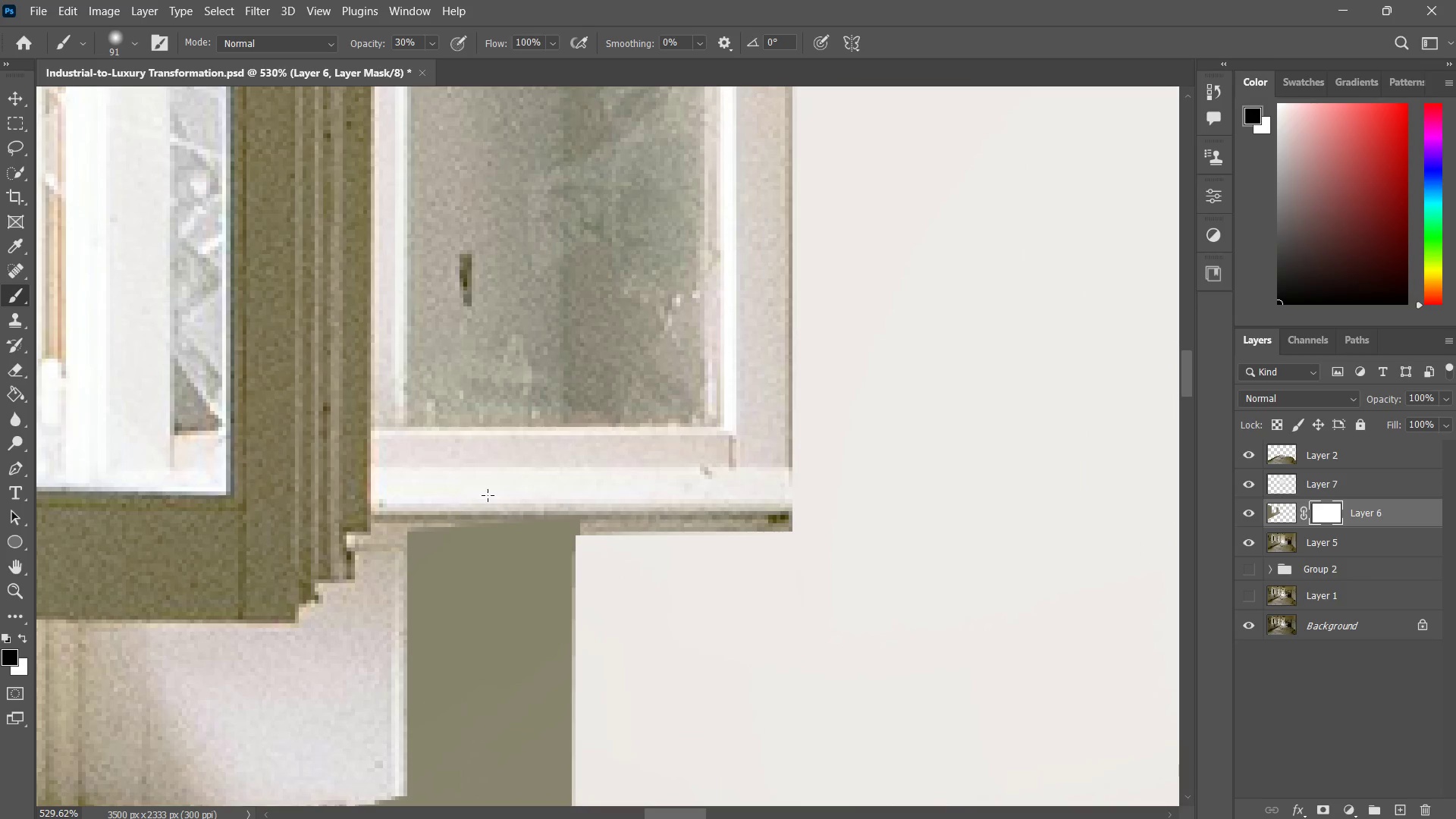 
hold_key(key=AltLeft, duration=1.16)
 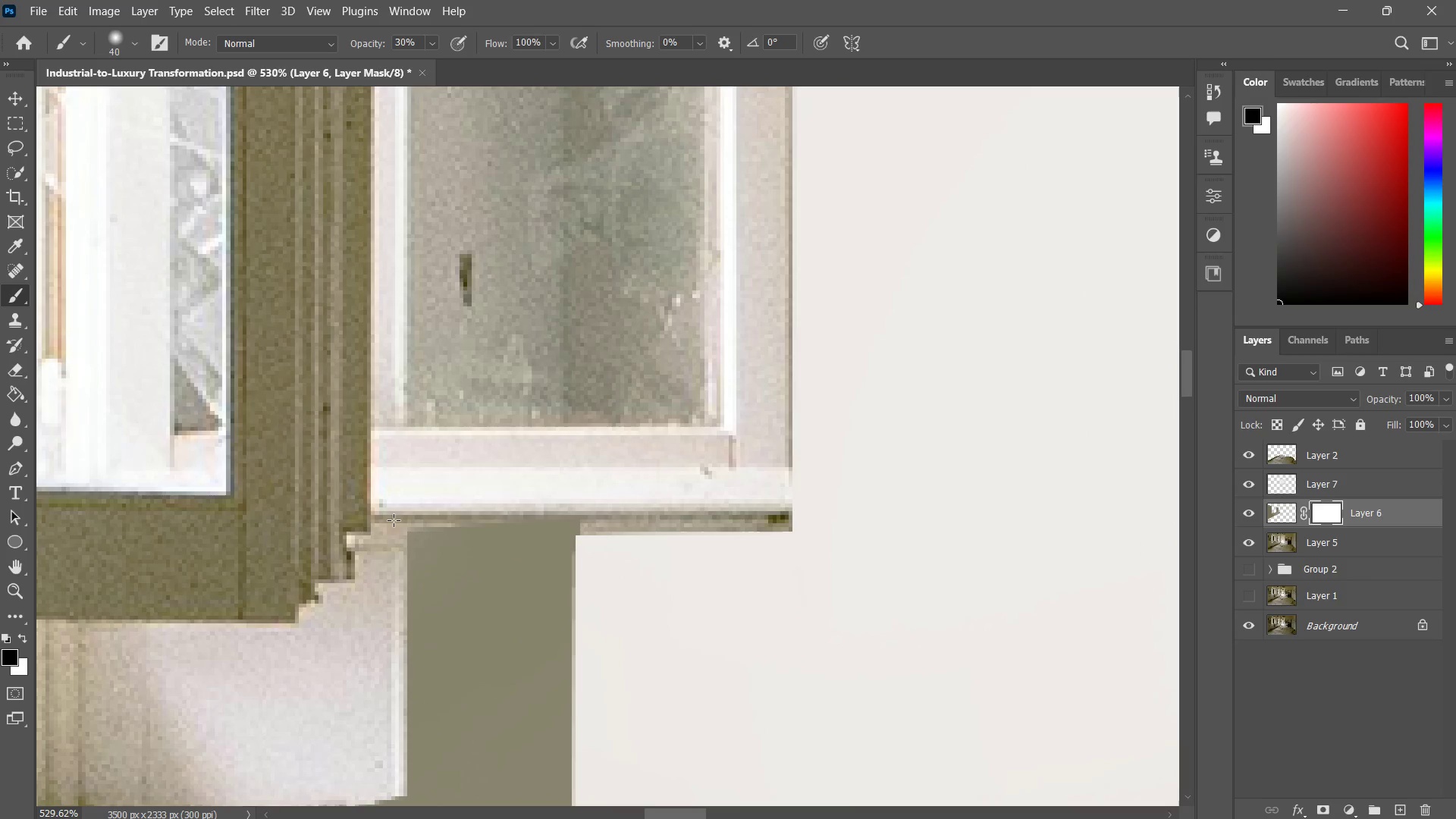 
left_click_drag(start_coordinate=[376, 519], to_coordinate=[456, 521])
 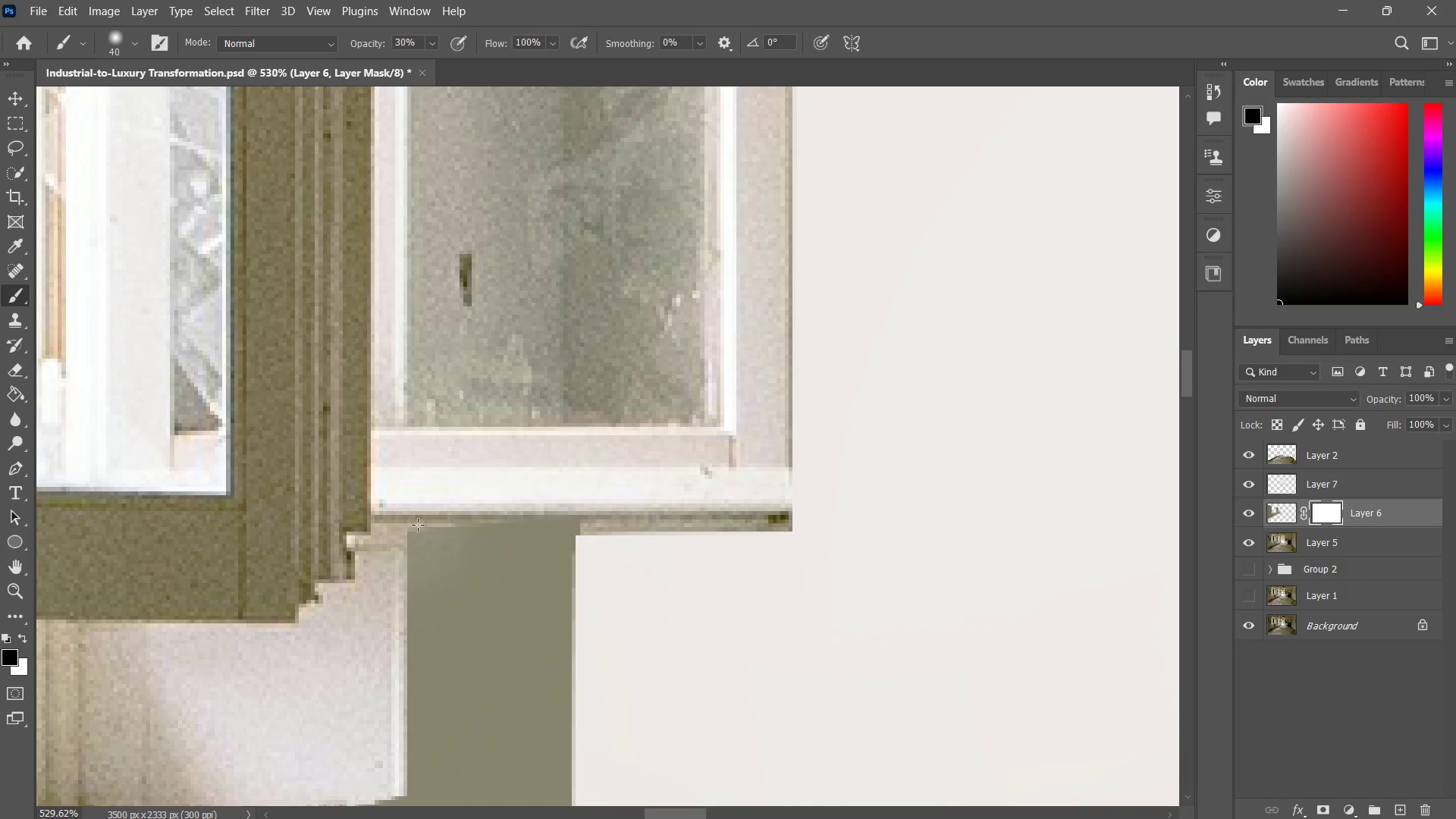 
left_click_drag(start_coordinate=[418, 525], to_coordinate=[432, 521])
 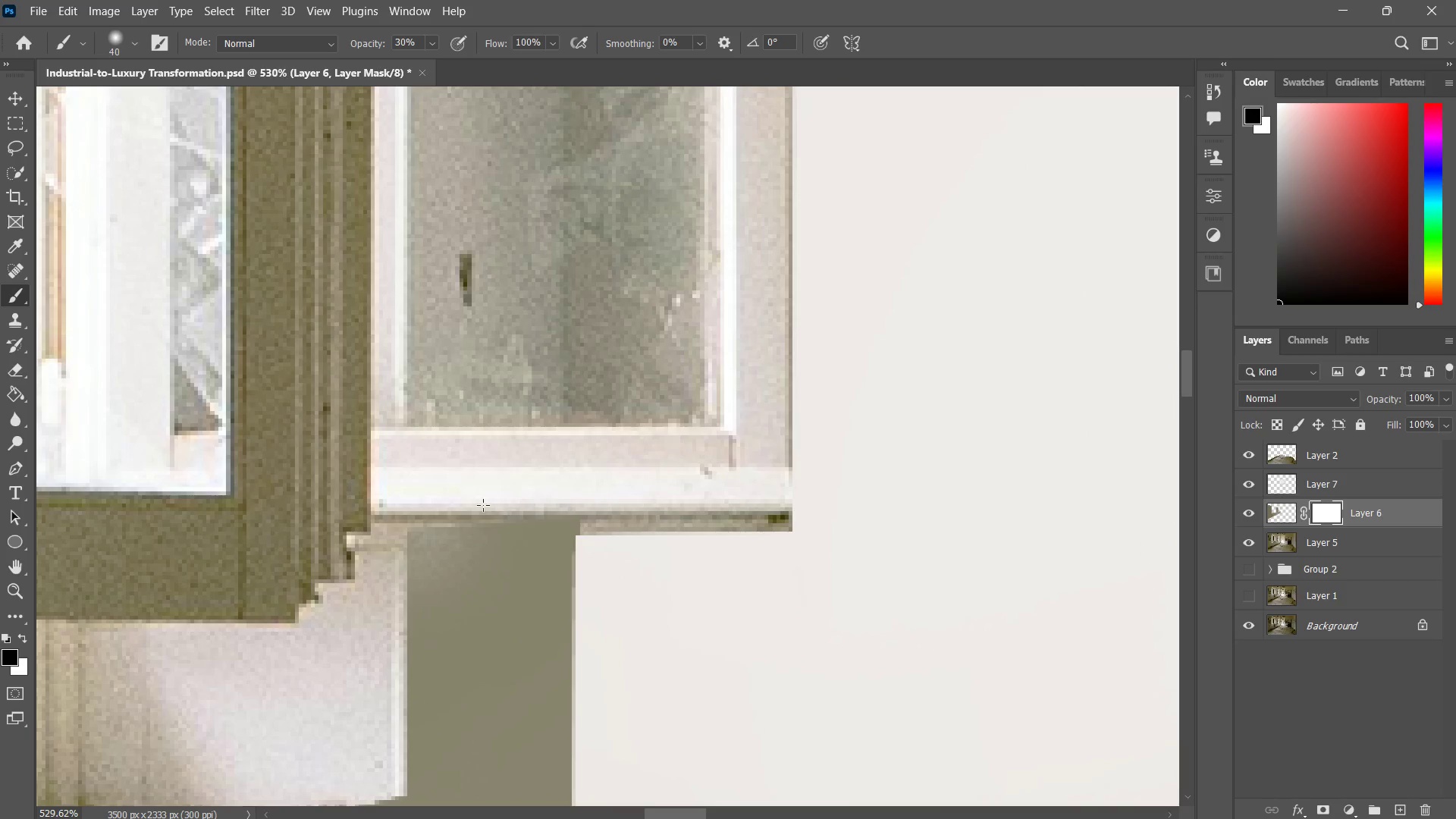 
key(Control+ControlLeft)
 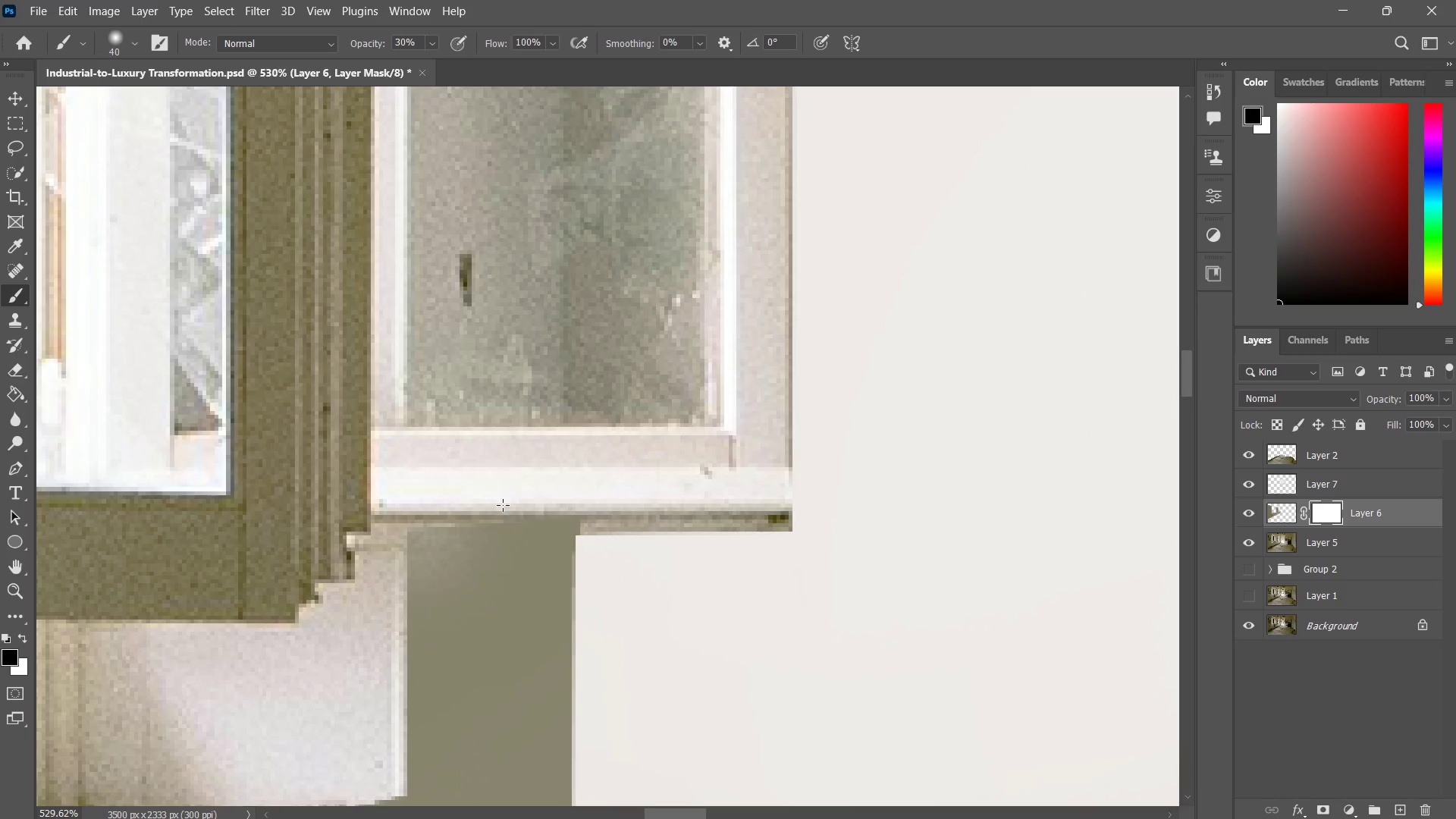 
key(Control+Z)
 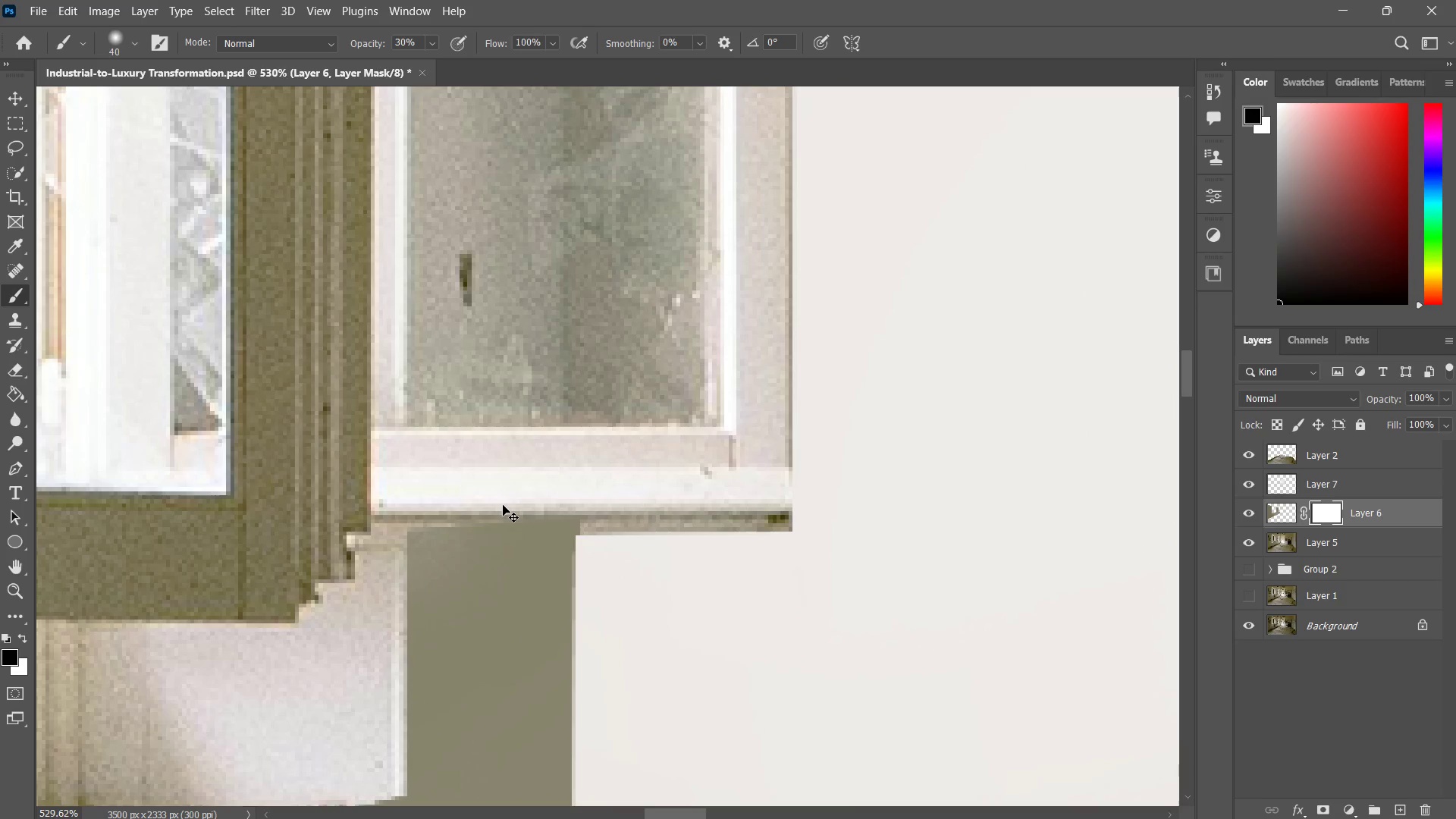 
key(Control+ControlLeft)
 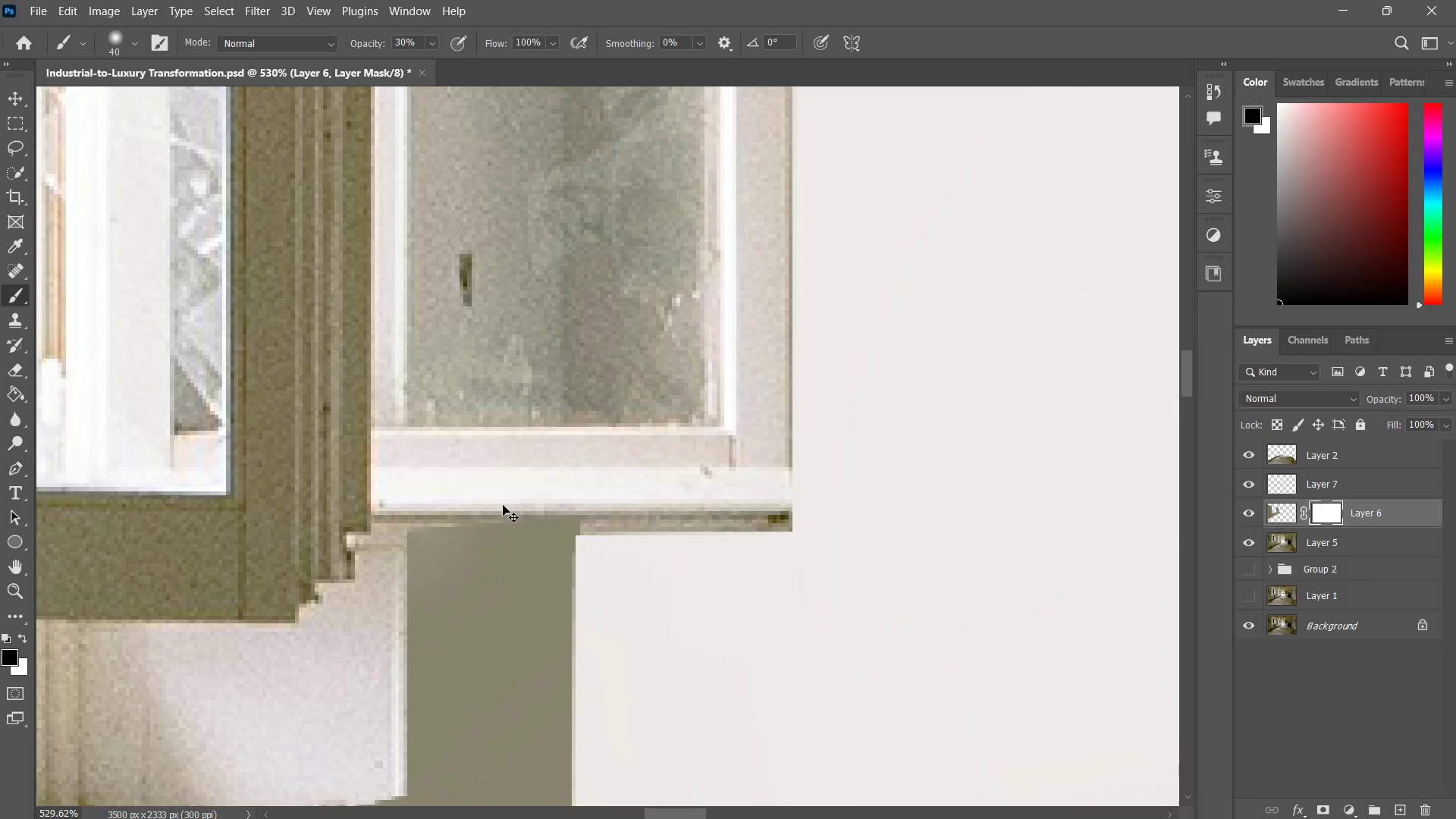 
key(Control+Z)
 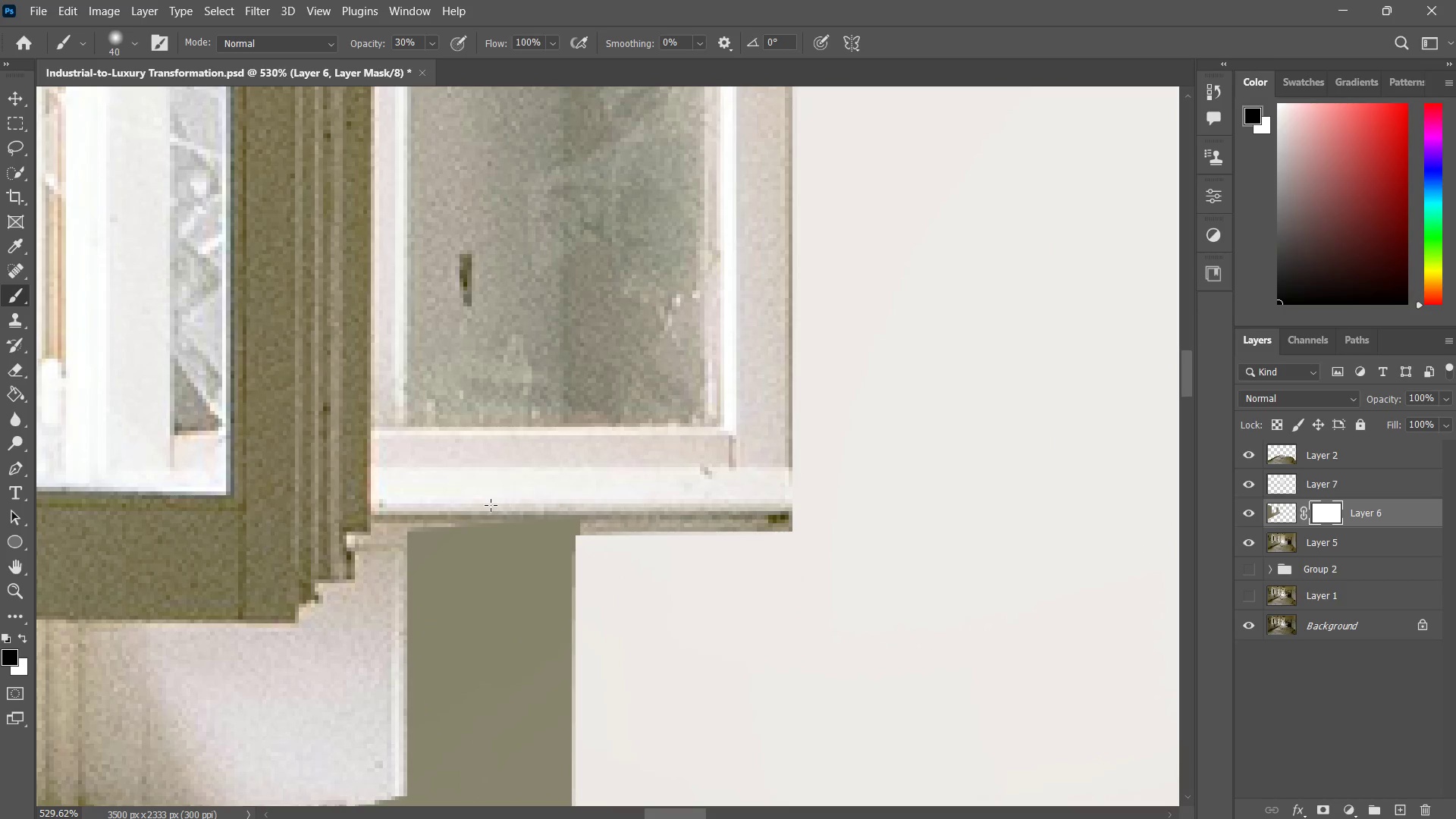 
hold_key(key=AltLeft, duration=0.95)
 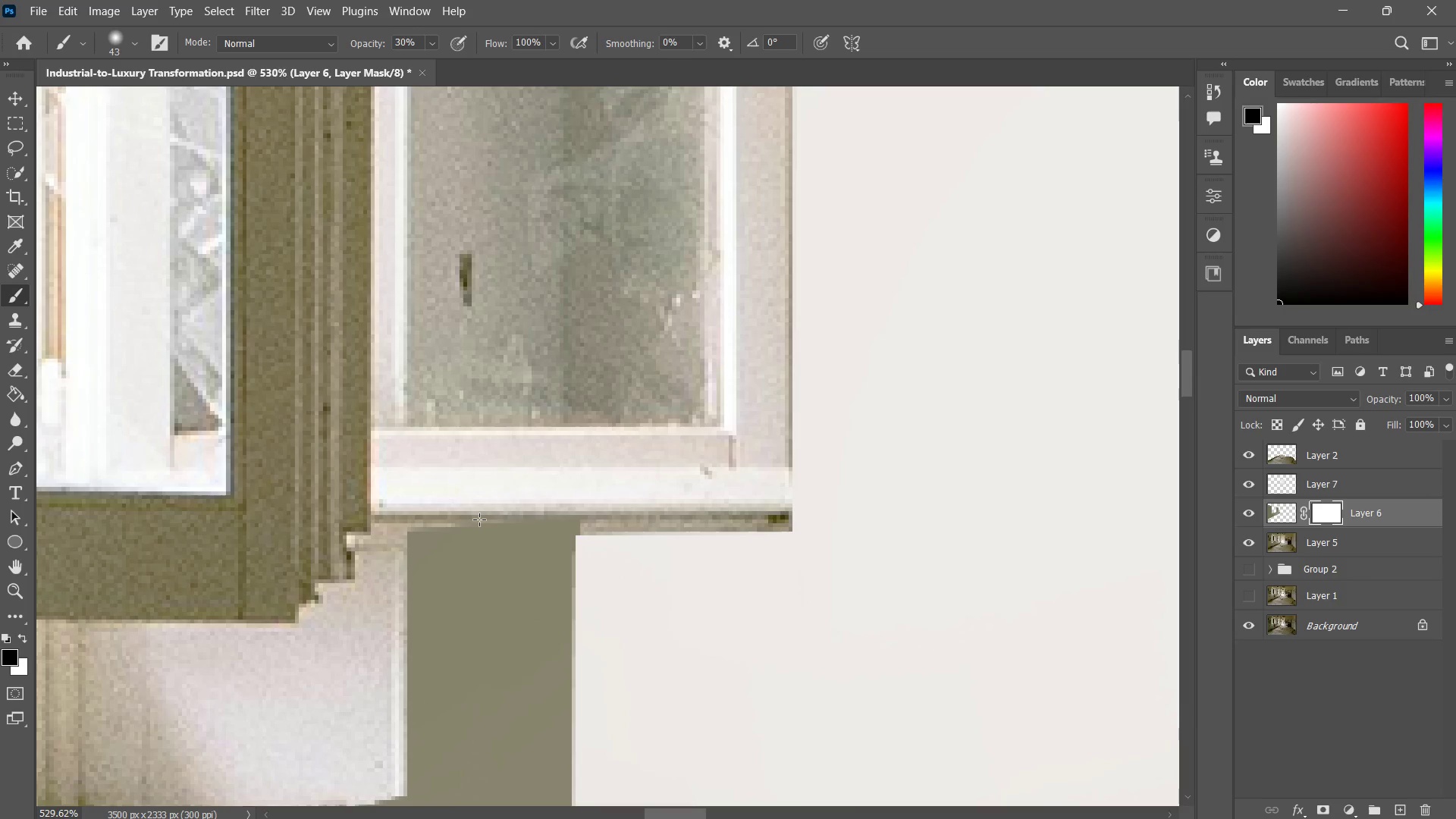 
key(Shift+ShiftLeft)
 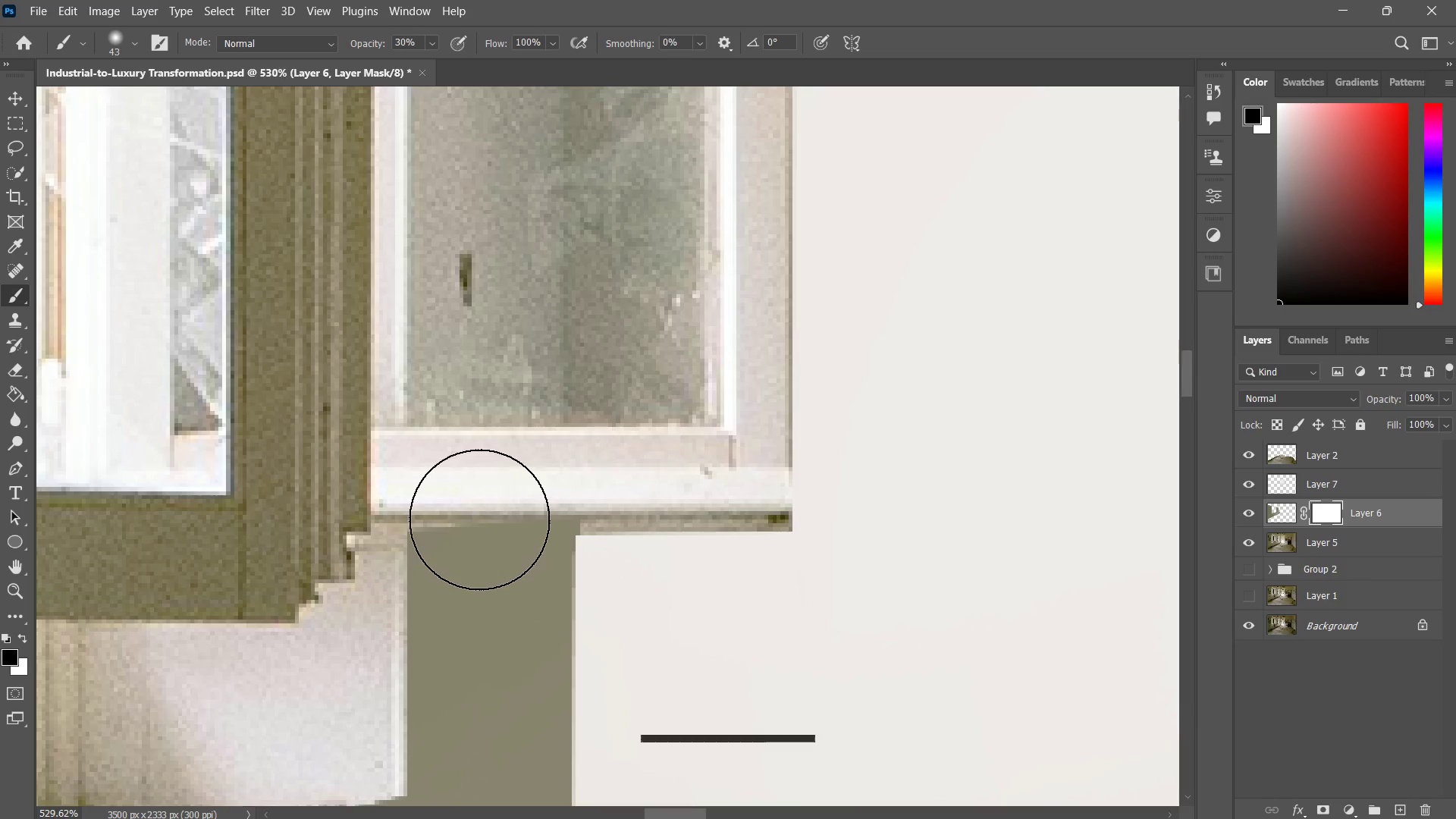 
key(CapsLock)
 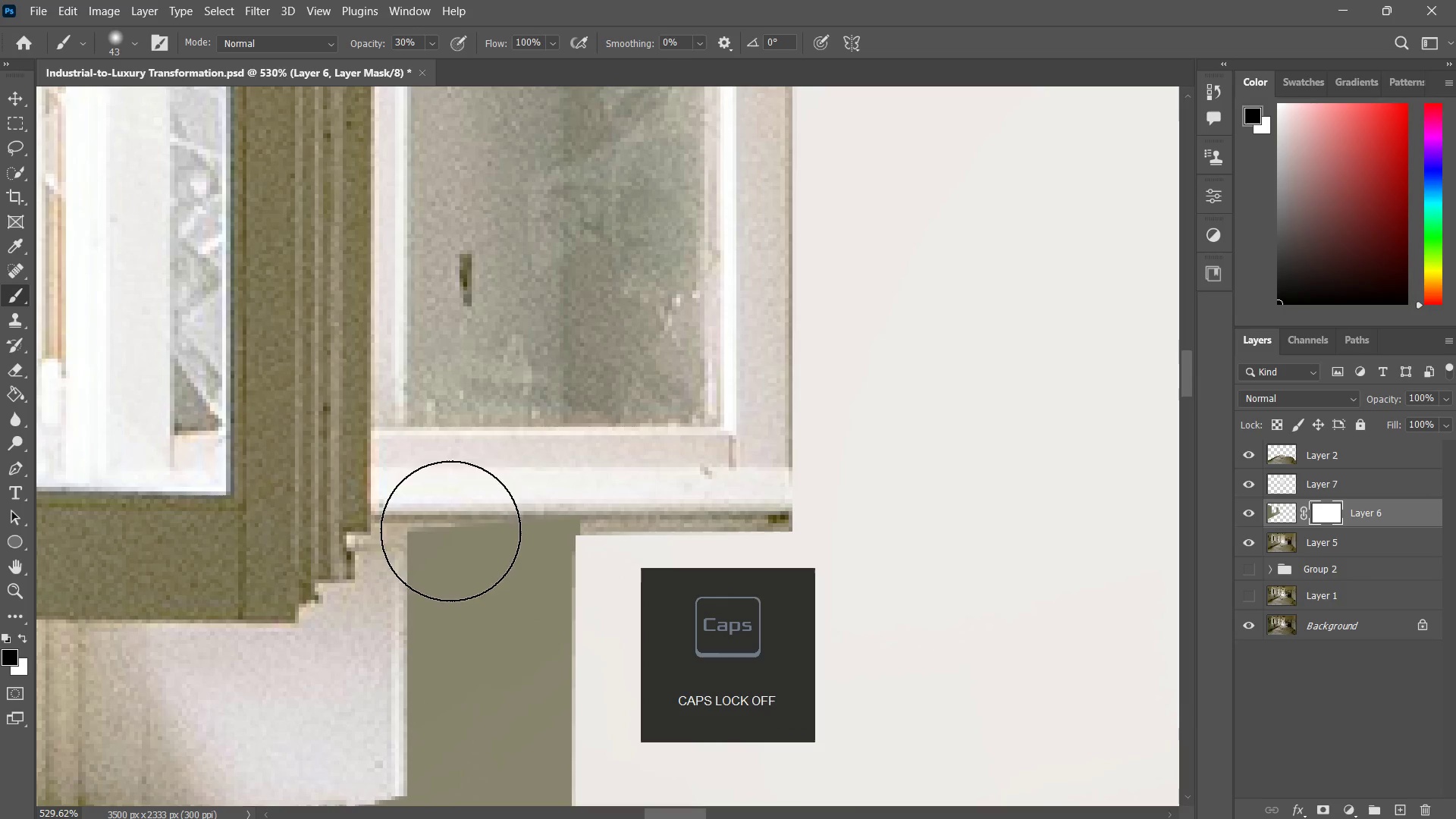 
left_click_drag(start_coordinate=[450, 531], to_coordinate=[508, 512])
 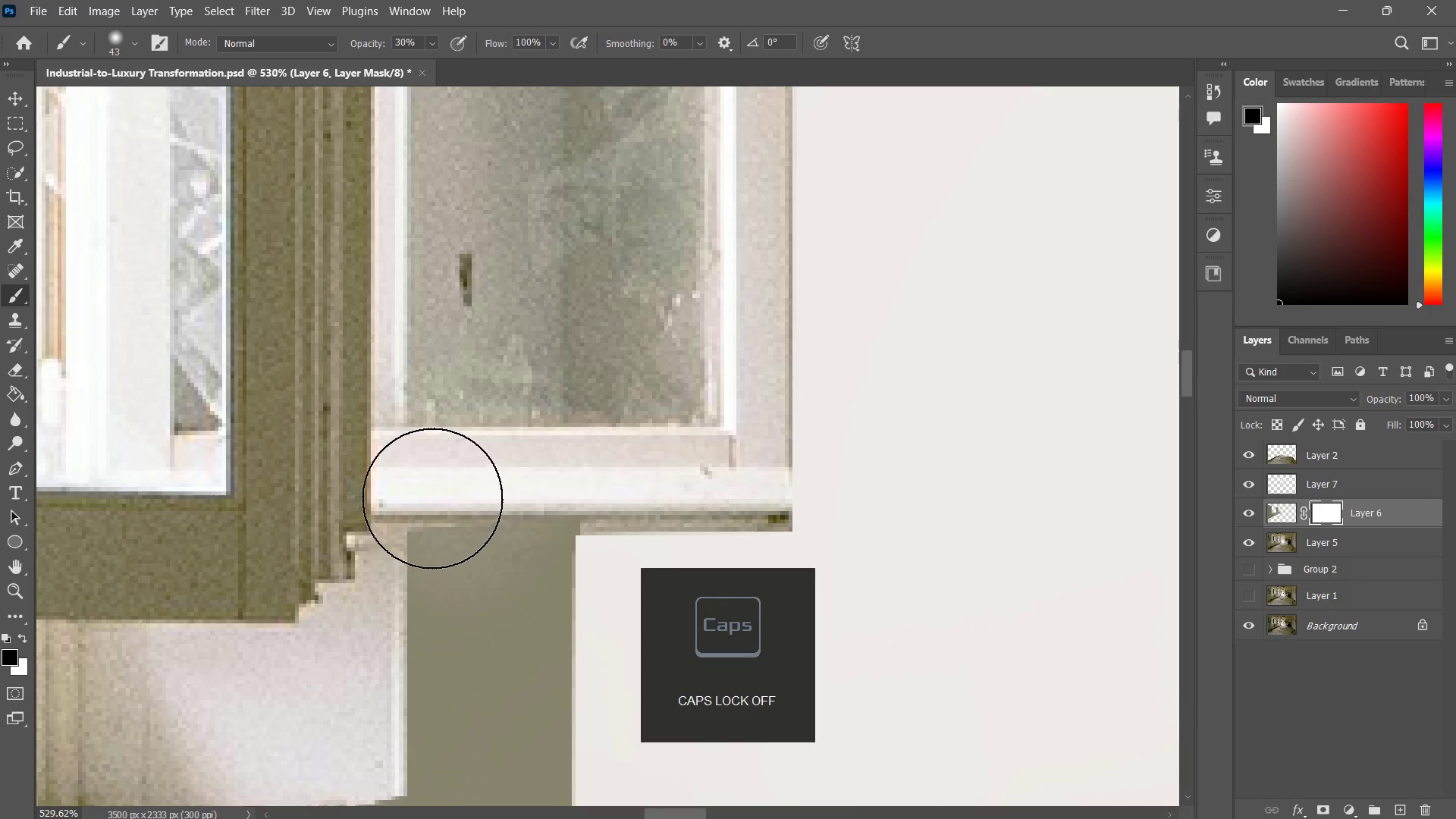 
key(Control+ControlLeft)
 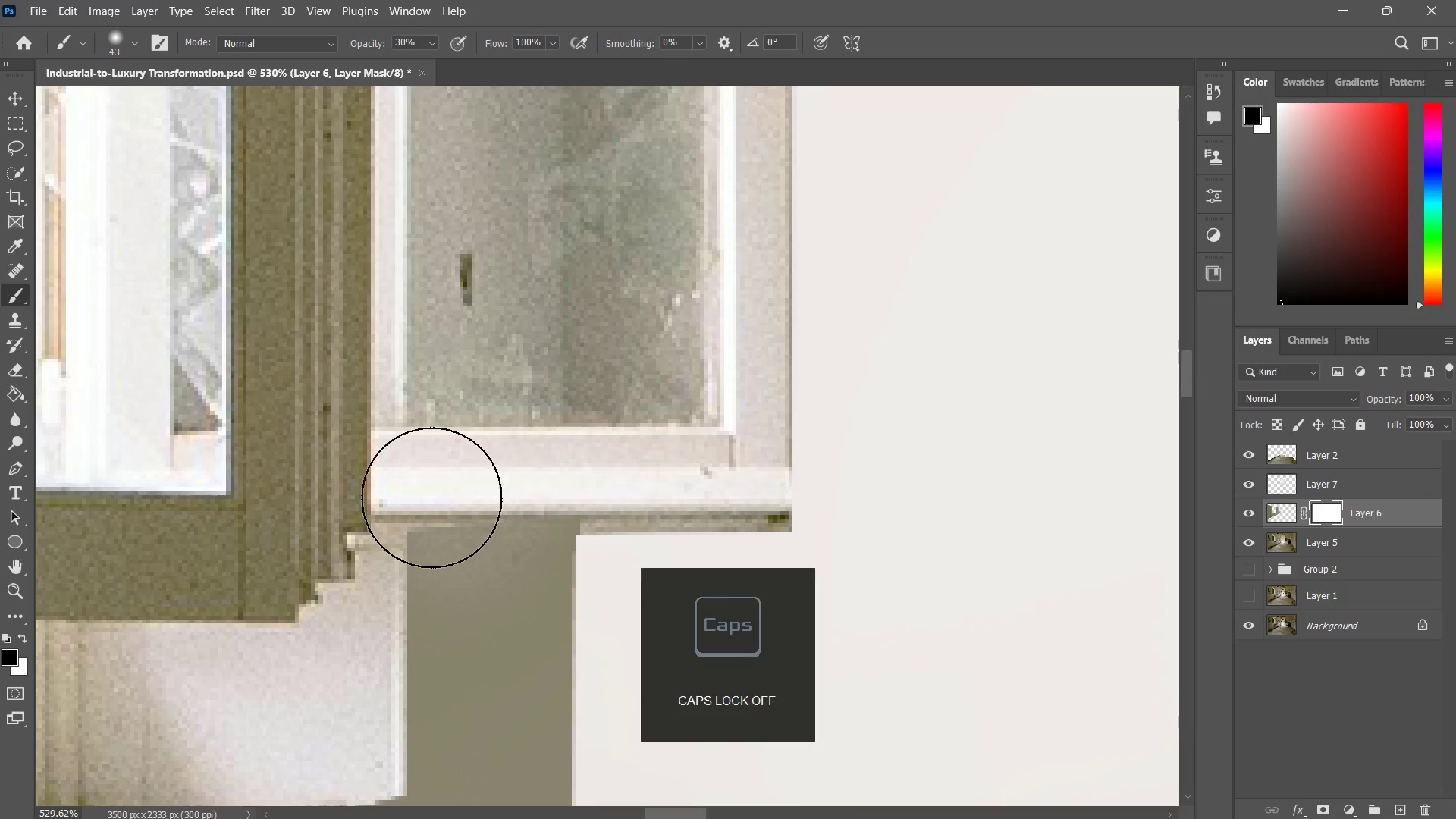 
key(Control+Z)
 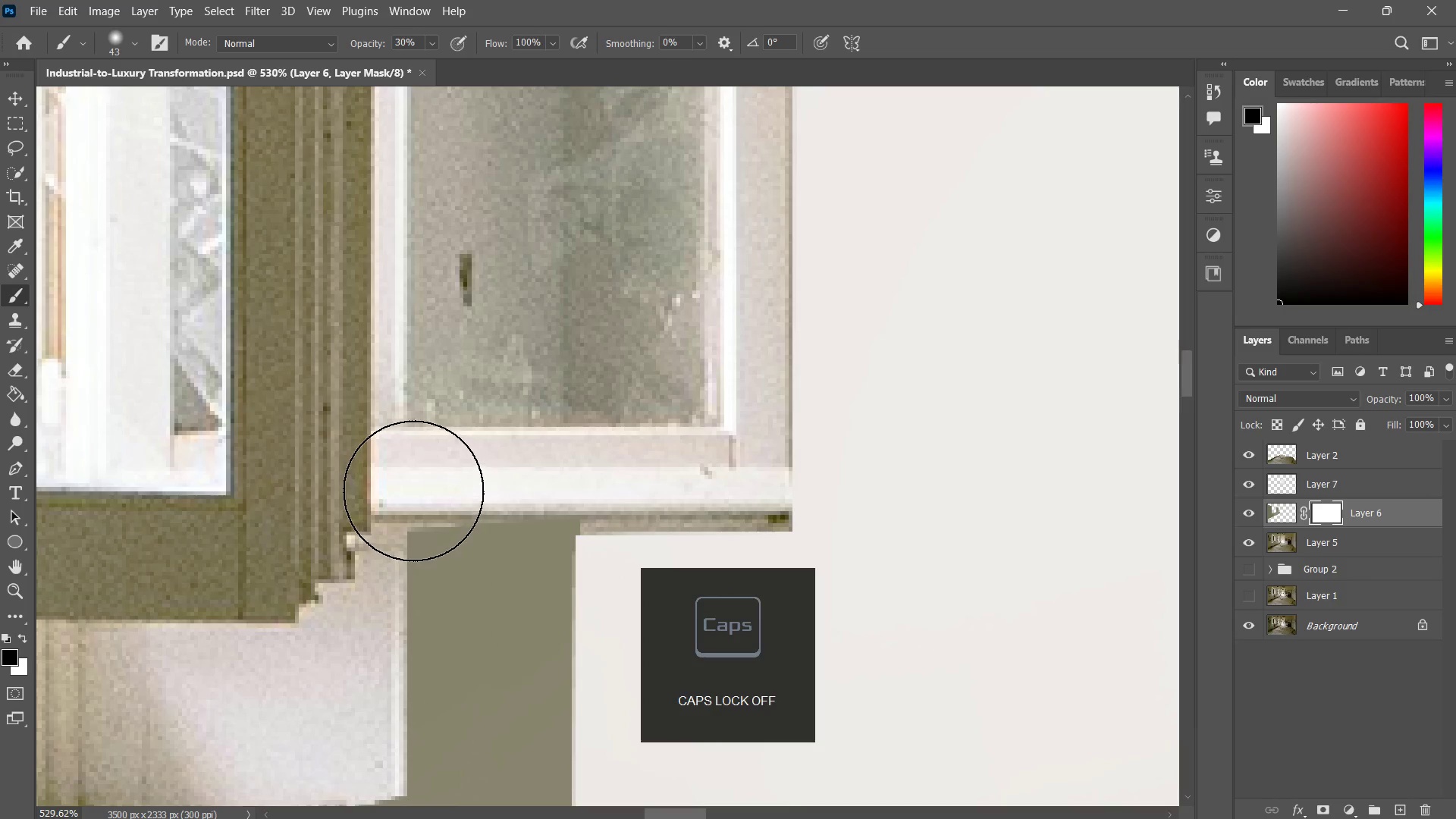 
left_click_drag(start_coordinate=[413, 491], to_coordinate=[518, 472])
 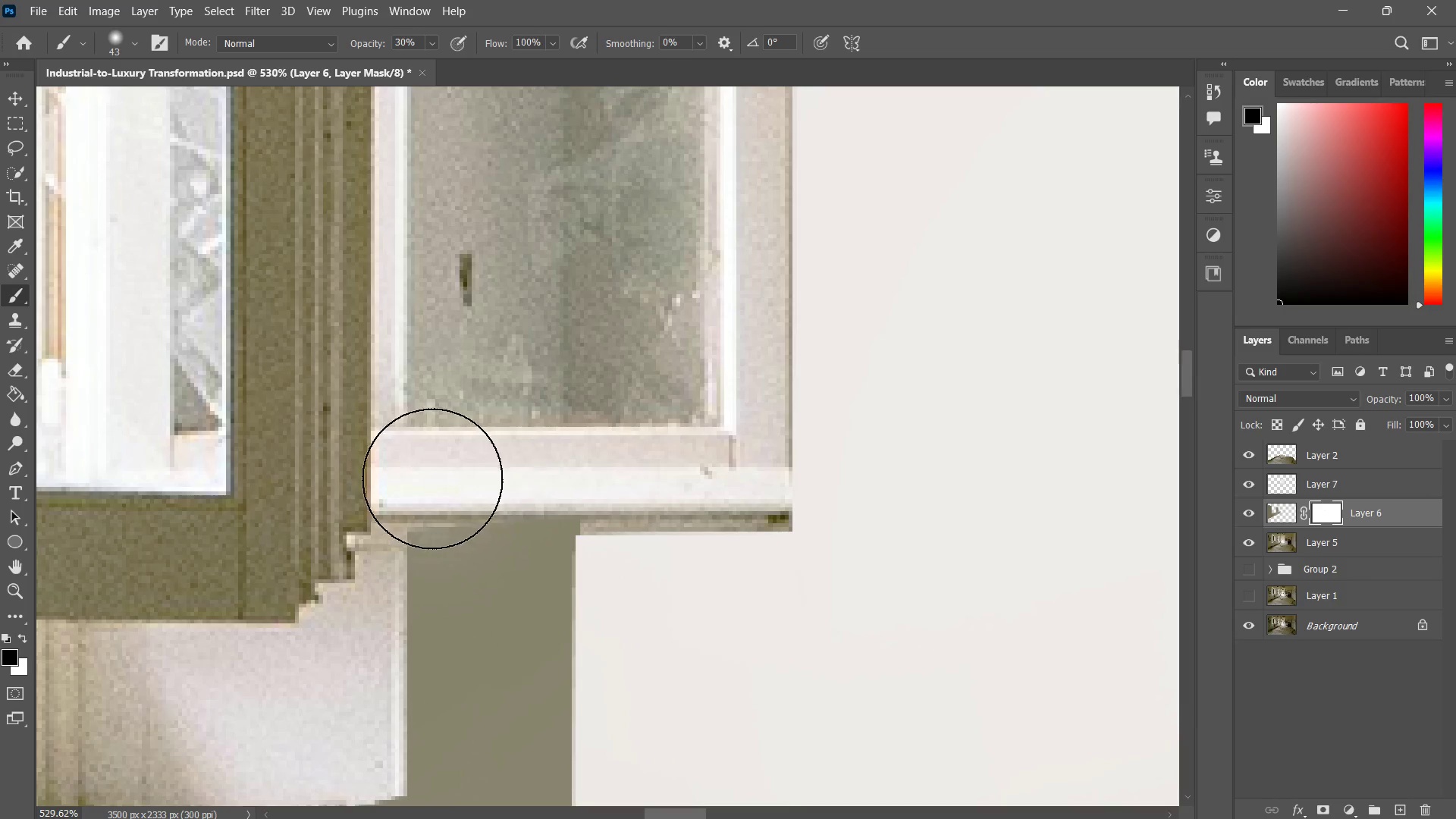 
left_click_drag(start_coordinate=[428, 478], to_coordinate=[527, 468])
 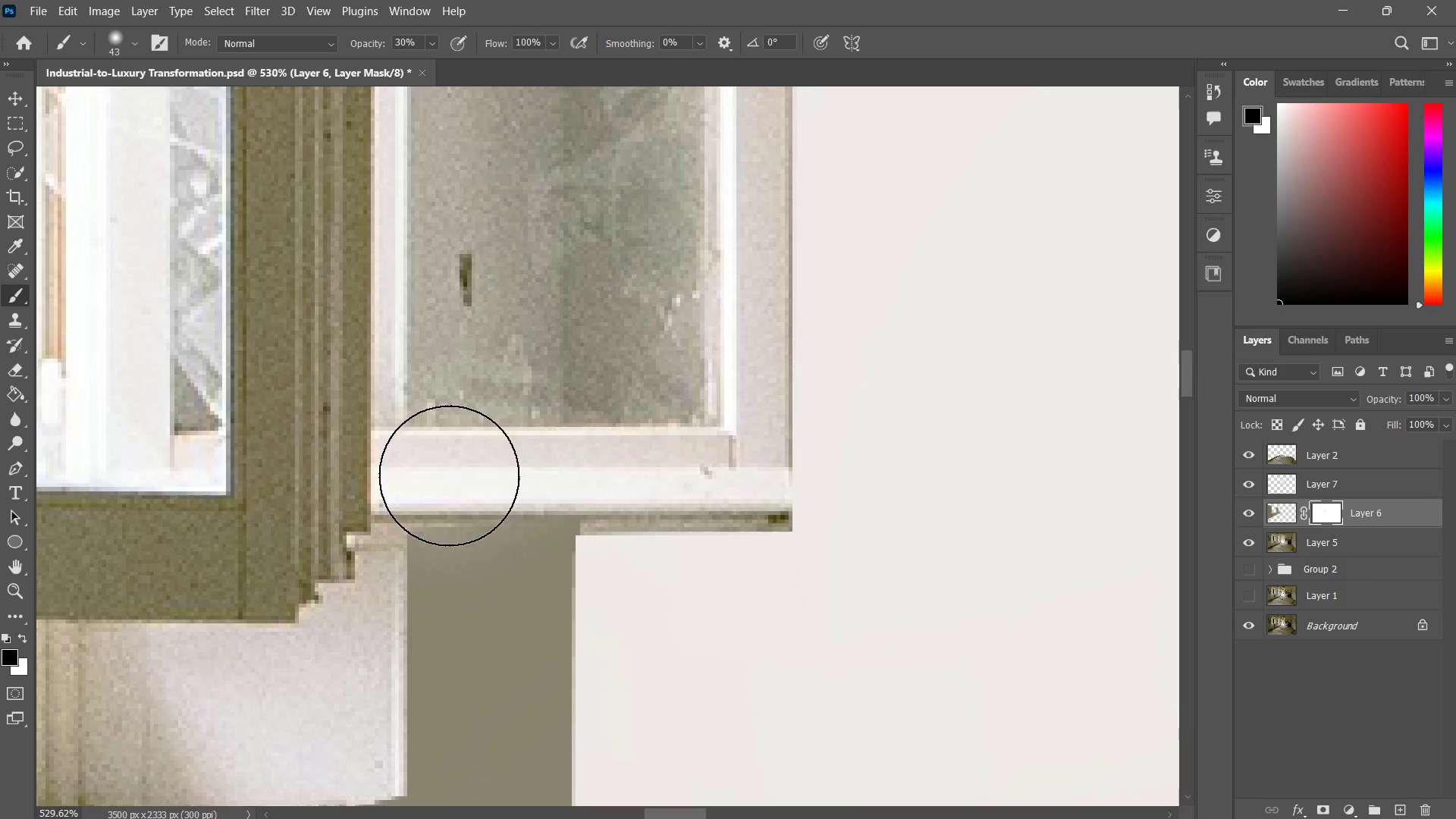 
left_click_drag(start_coordinate=[452, 472], to_coordinate=[542, 462])
 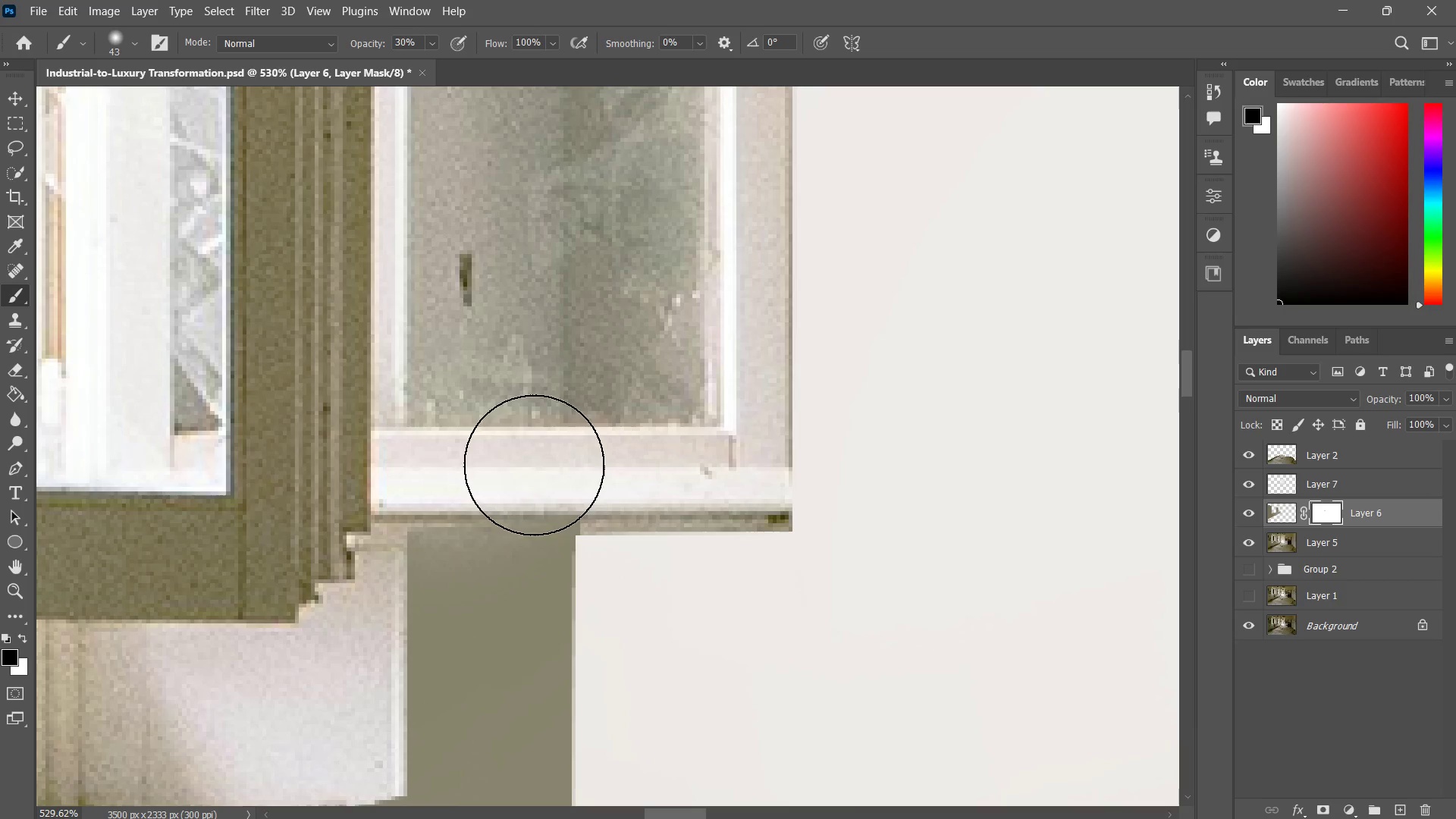 
left_click_drag(start_coordinate=[547, 462], to_coordinate=[529, 466])
 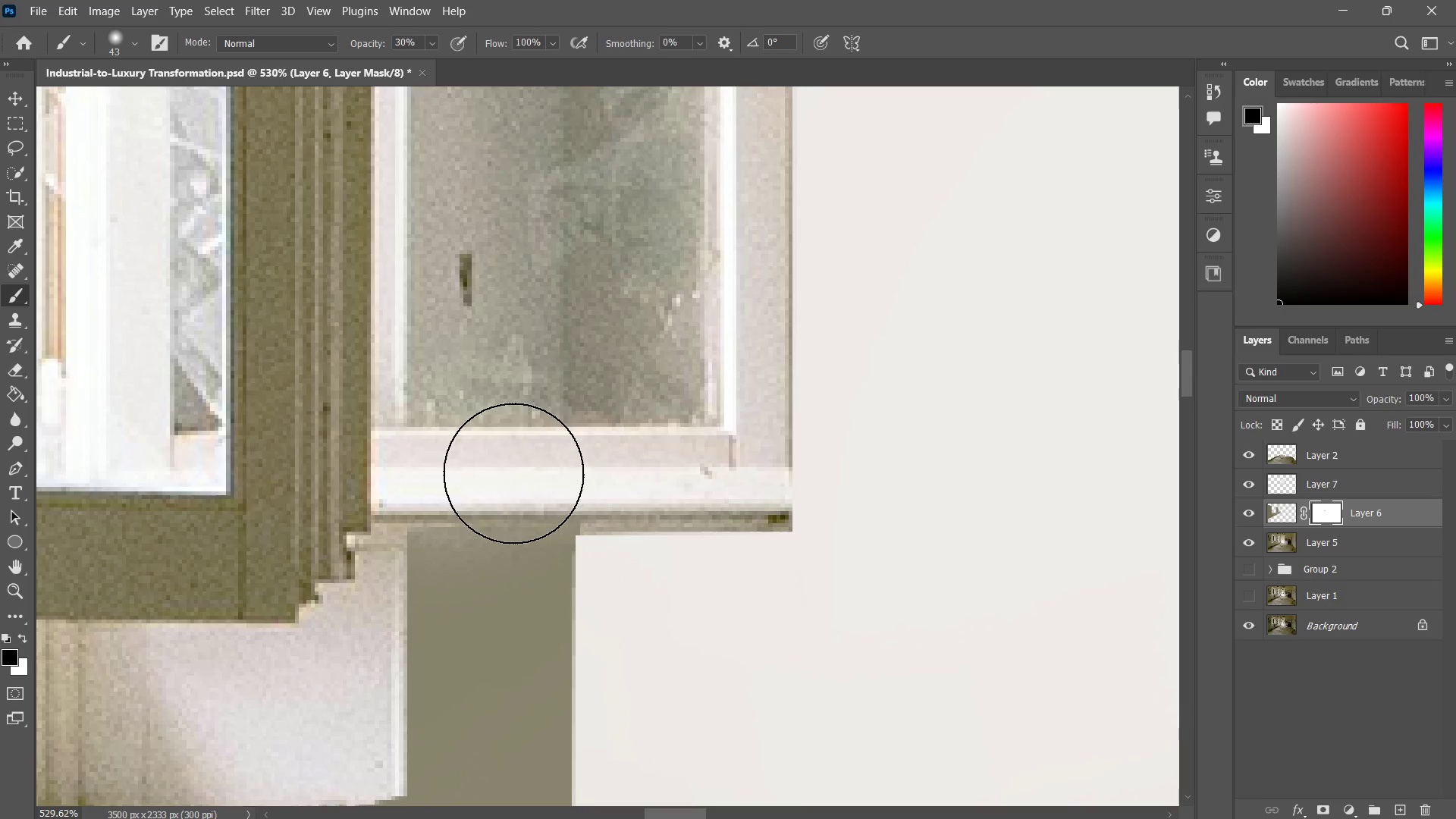 
left_click_drag(start_coordinate=[596, 454], to_coordinate=[513, 473])
 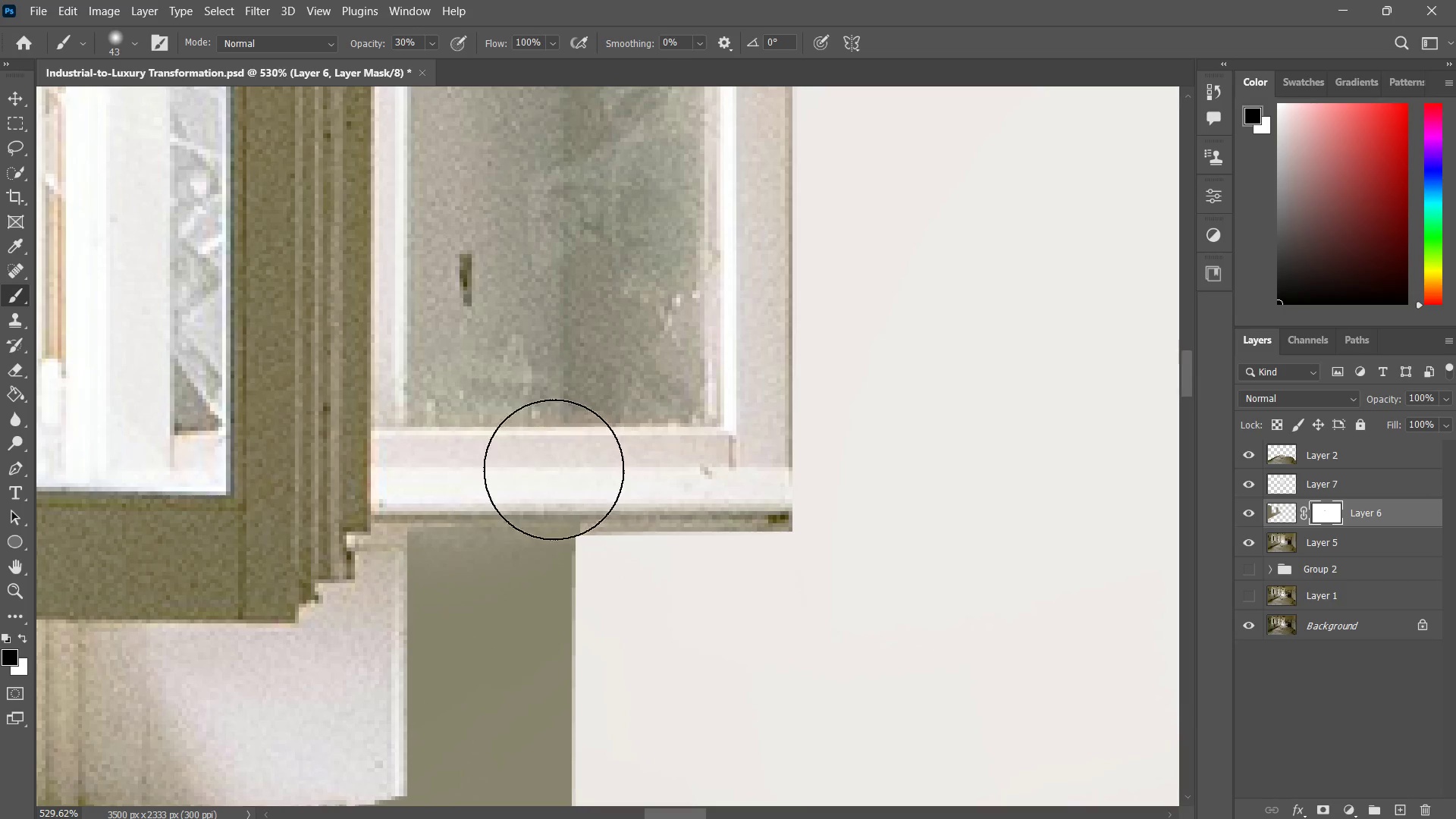 
left_click_drag(start_coordinate=[597, 463], to_coordinate=[521, 470])
 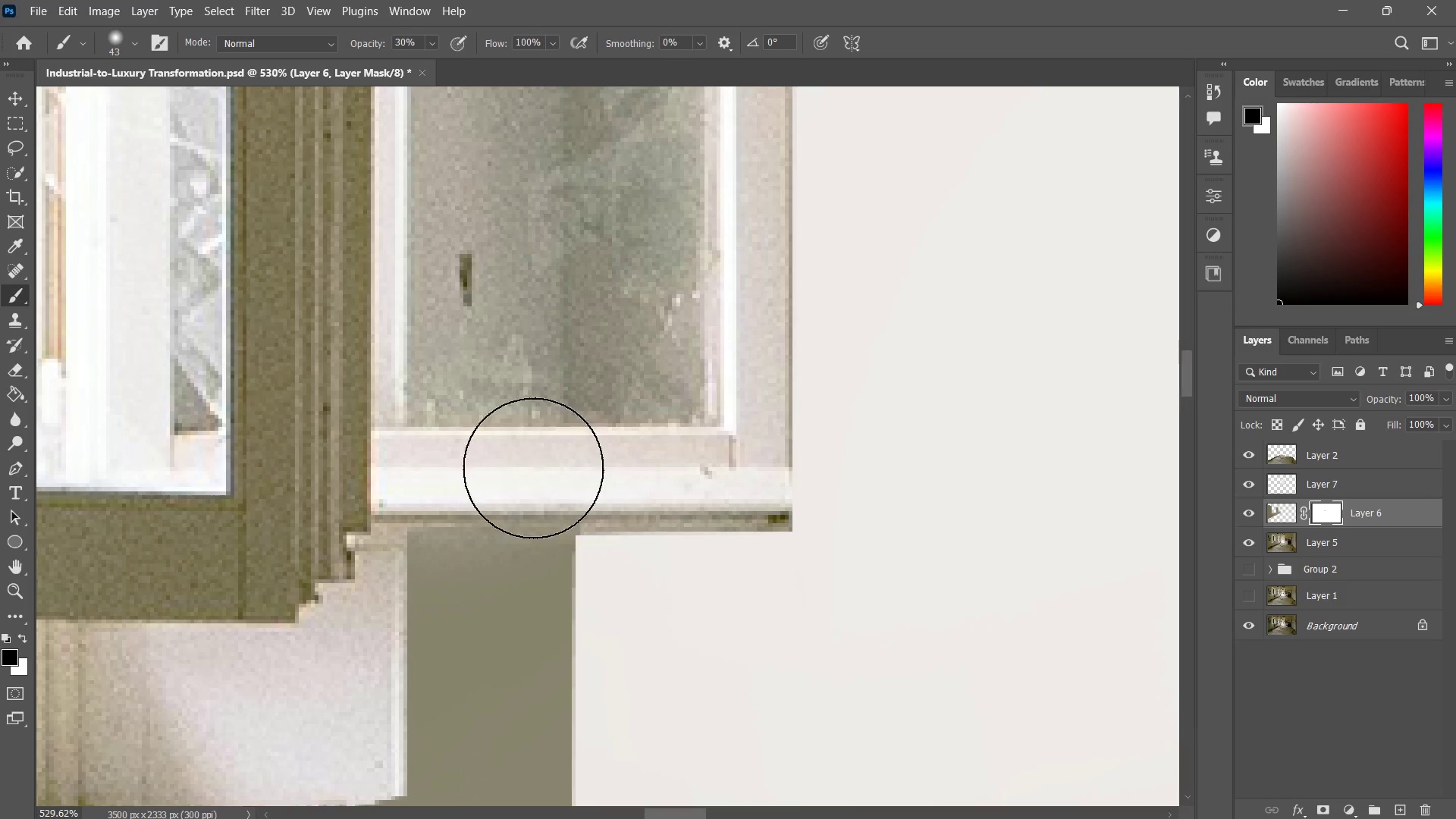 
left_click_drag(start_coordinate=[600, 466], to_coordinate=[473, 464])
 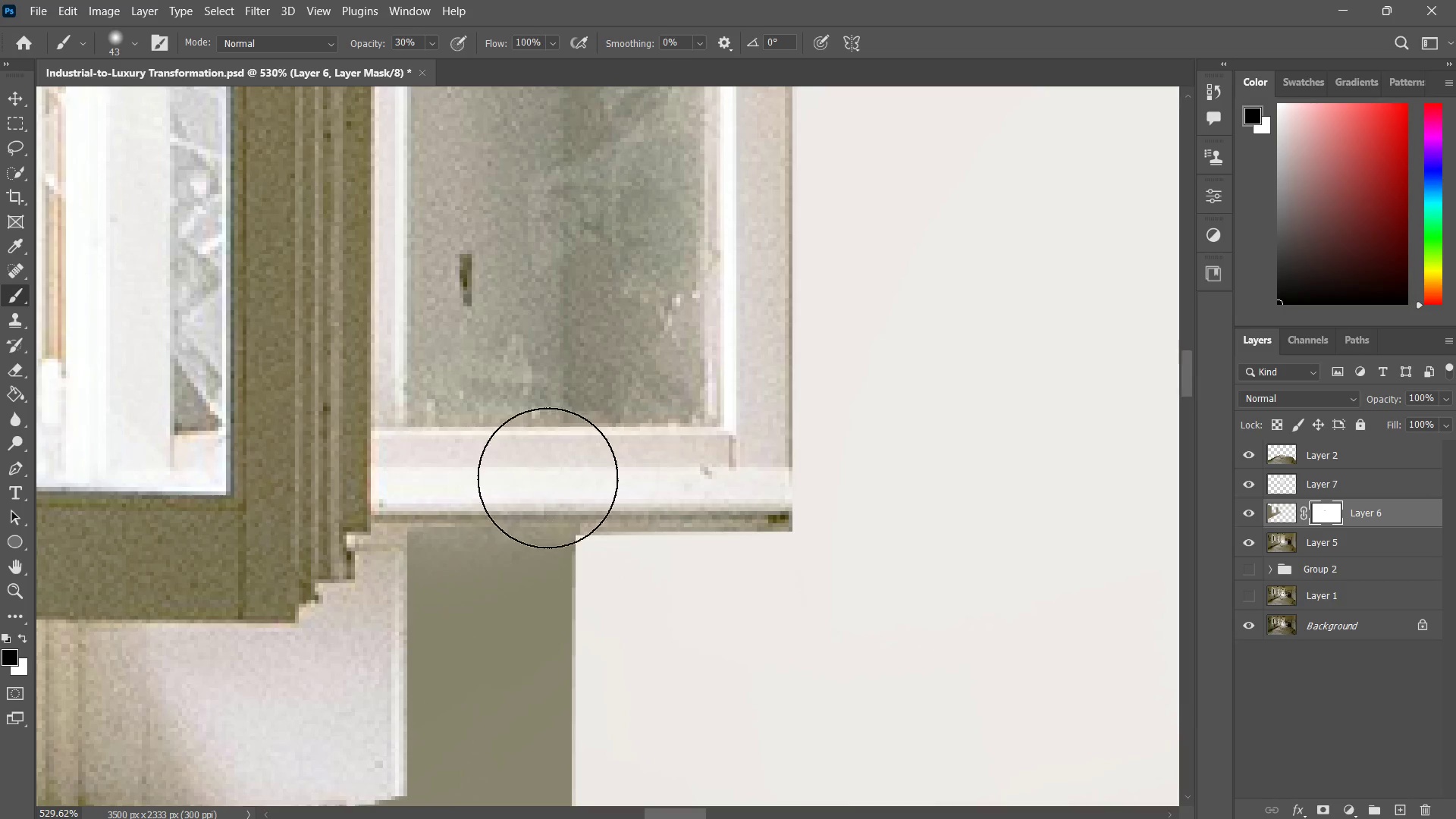 
left_click_drag(start_coordinate=[610, 475], to_coordinate=[460, 472])
 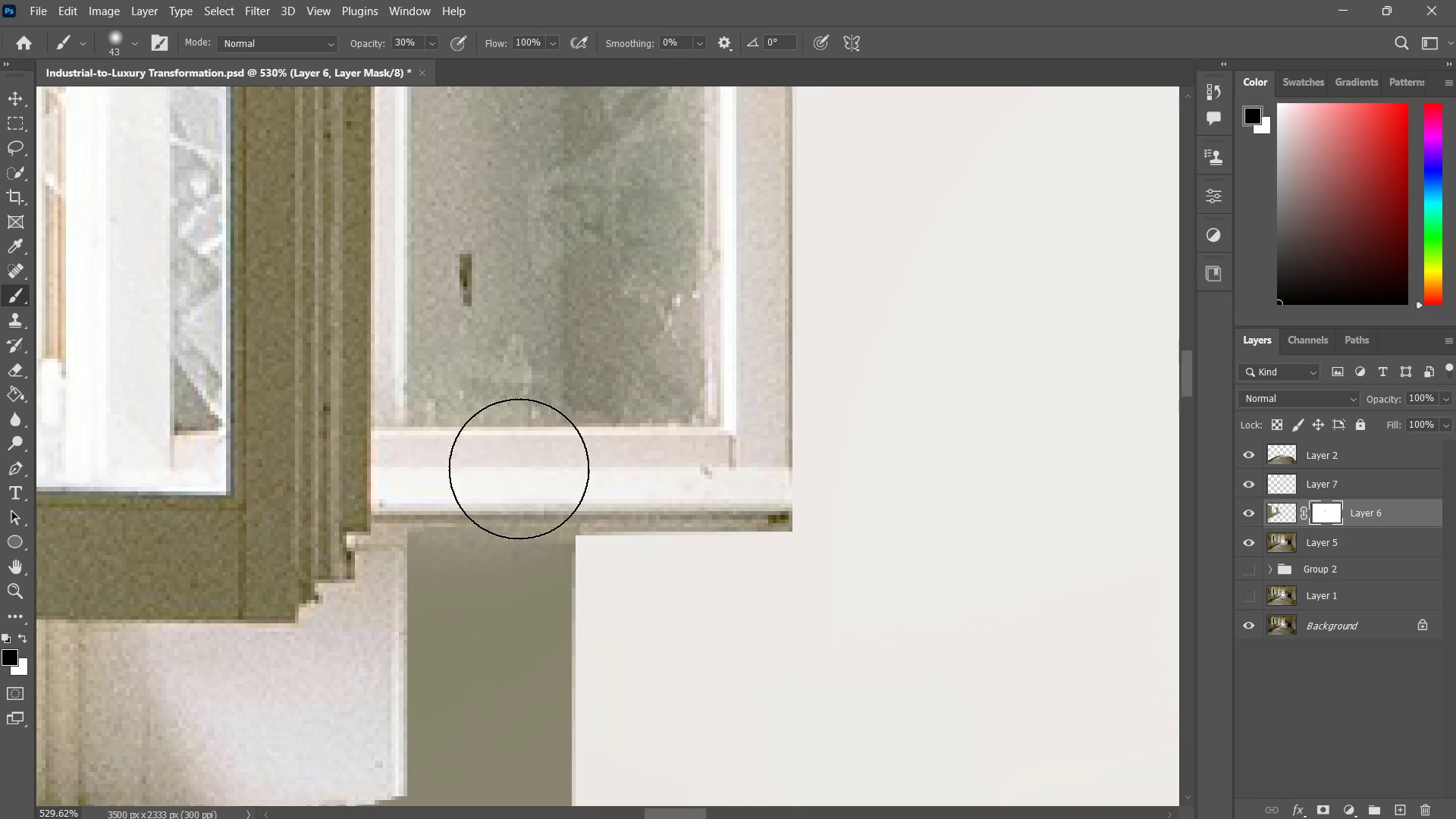 
left_click_drag(start_coordinate=[557, 469], to_coordinate=[419, 458])
 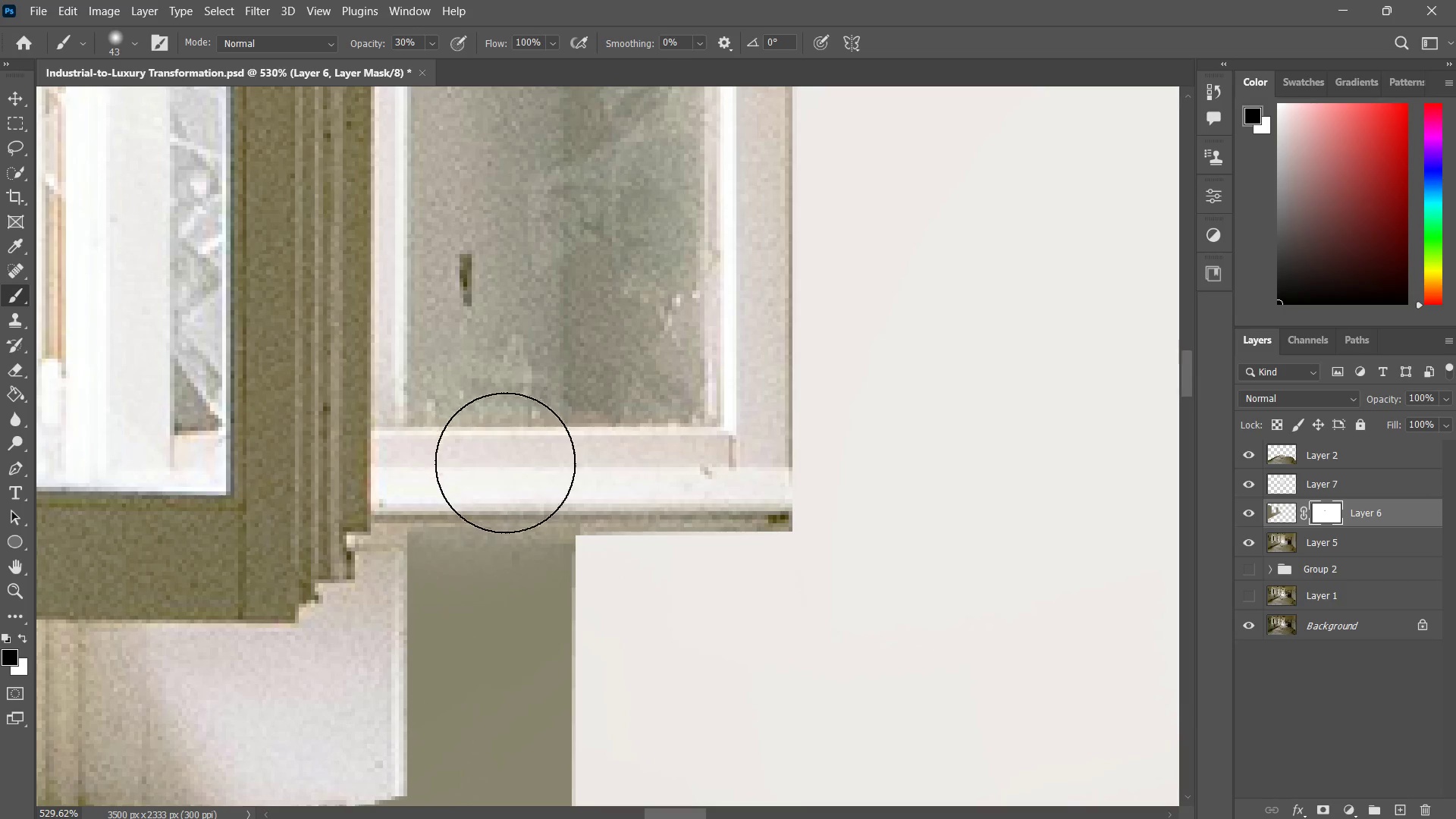 
left_click_drag(start_coordinate=[525, 459], to_coordinate=[434, 466])
 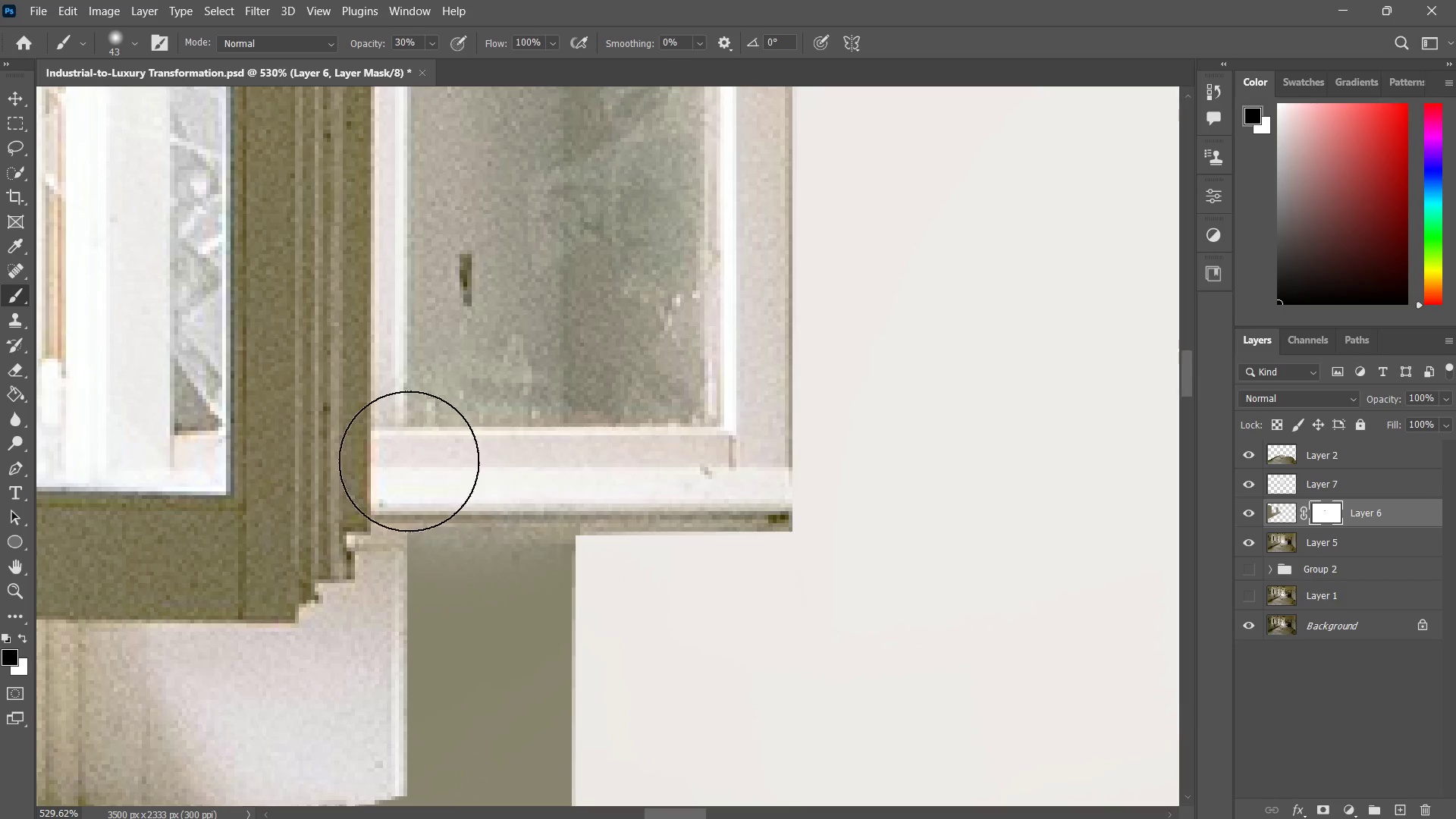 
left_click_drag(start_coordinate=[516, 458], to_coordinate=[404, 461])
 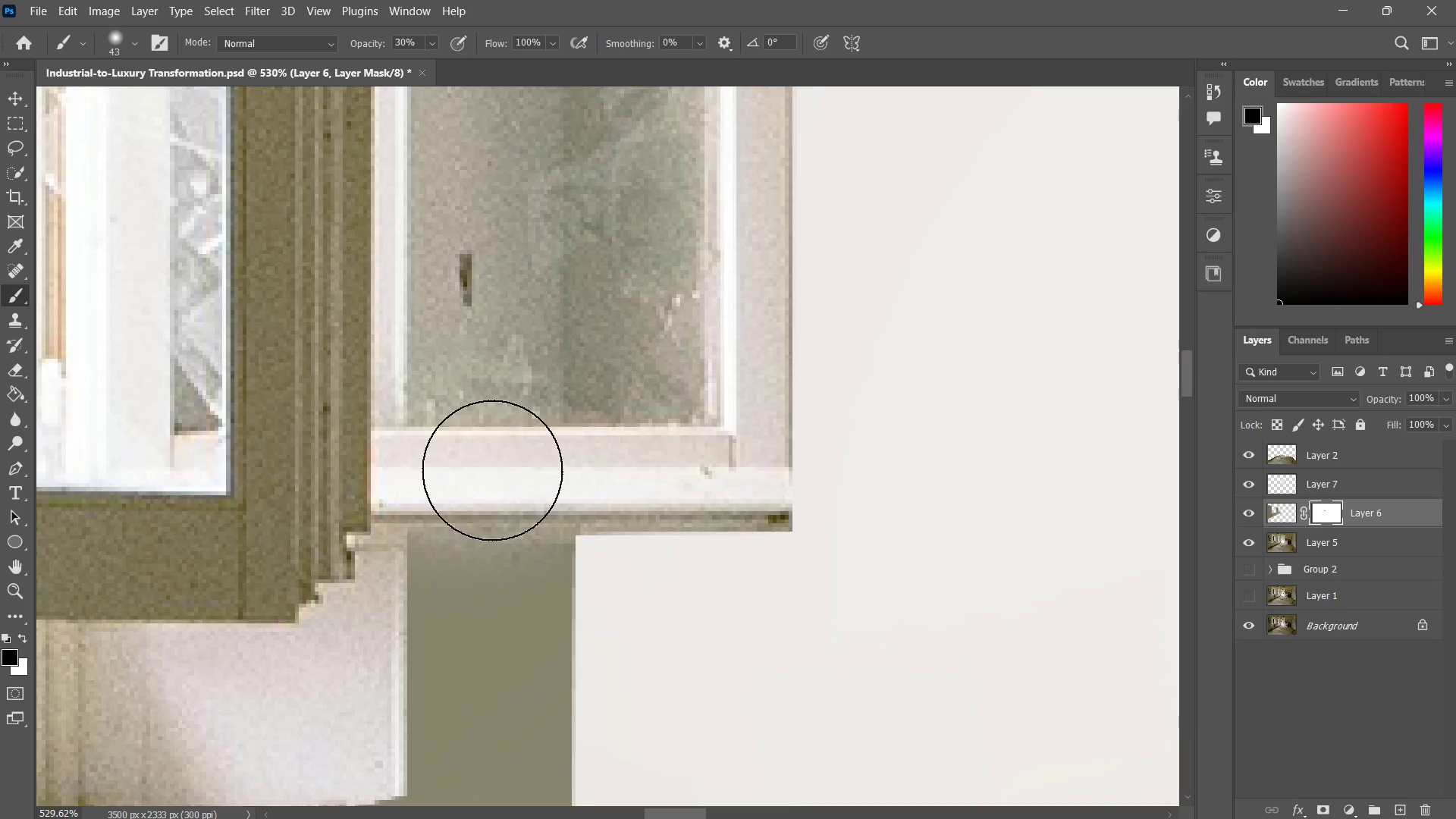 
left_click_drag(start_coordinate=[508, 469], to_coordinate=[387, 471])
 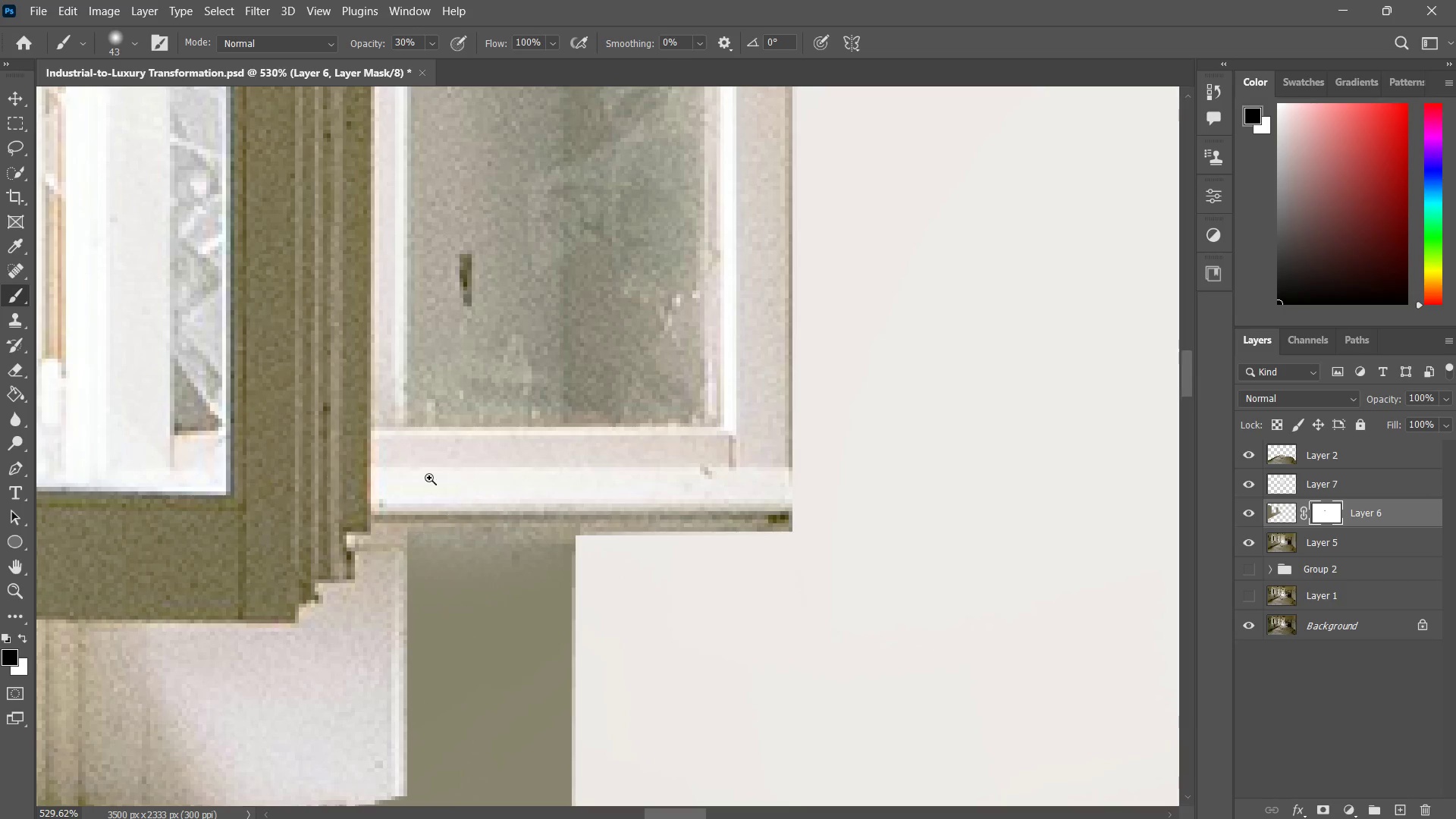 
type(zz)
 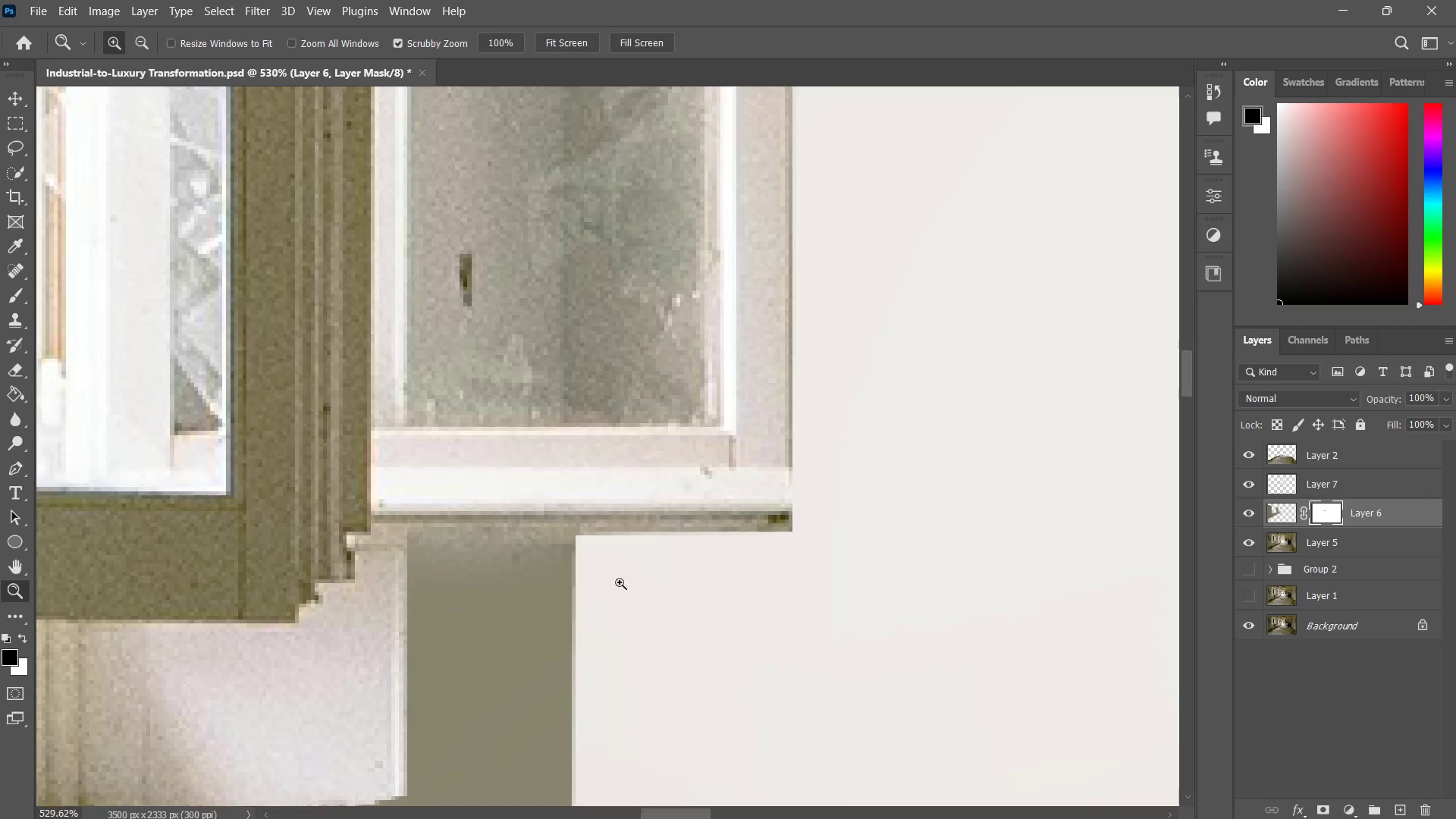 
left_click_drag(start_coordinate=[672, 549], to_coordinate=[647, 533])
 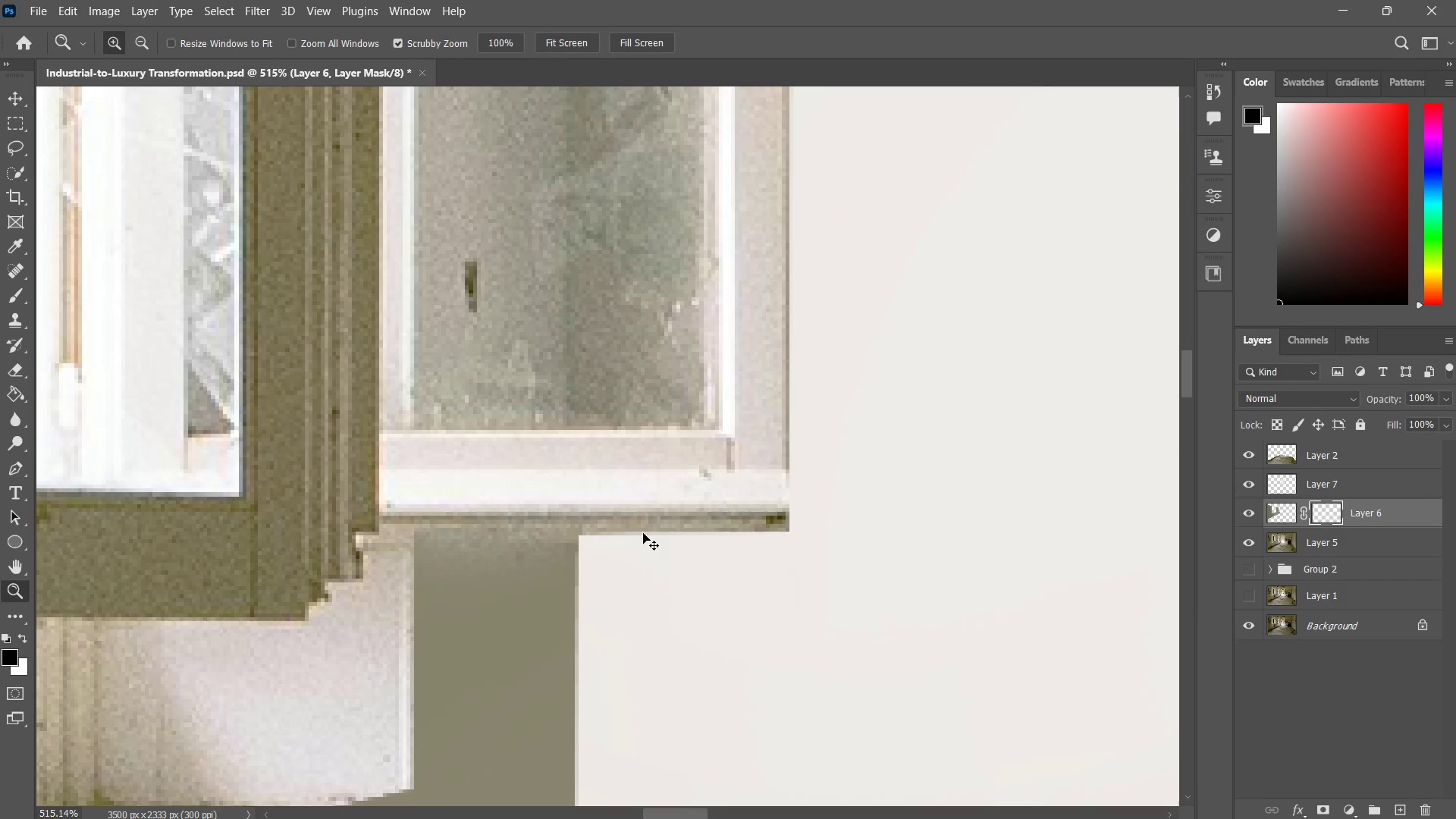 
key(Control+Z)
 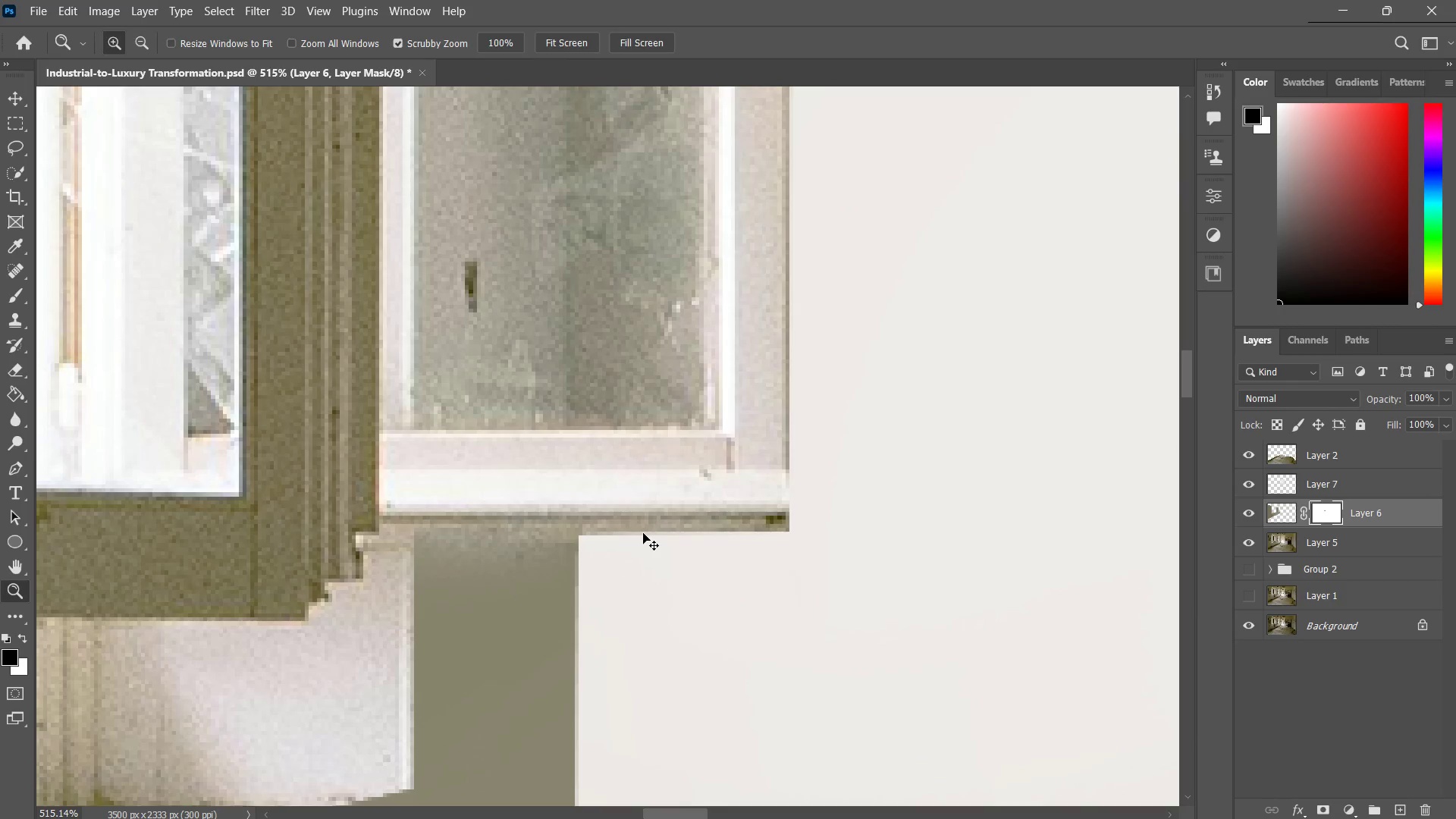 
key(Control+Z)
 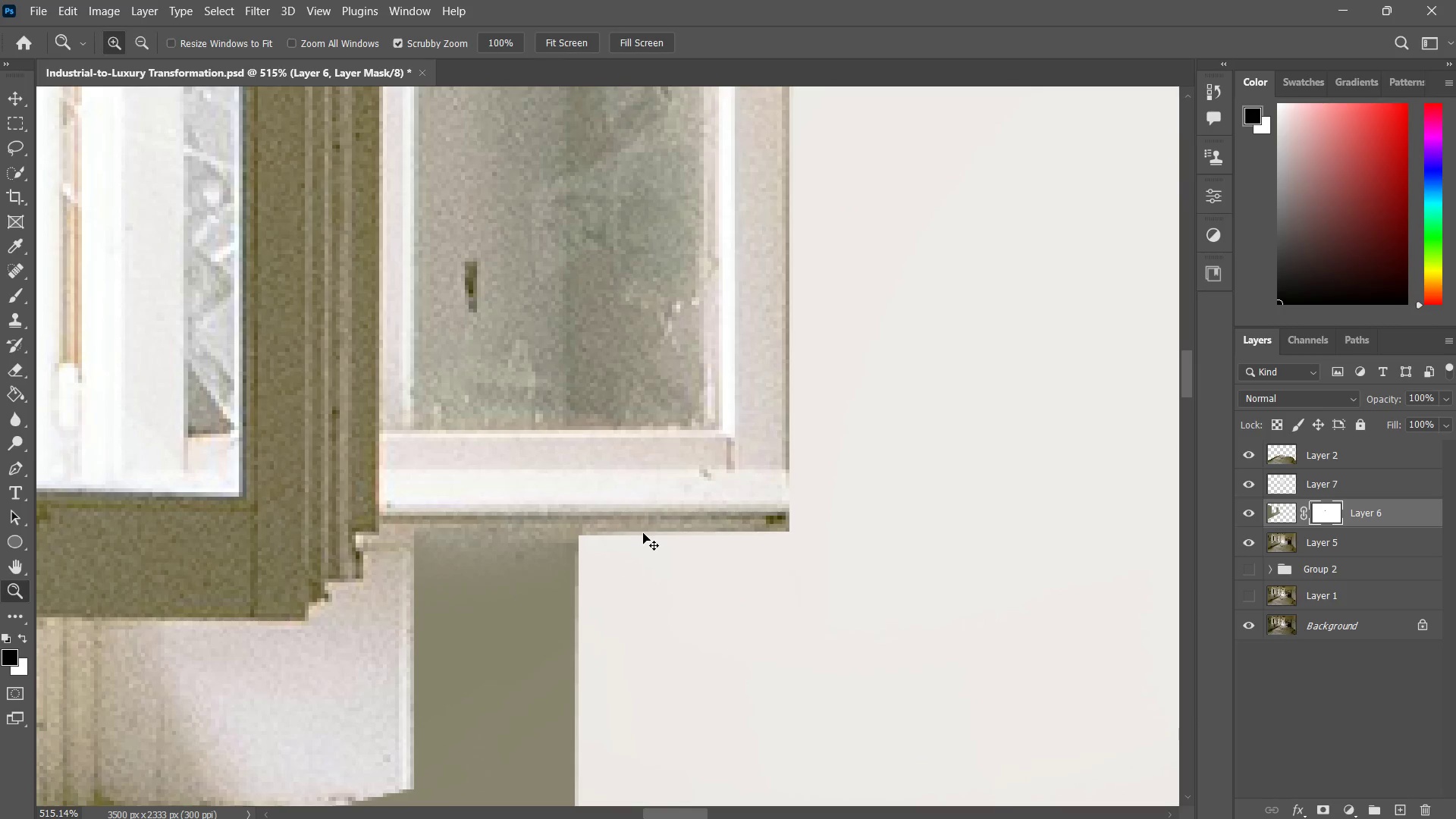 
key(Control+Z)
 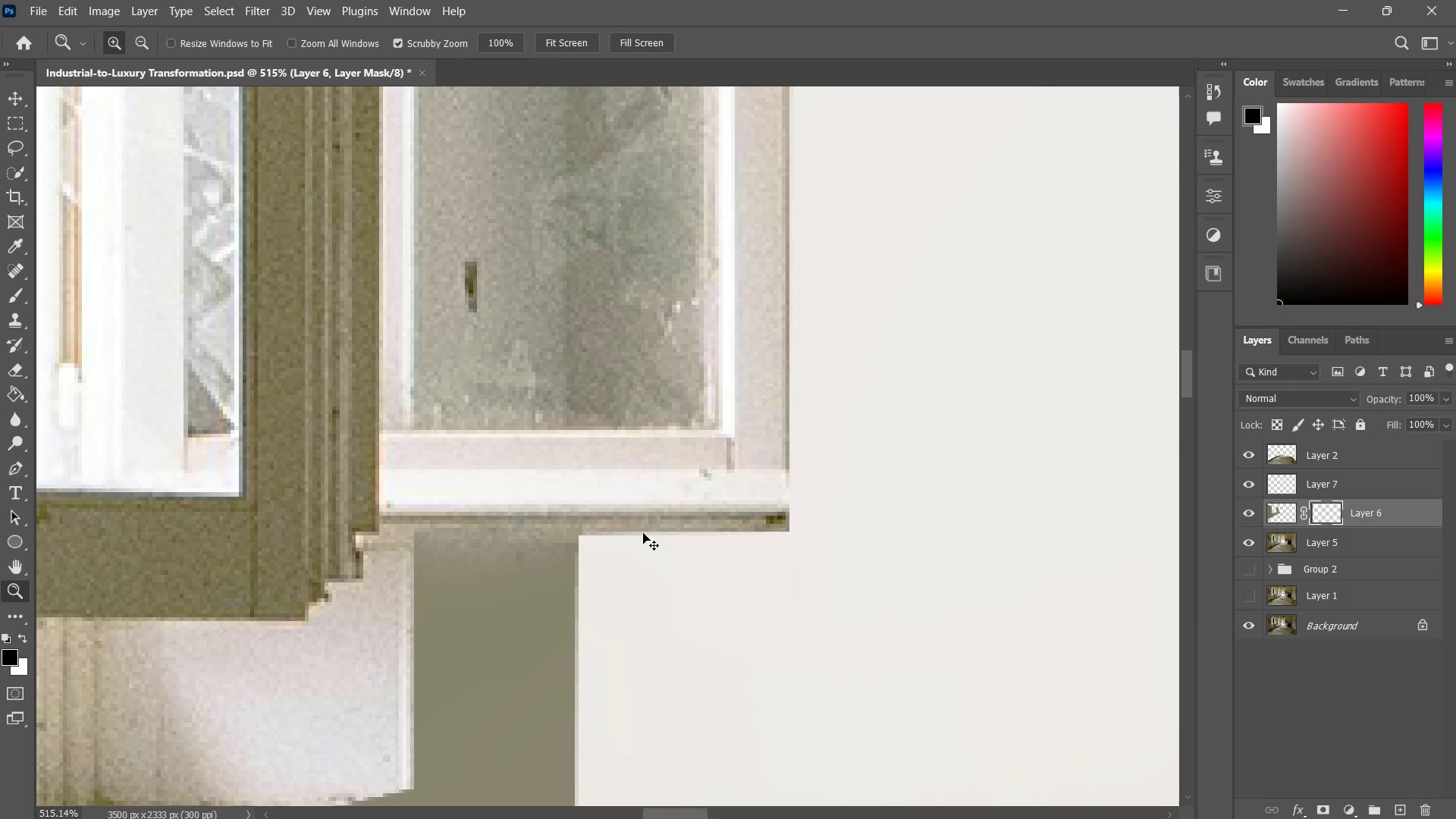 
key(Control+Z)
 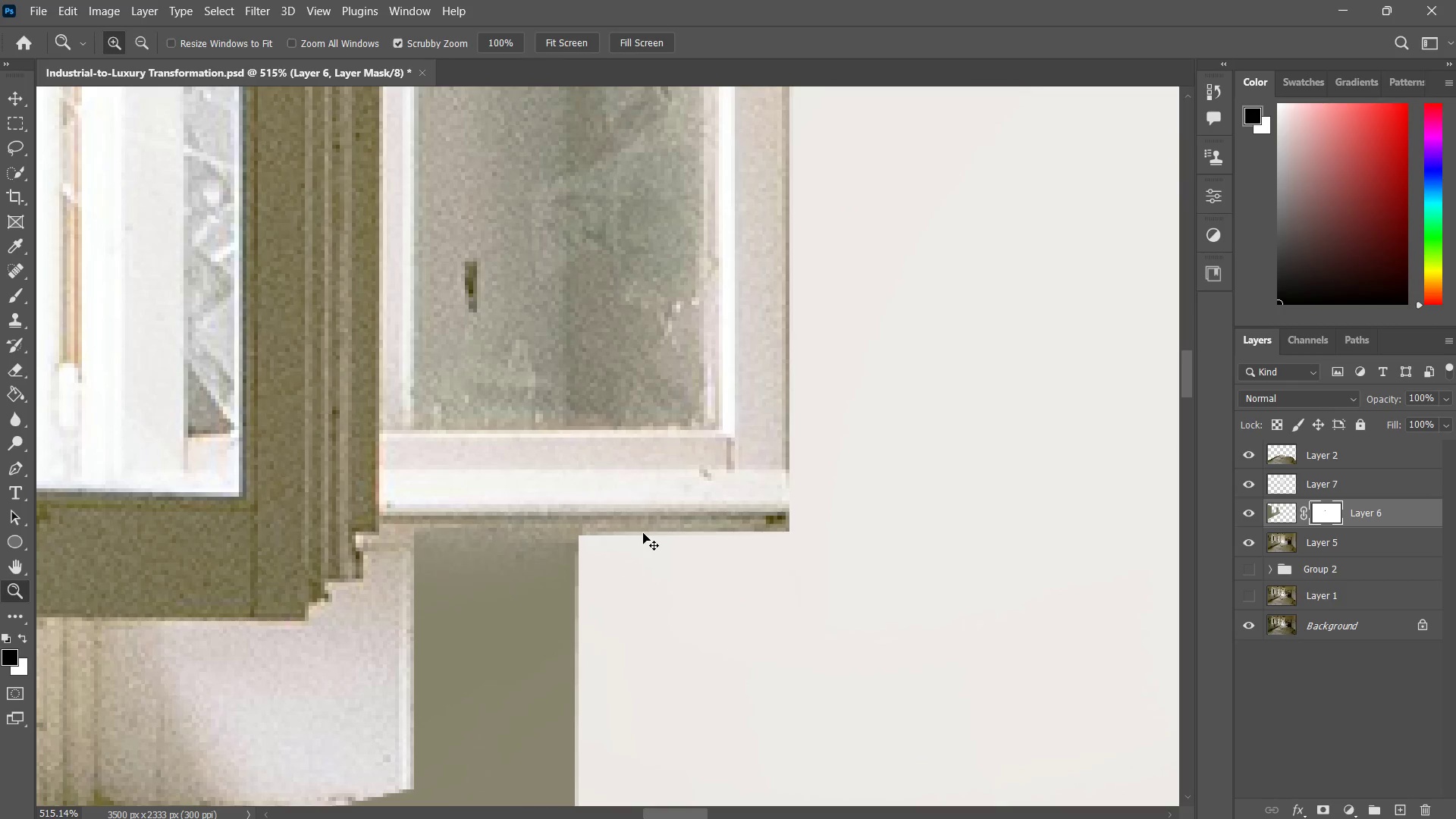 
key(Control+ControlLeft)
 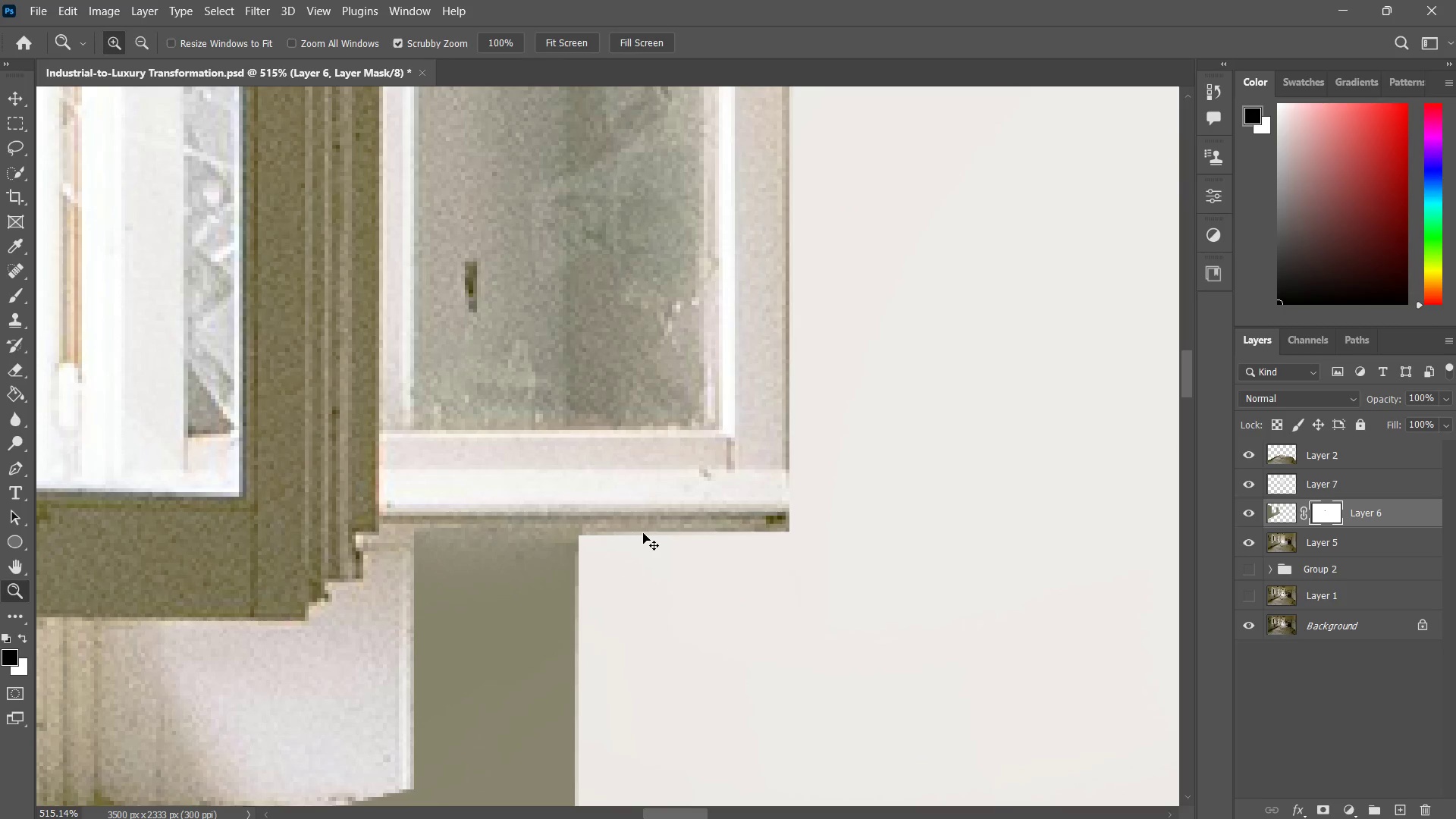 
key(Control+Z)
 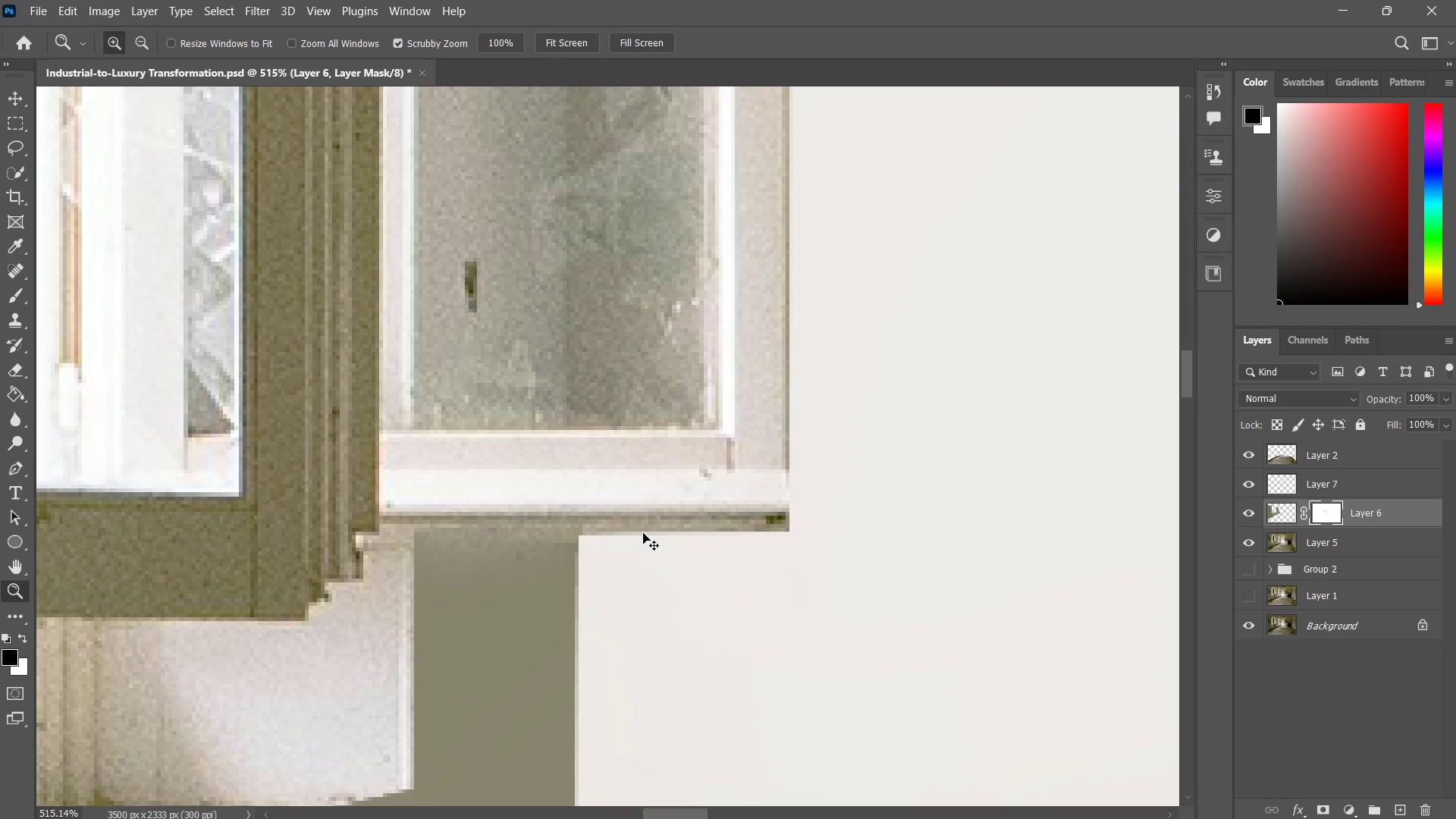 
key(Control+Z)
 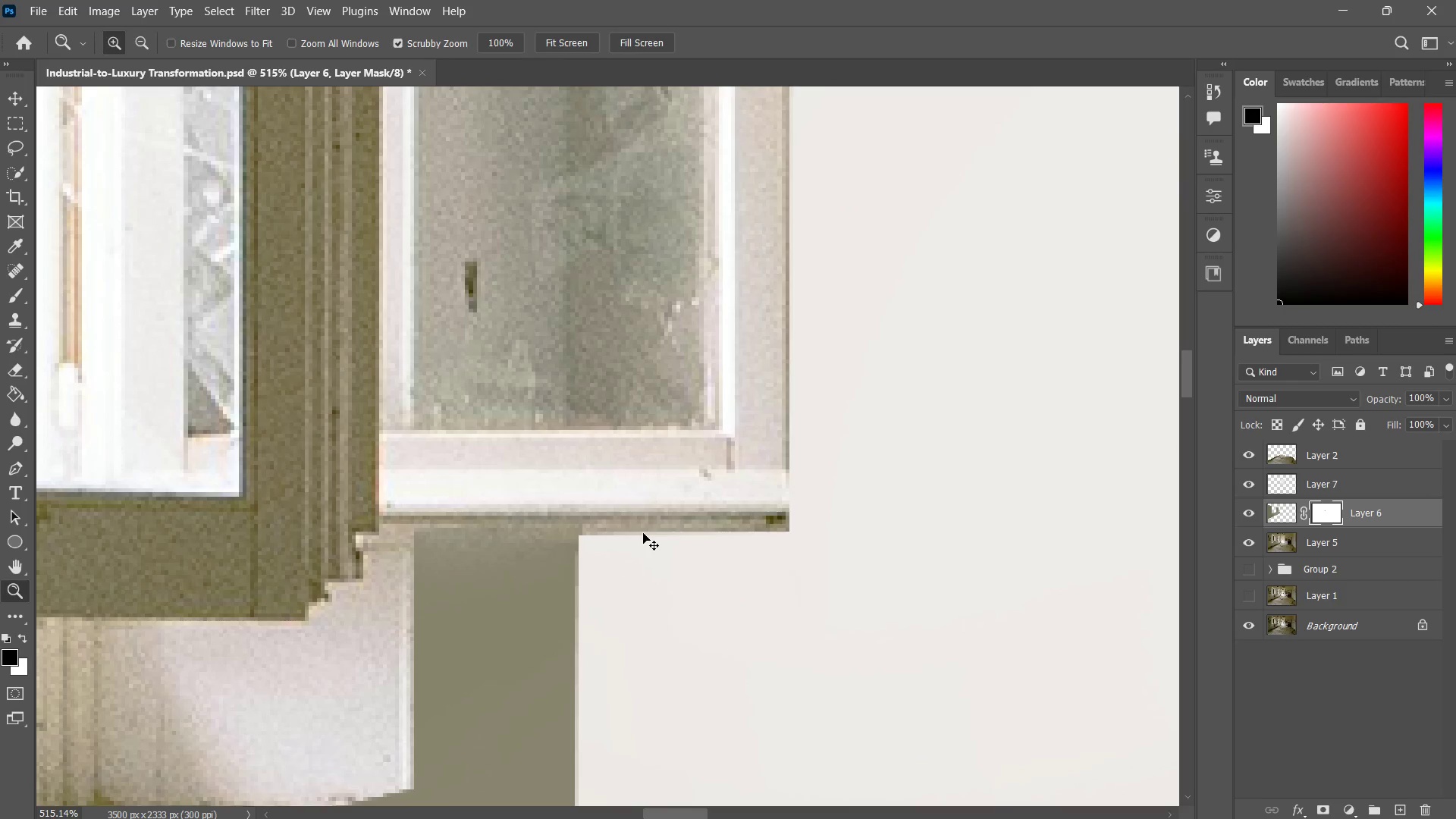 
key(Control+Z)
 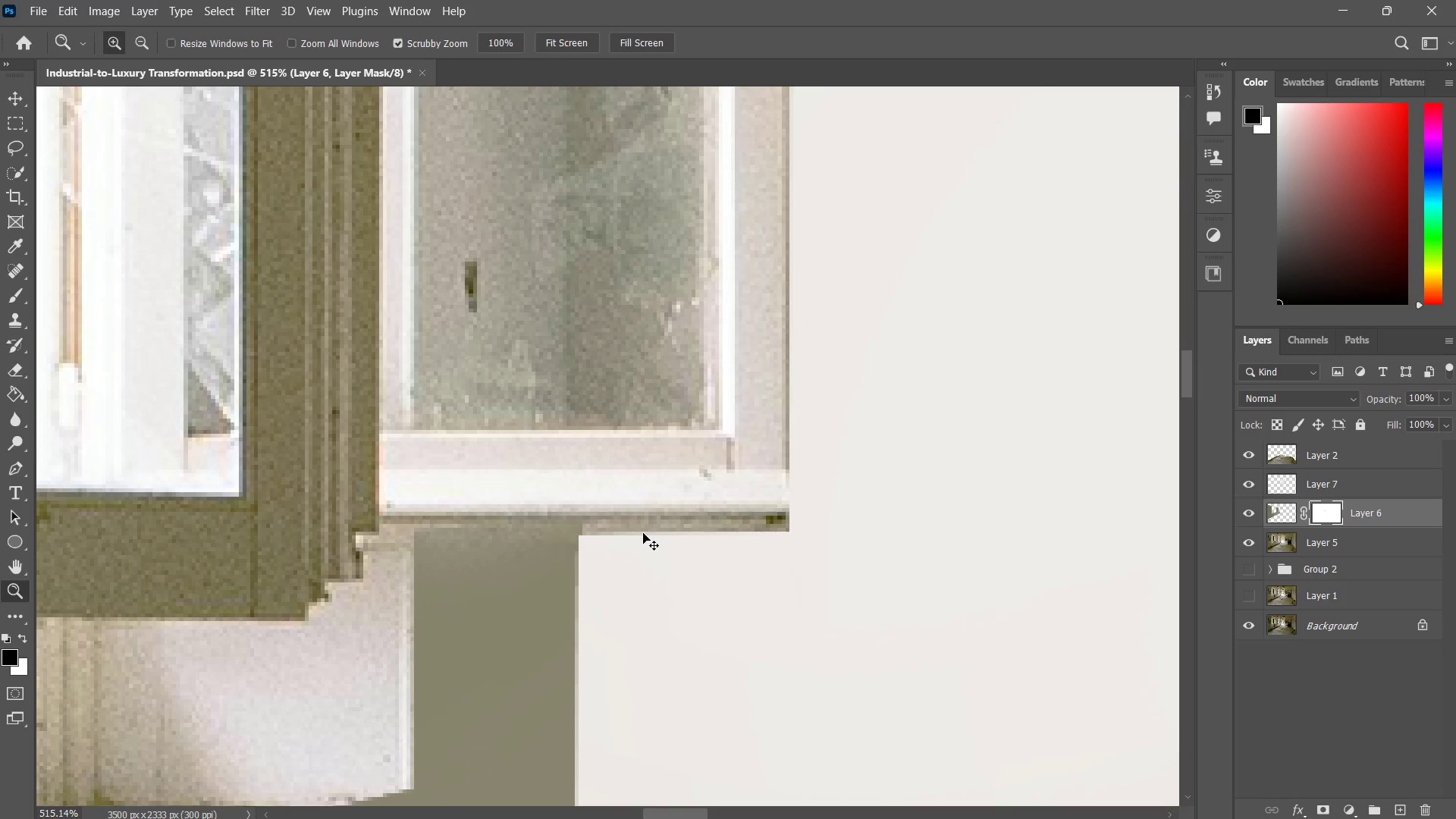 
key(Control+Z)
 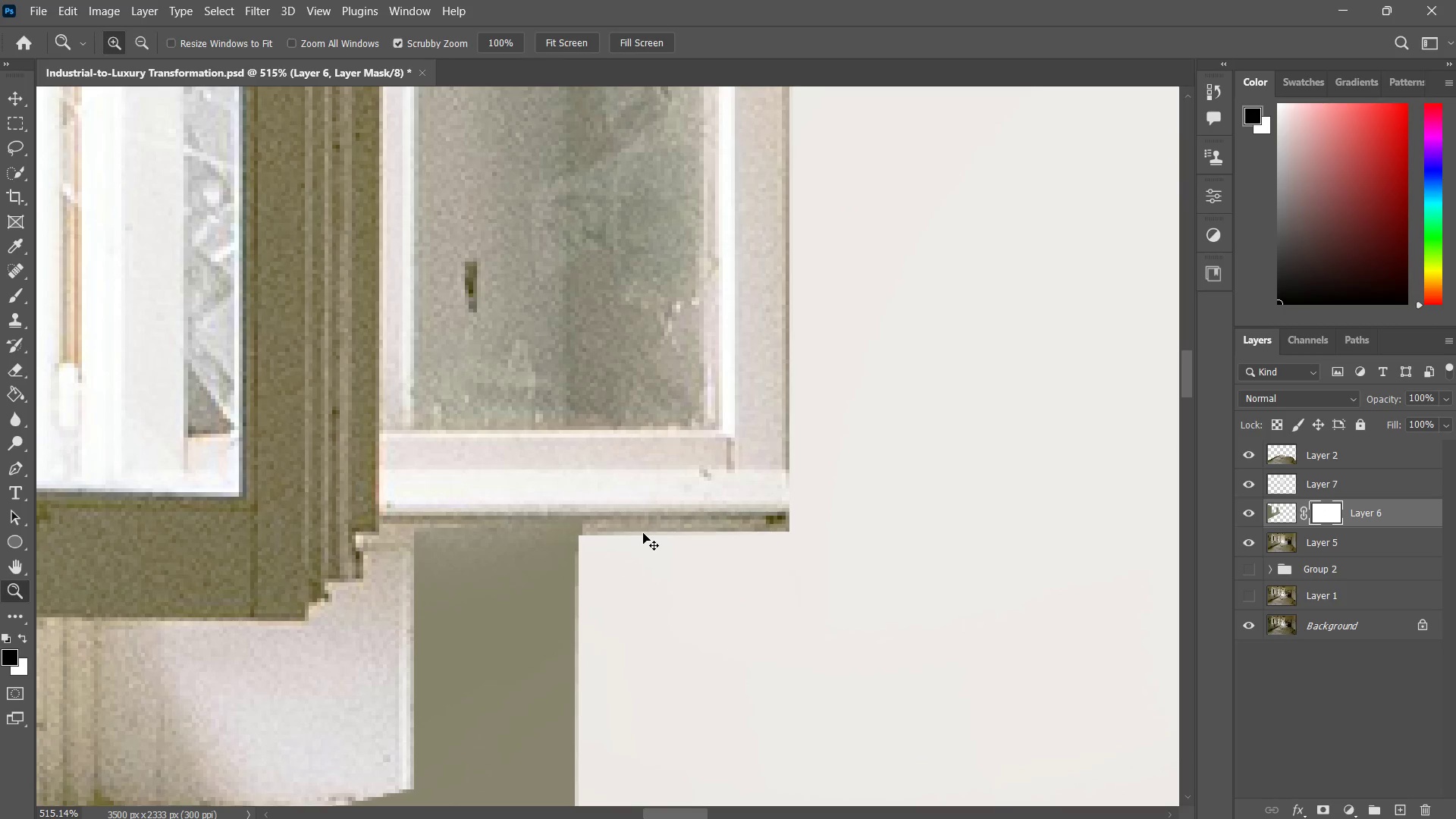 
key(Control+Z)
 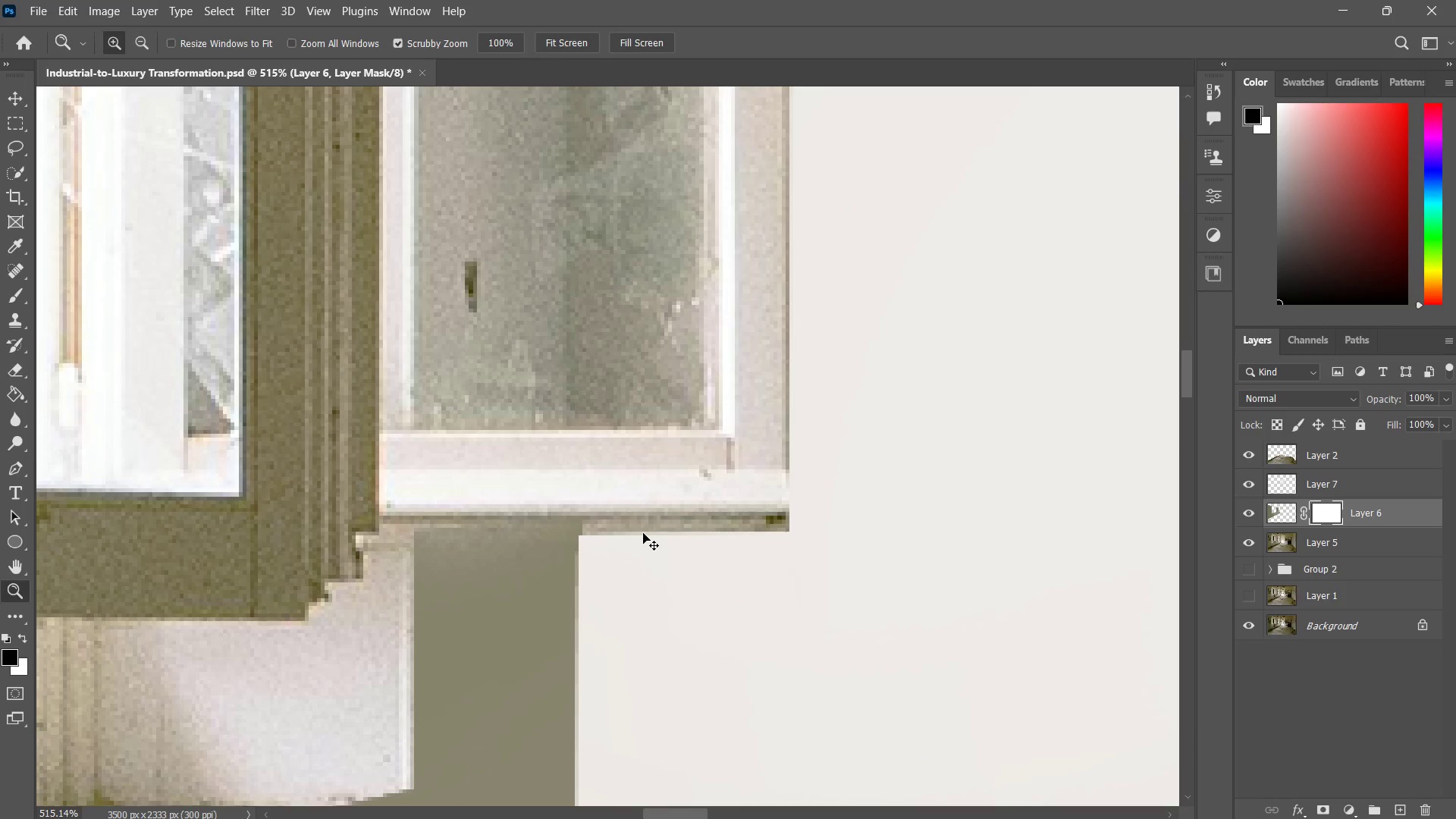 
key(Control+Z)
 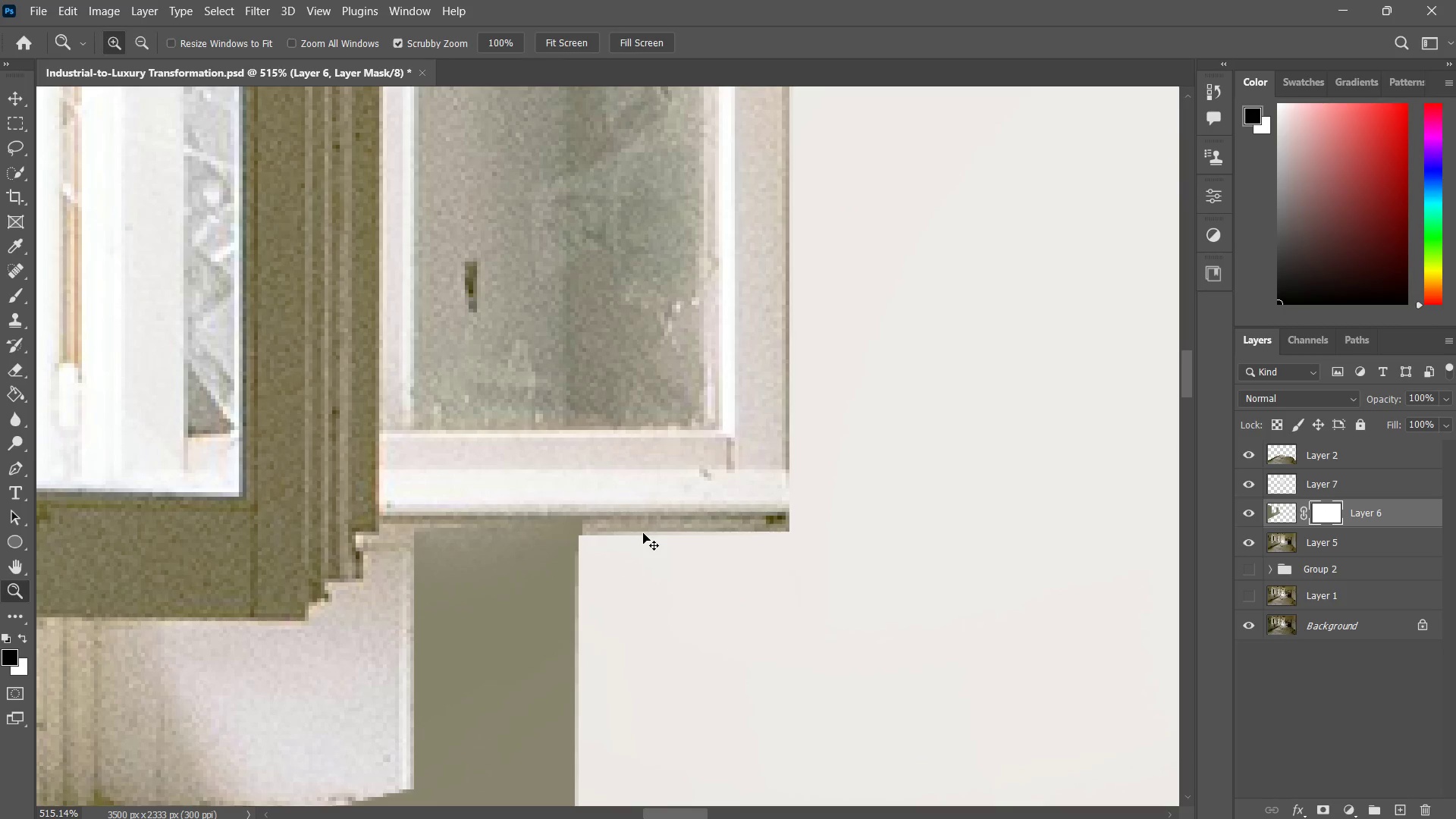 
key(Control+Z)
 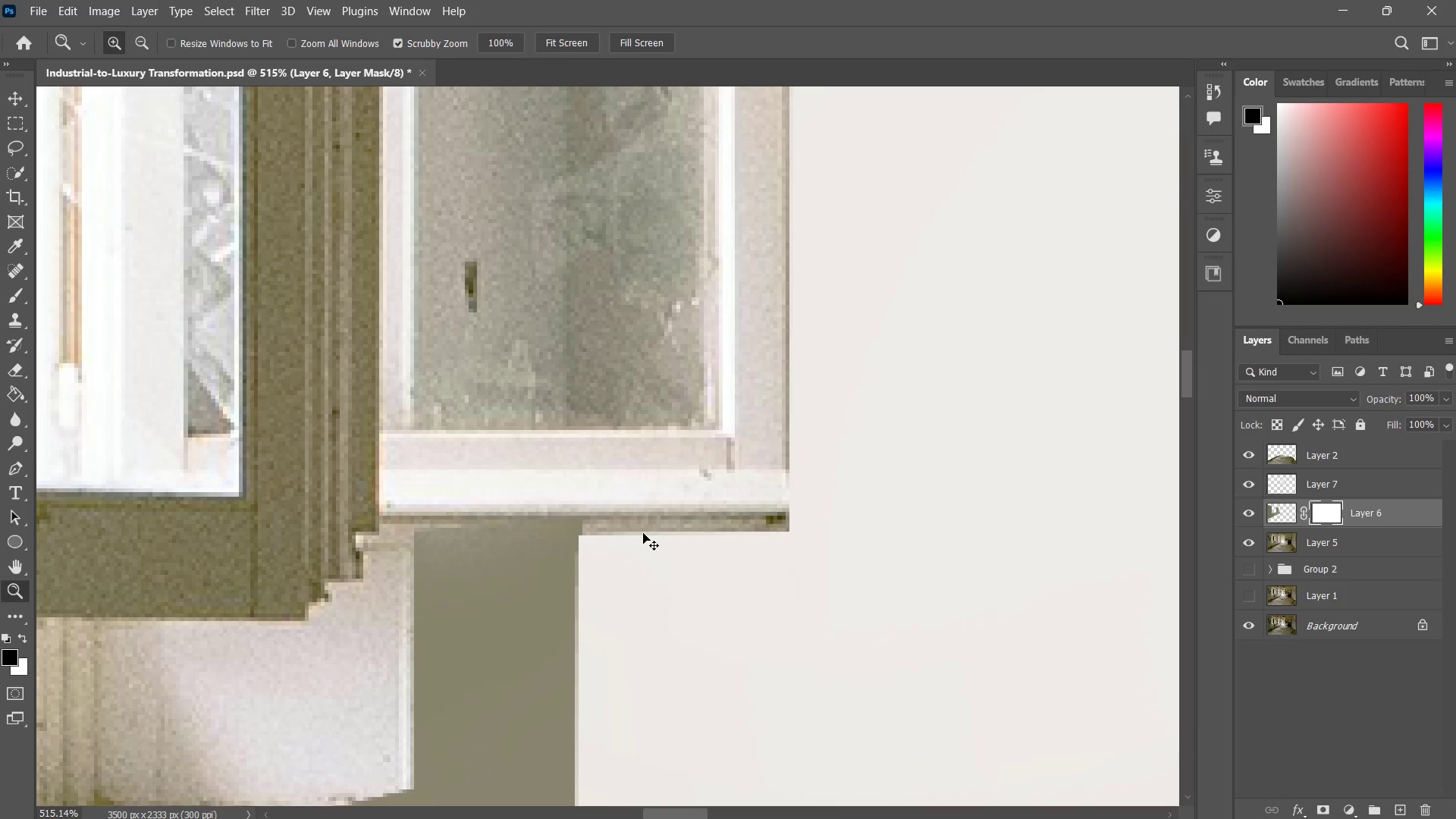 
key(Control+Z)
 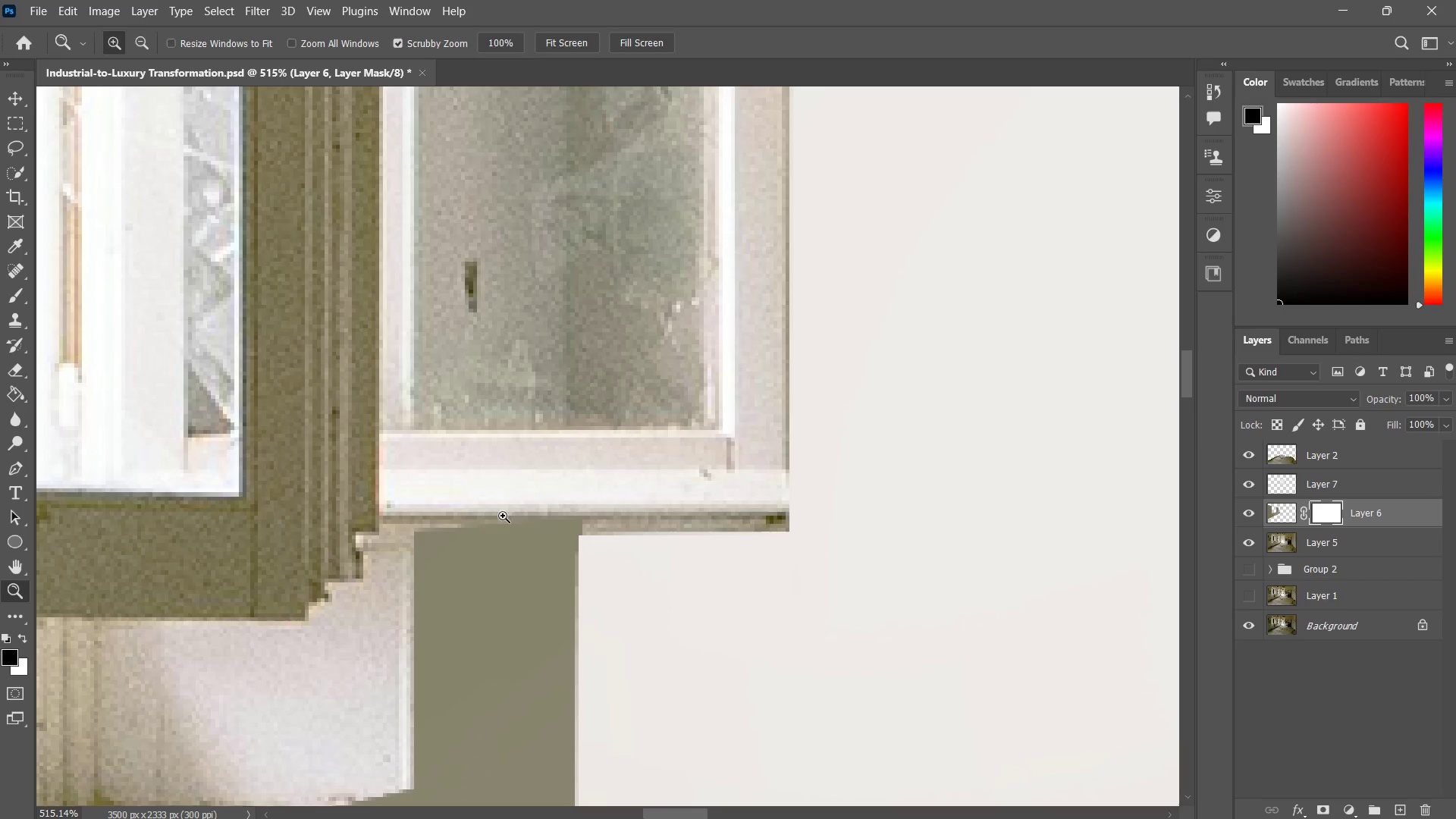 
type(mm[Delete][Delete][Delete][Delete])
 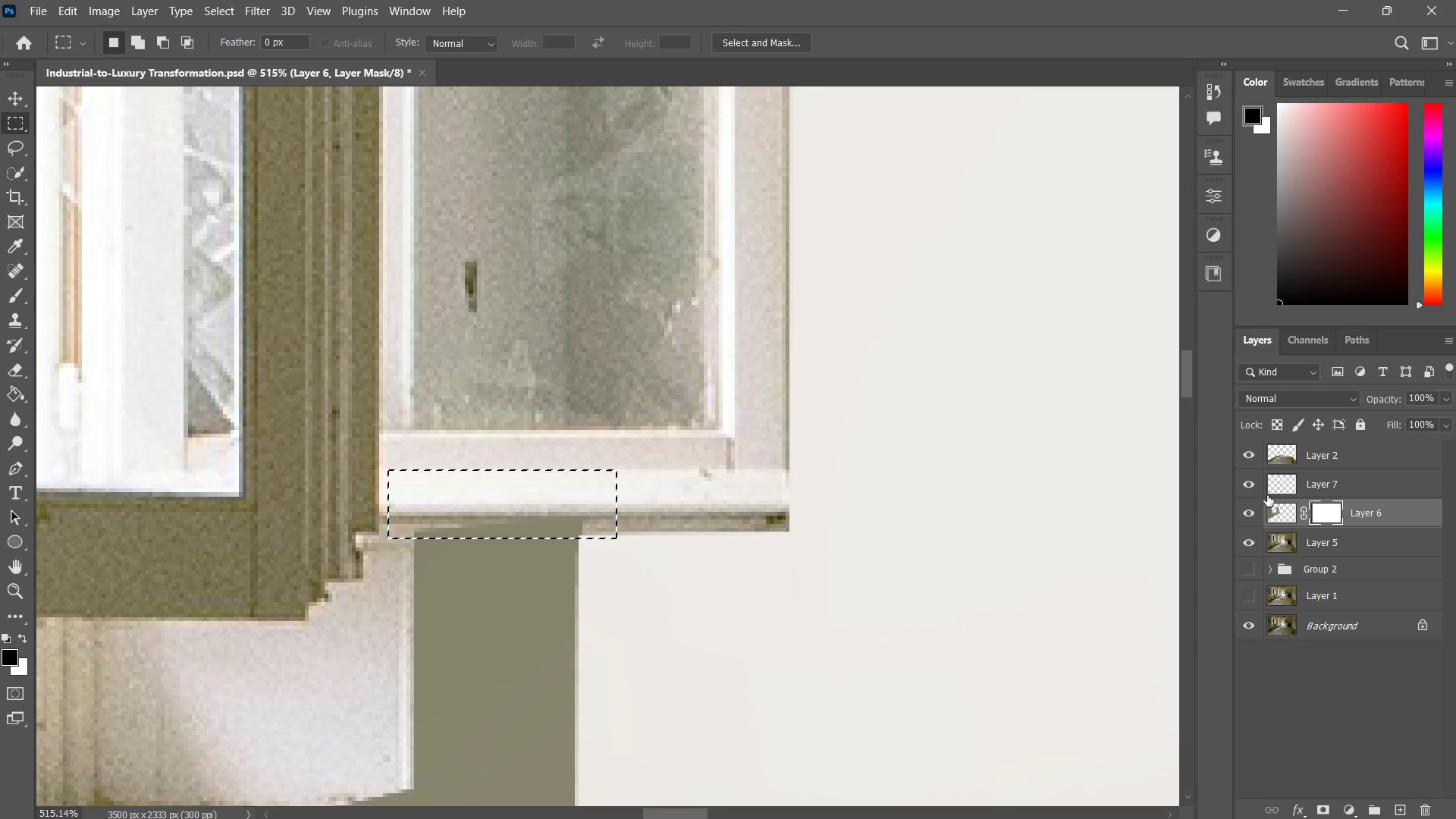 
left_click_drag(start_coordinate=[390, 471], to_coordinate=[613, 538])
 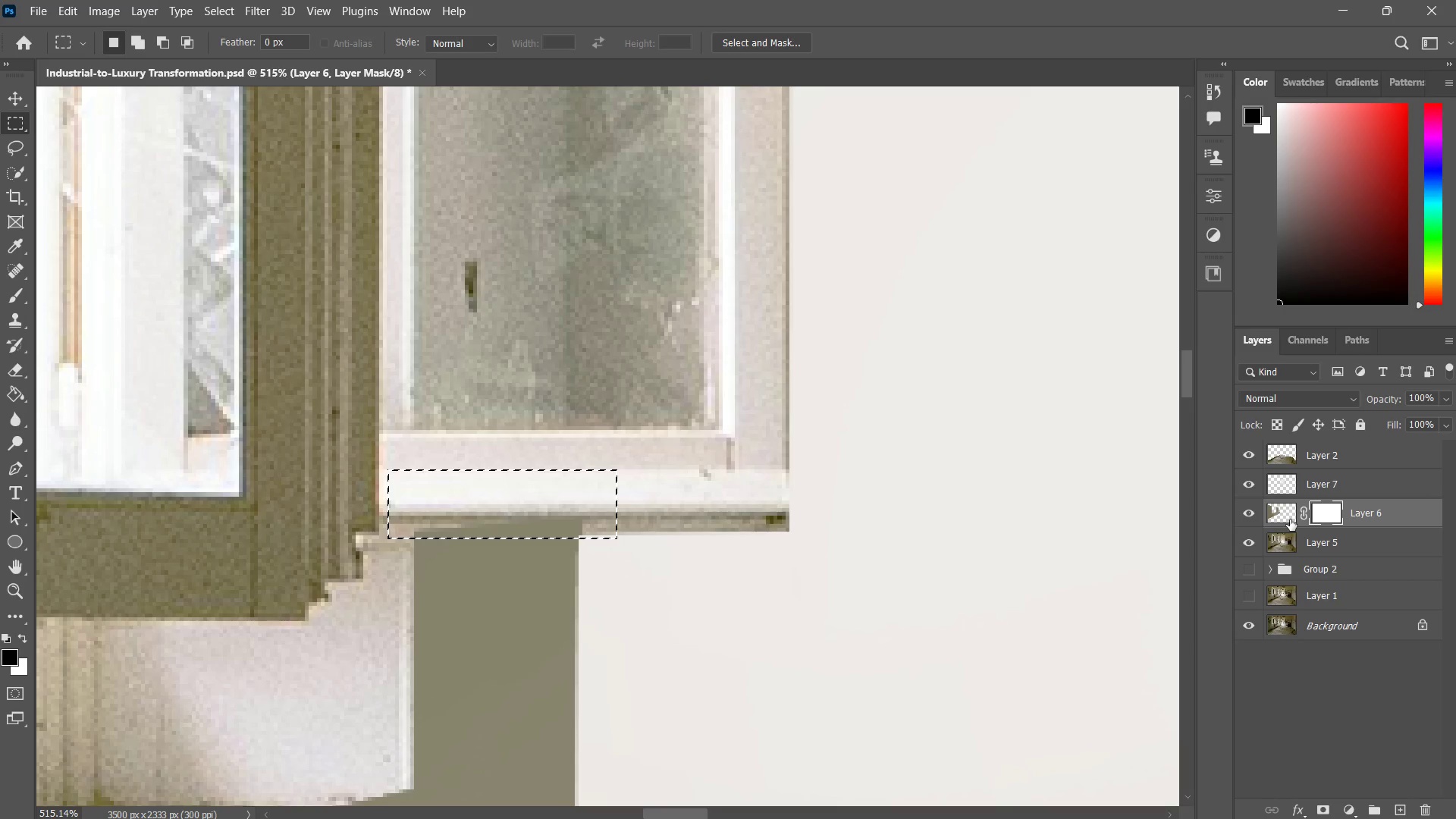 
key(B)
 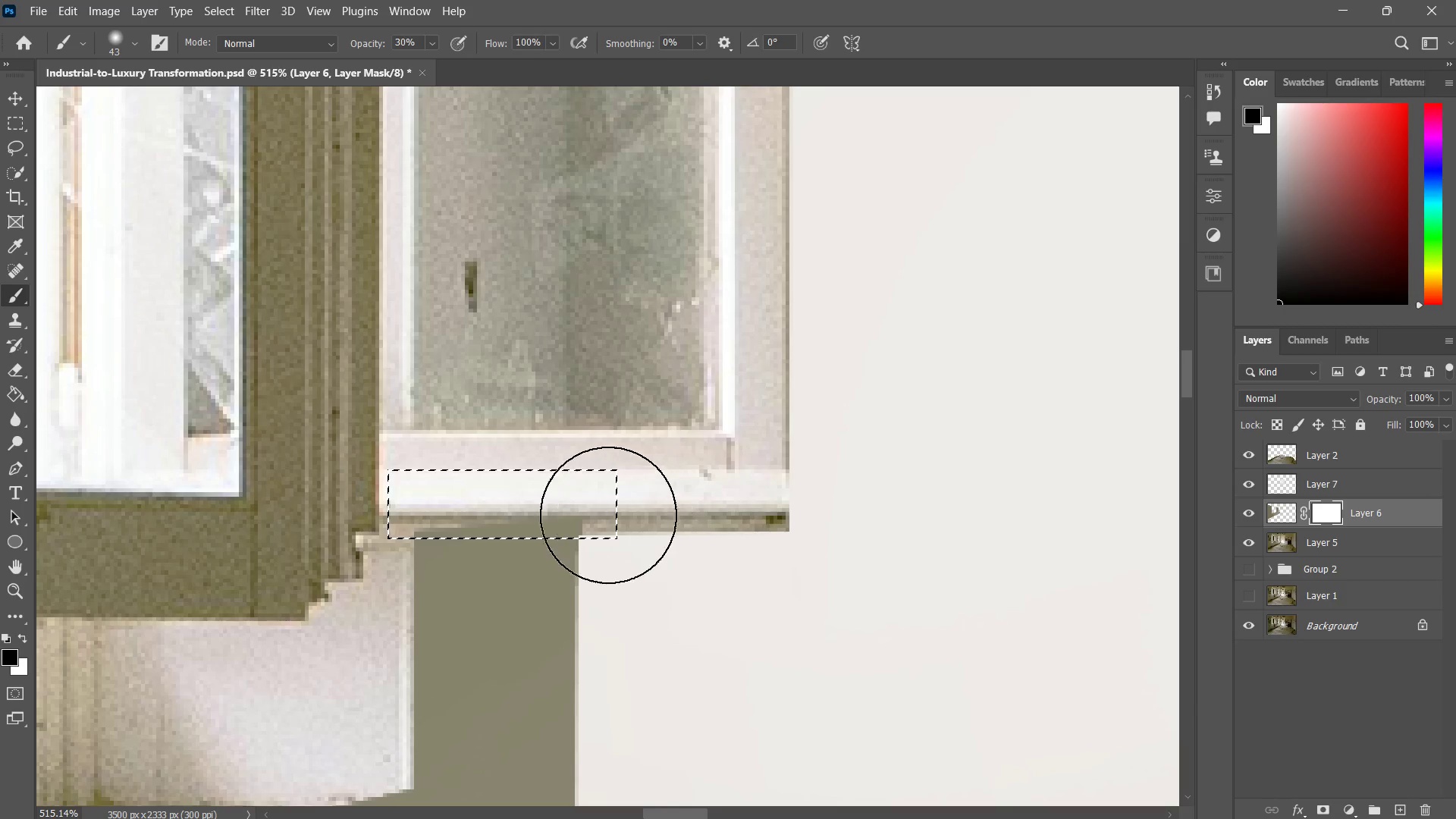 
left_click_drag(start_coordinate=[558, 510], to_coordinate=[483, 510])
 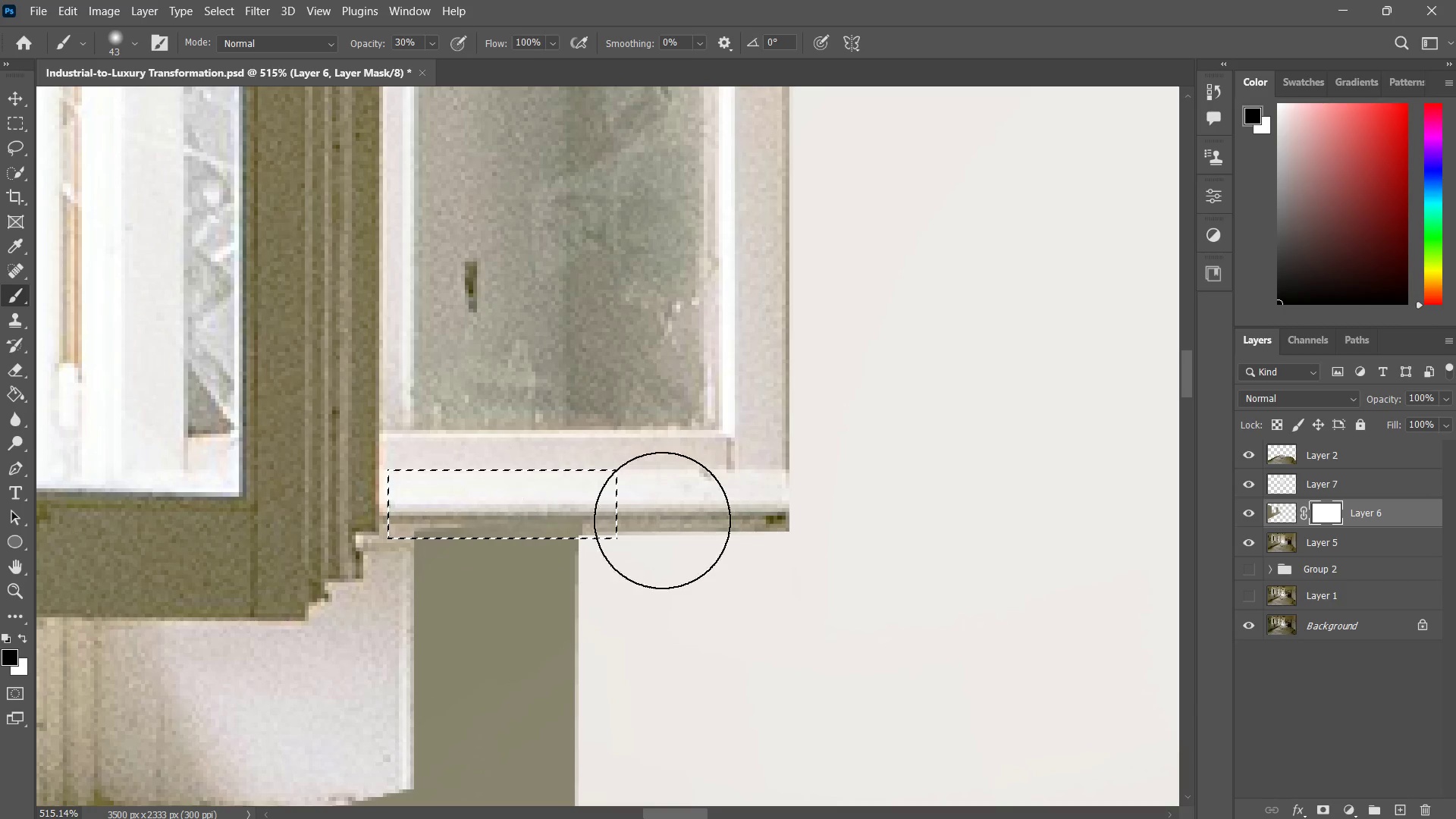 
left_click_drag(start_coordinate=[679, 520], to_coordinate=[395, 519])
 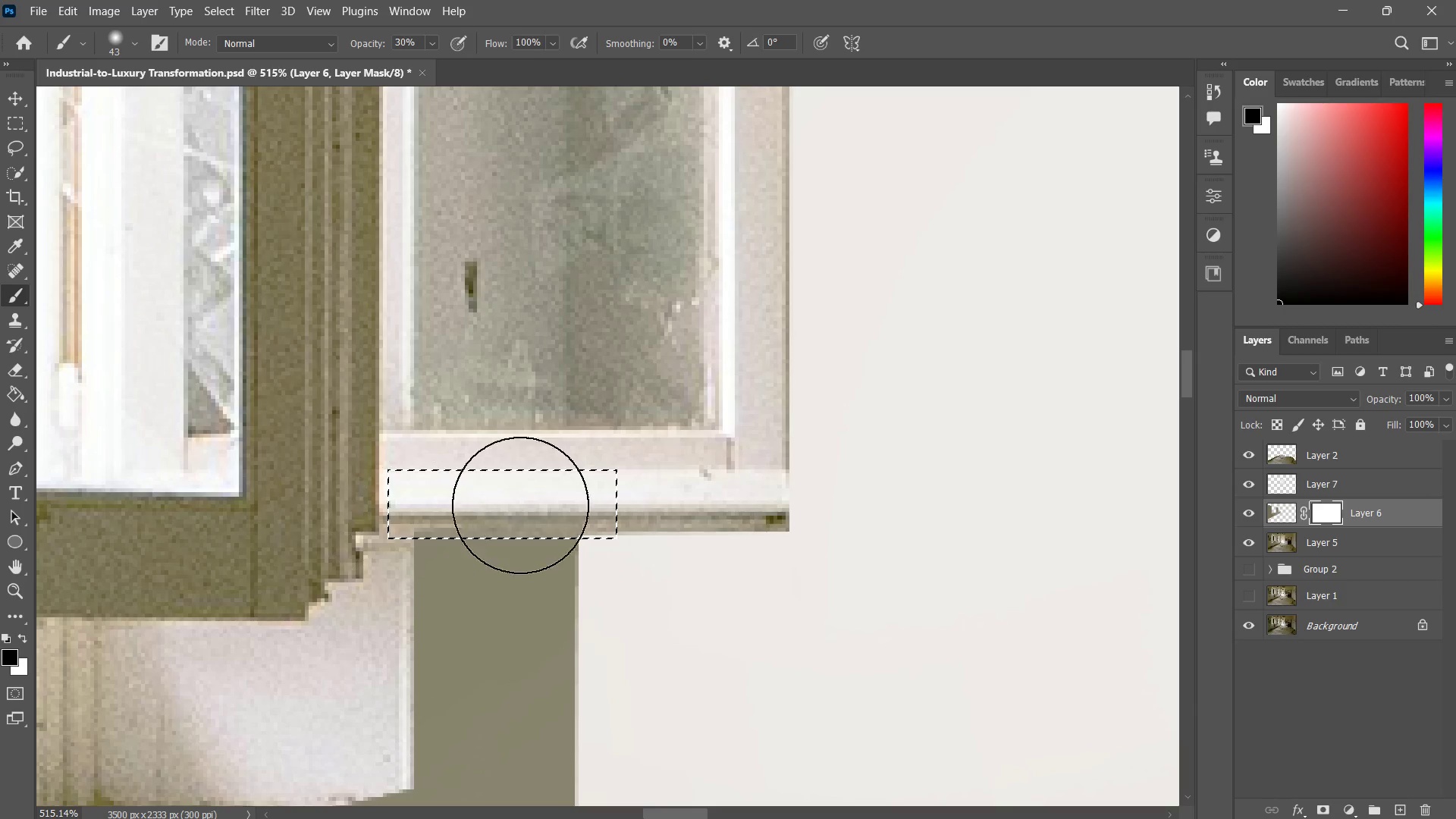 
left_click_drag(start_coordinate=[521, 505], to_coordinate=[368, 522])
 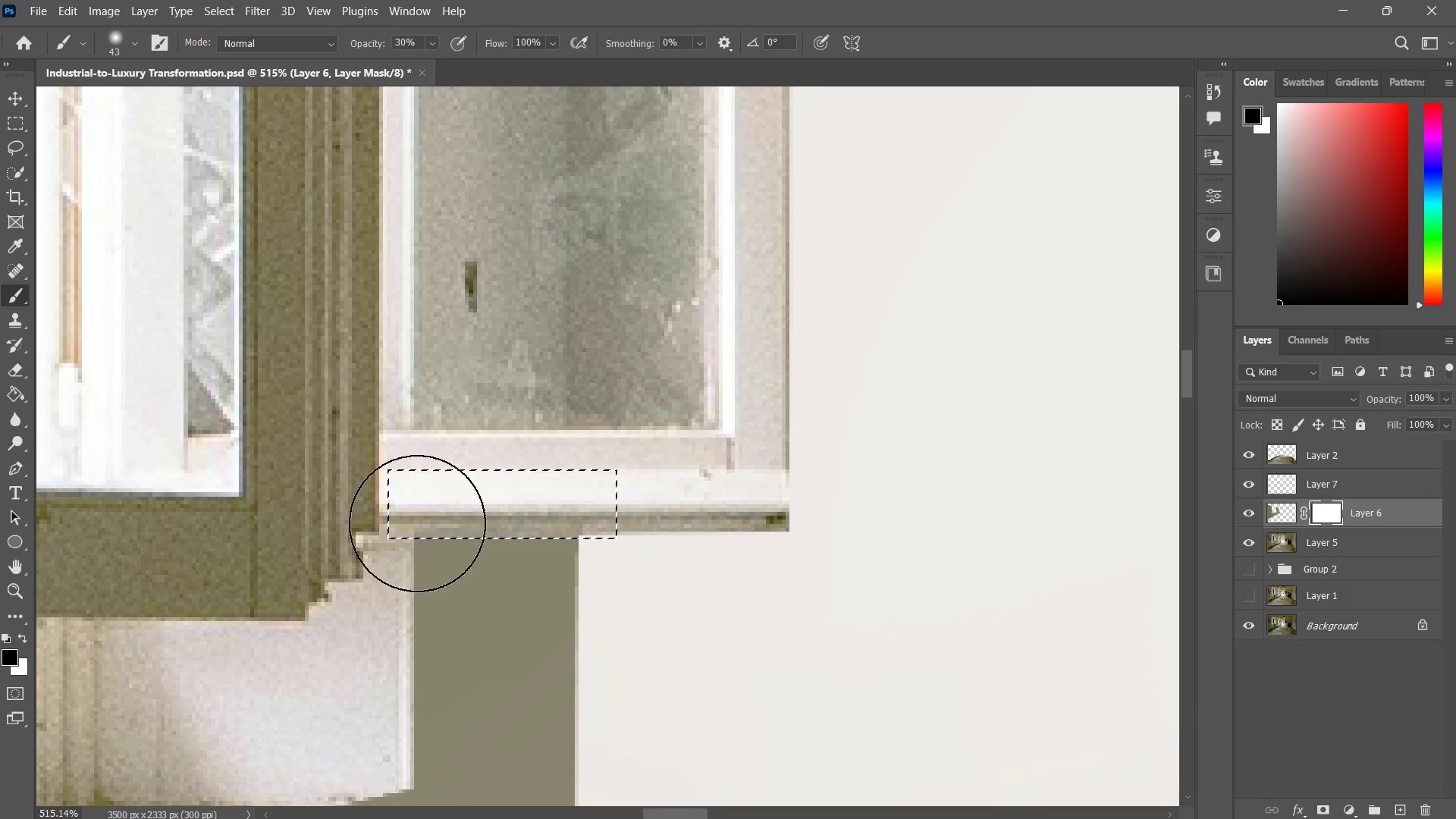 
left_click_drag(start_coordinate=[529, 507], to_coordinate=[401, 523])
 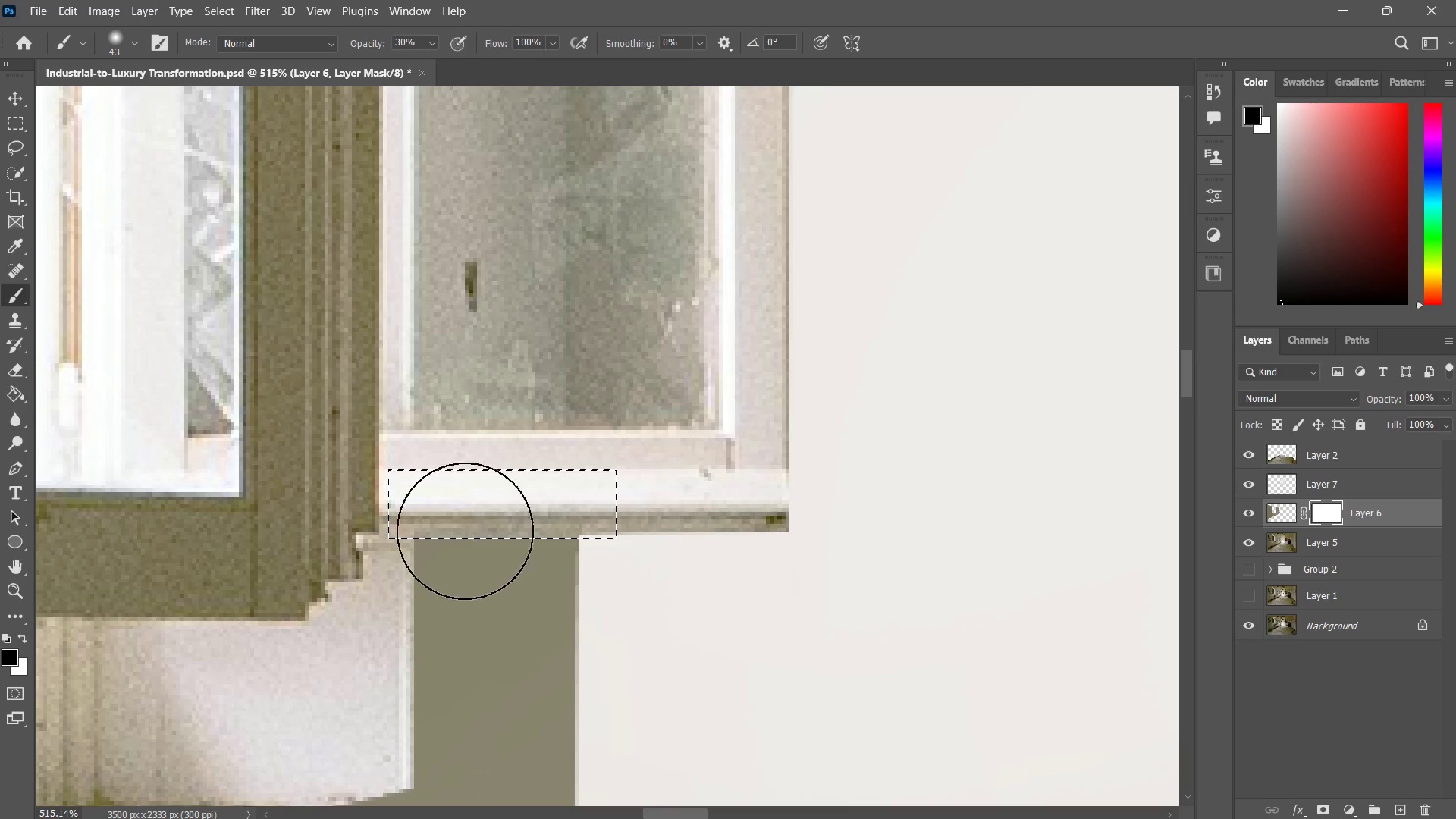 
left_click_drag(start_coordinate=[605, 517], to_coordinate=[431, 531])
 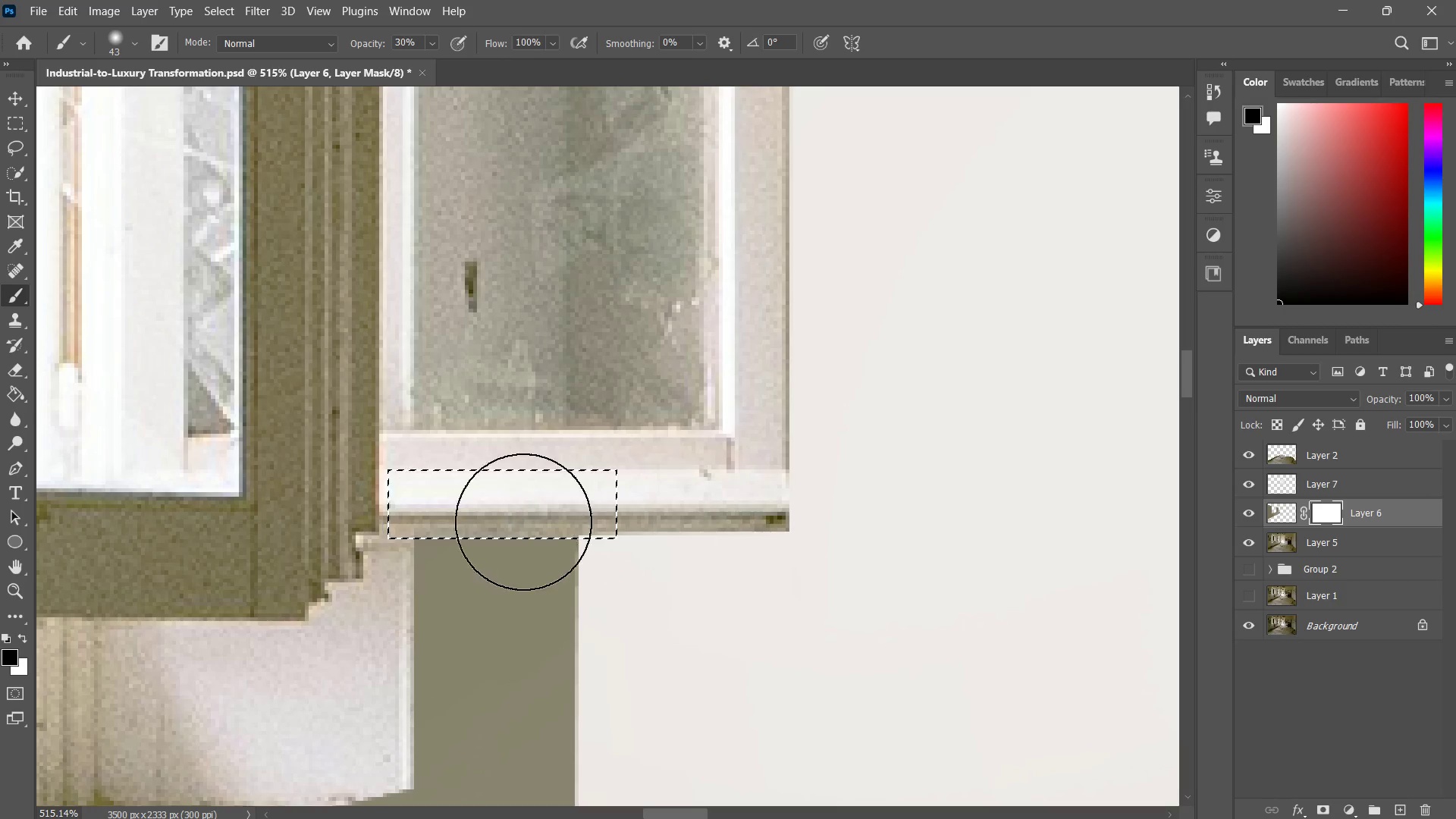 
left_click_drag(start_coordinate=[640, 520], to_coordinate=[501, 522])
 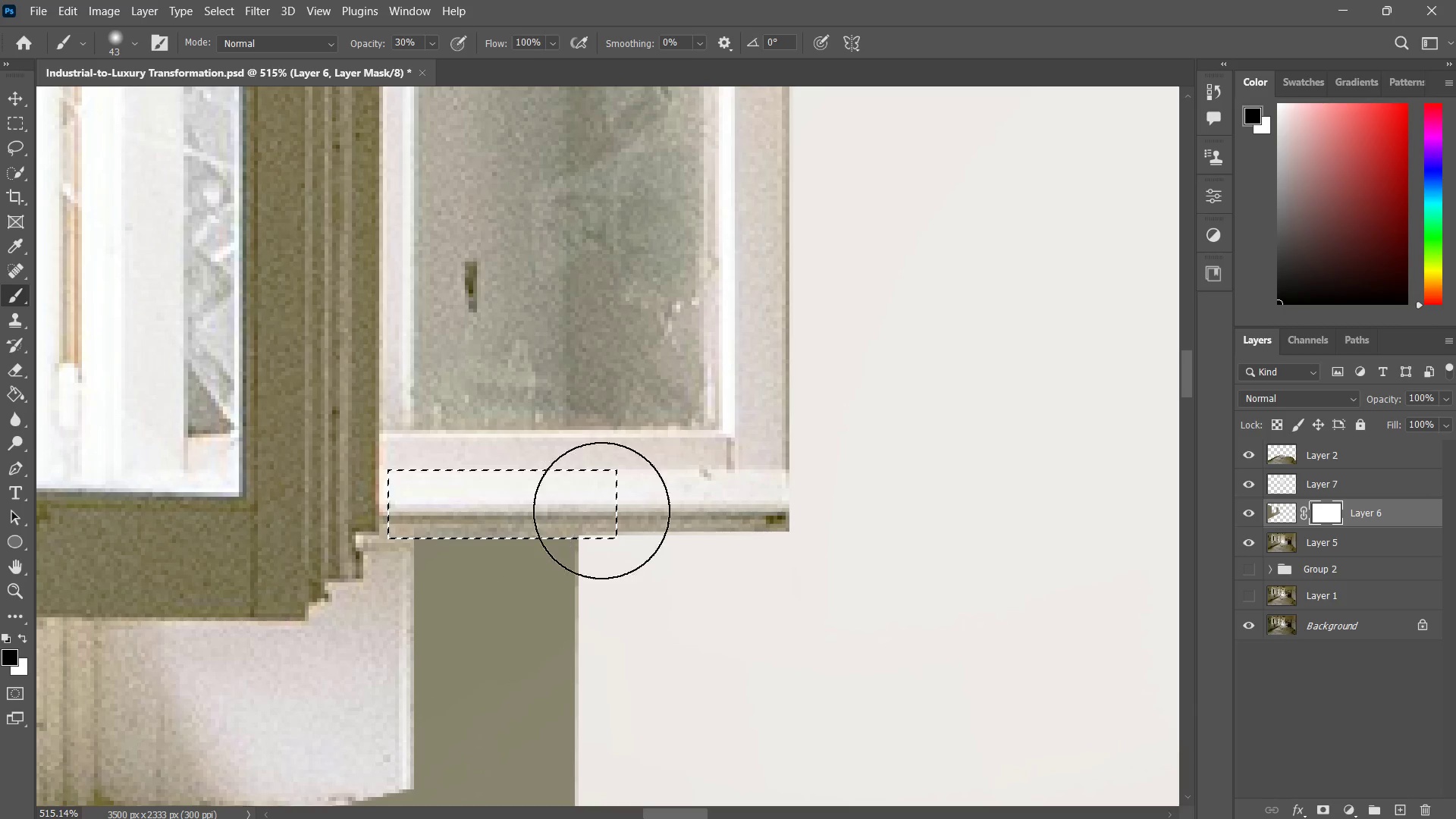 
left_click_drag(start_coordinate=[606, 508], to_coordinate=[451, 522])
 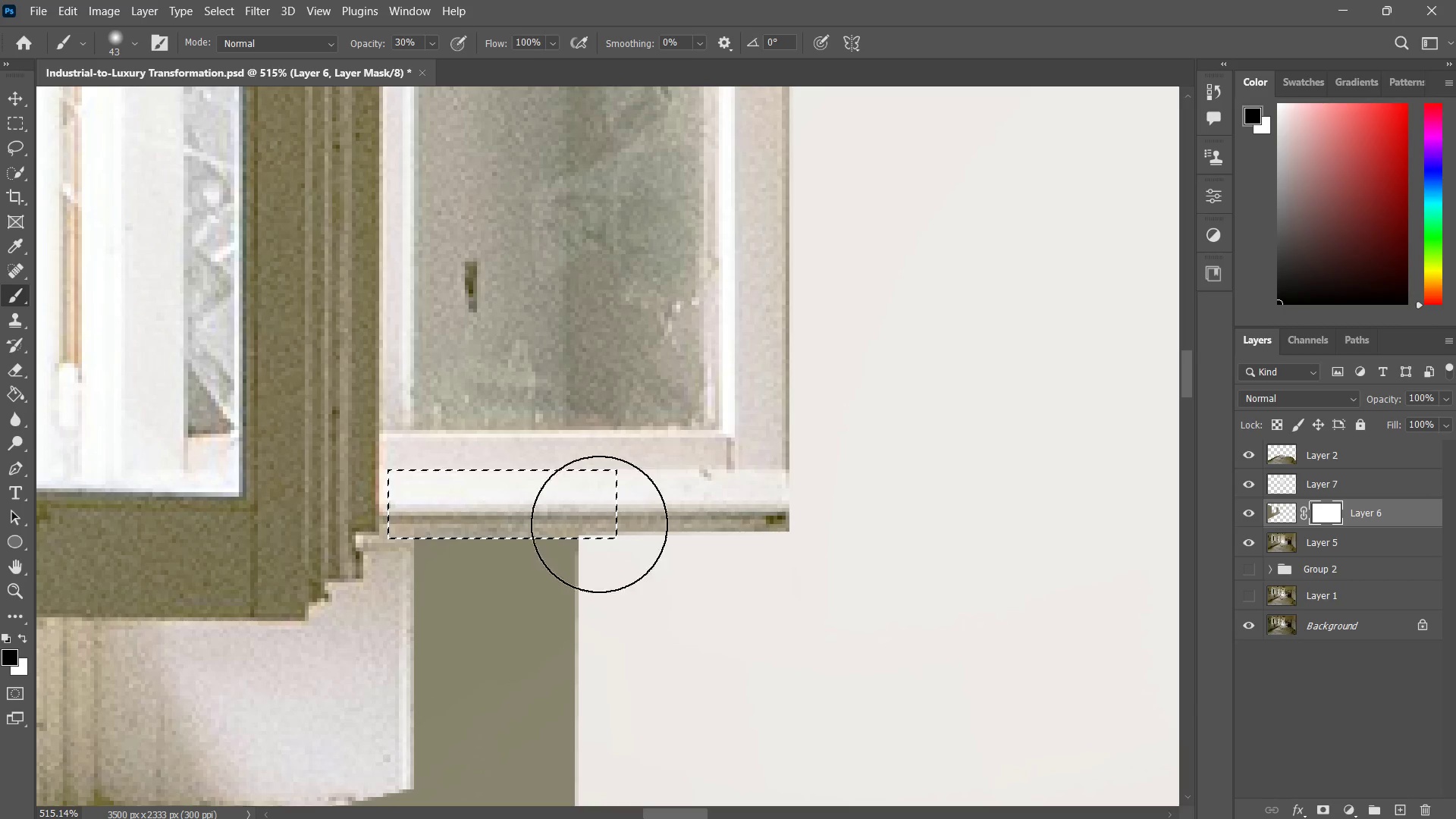 
left_click_drag(start_coordinate=[614, 520], to_coordinate=[420, 531])
 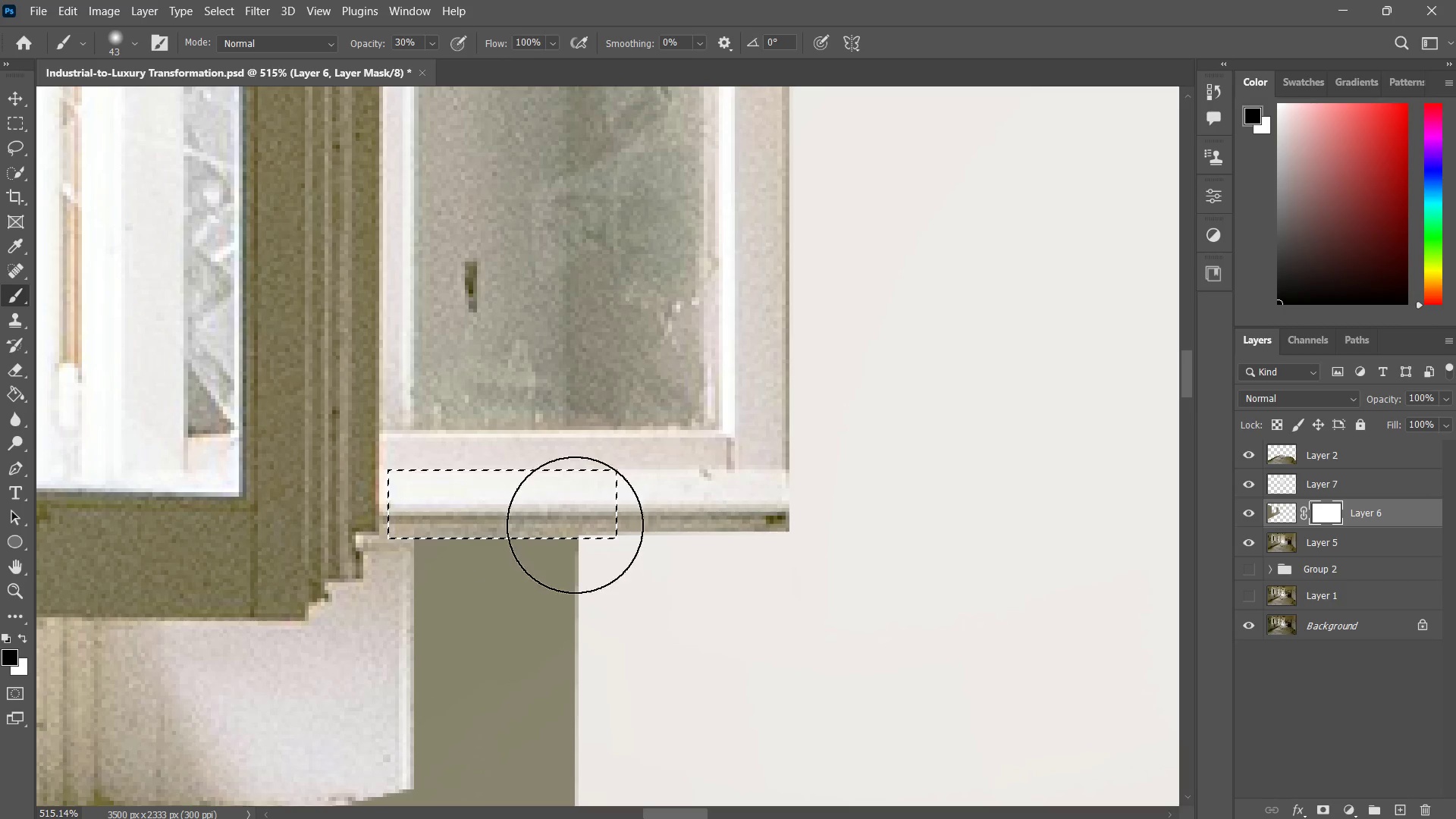 
left_click_drag(start_coordinate=[579, 523], to_coordinate=[414, 534])
 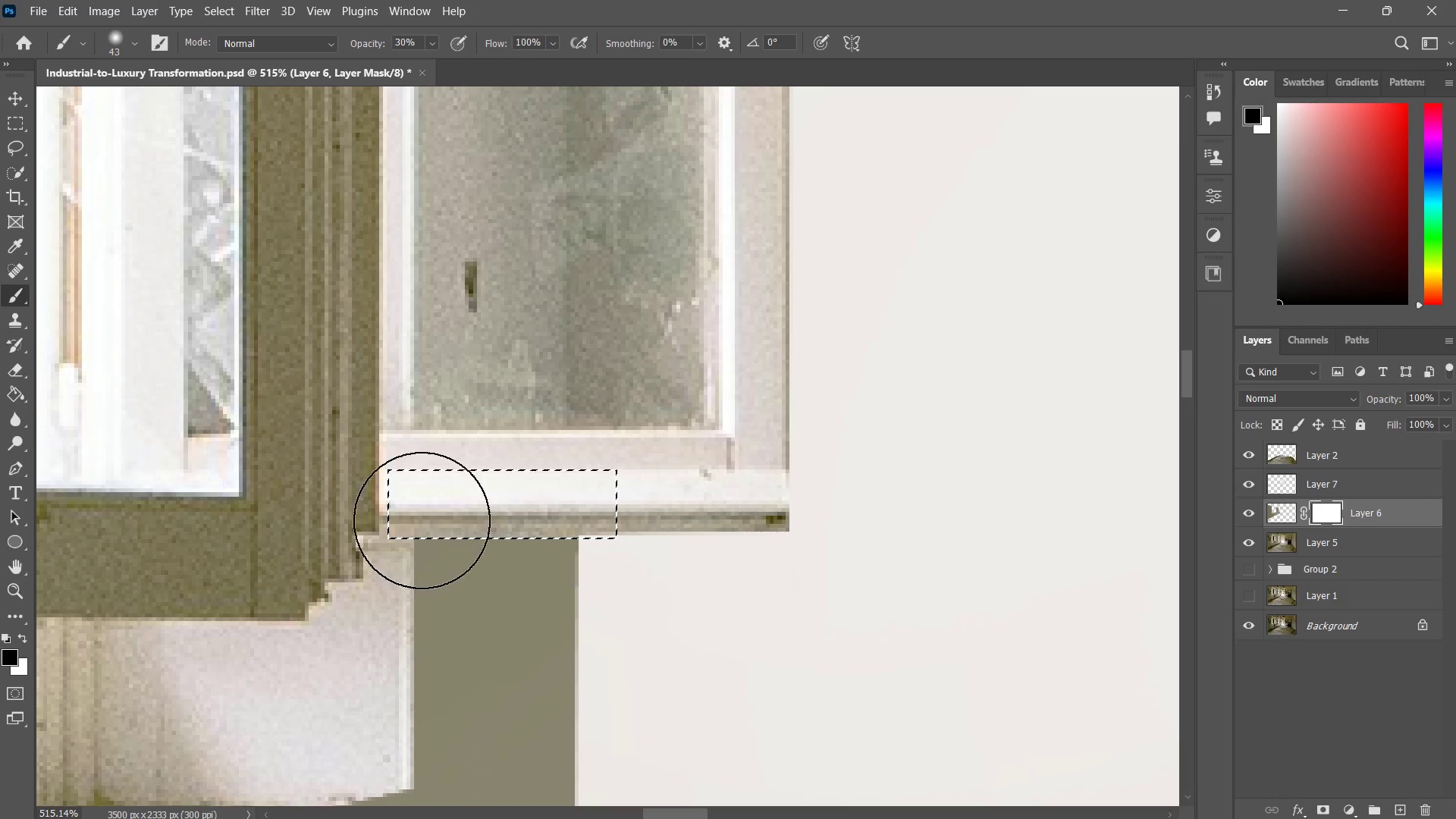 
left_click_drag(start_coordinate=[598, 523], to_coordinate=[419, 519])
 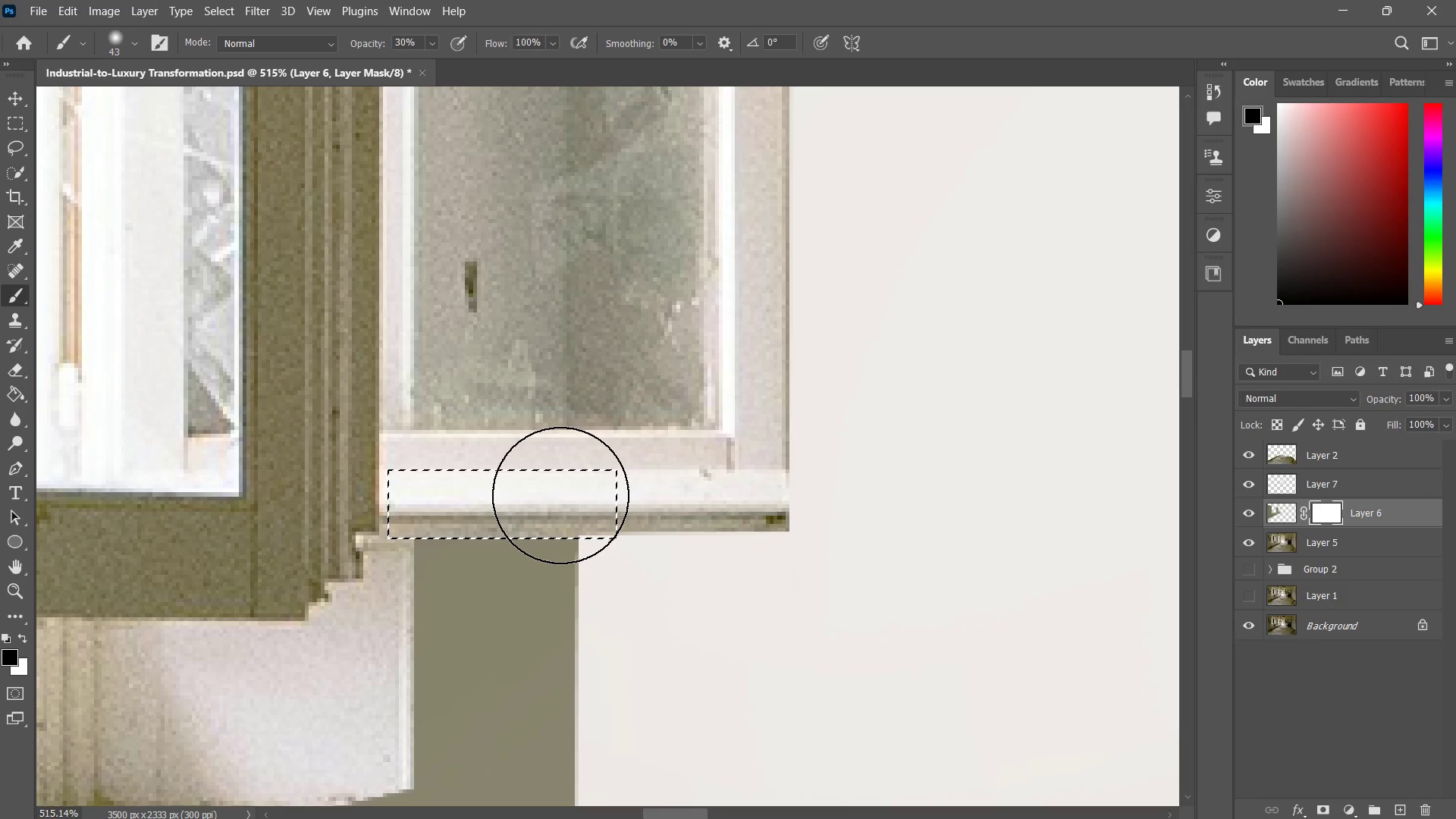 
key(Control+ControlLeft)
 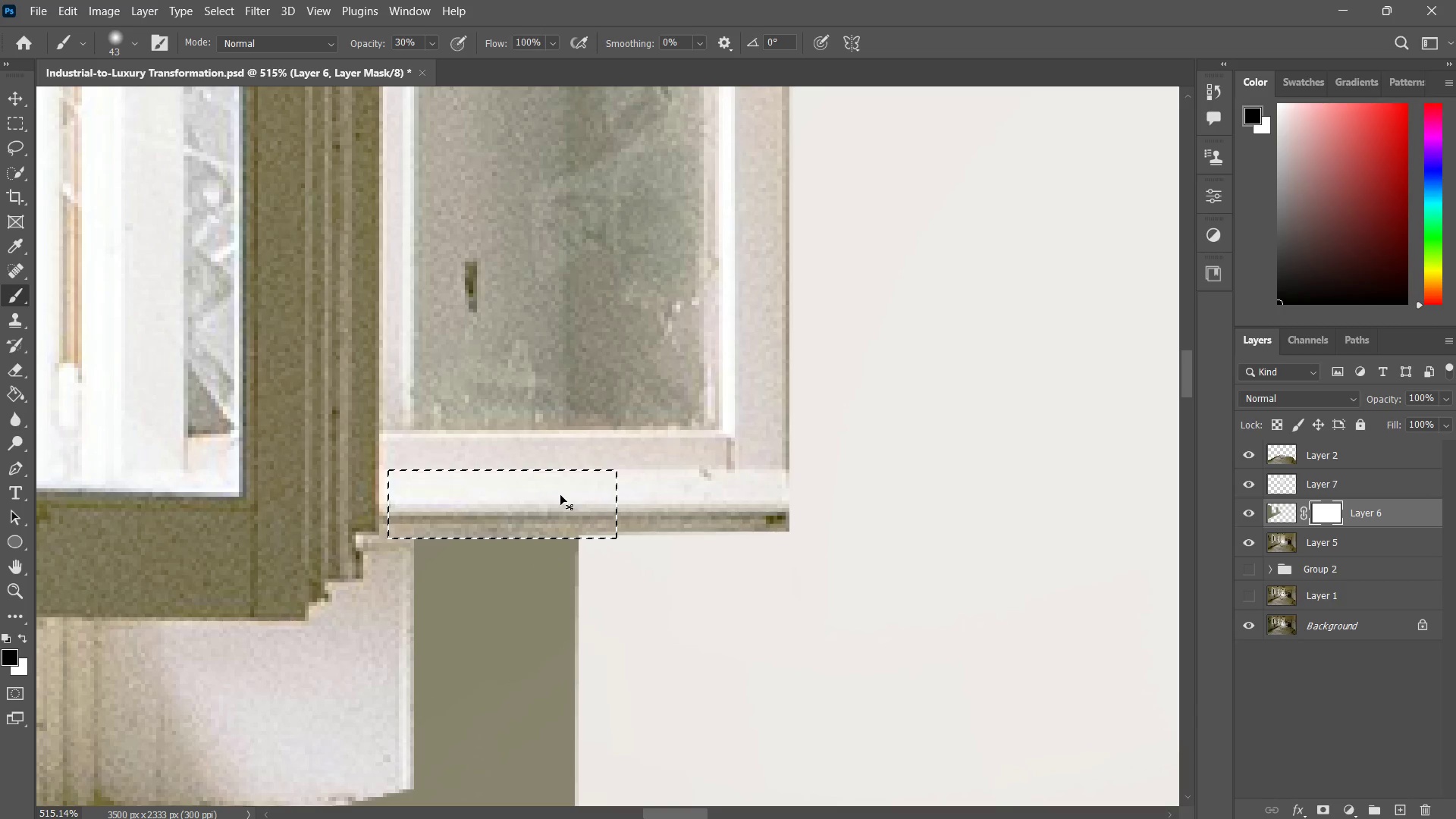 
key(Control+D)
 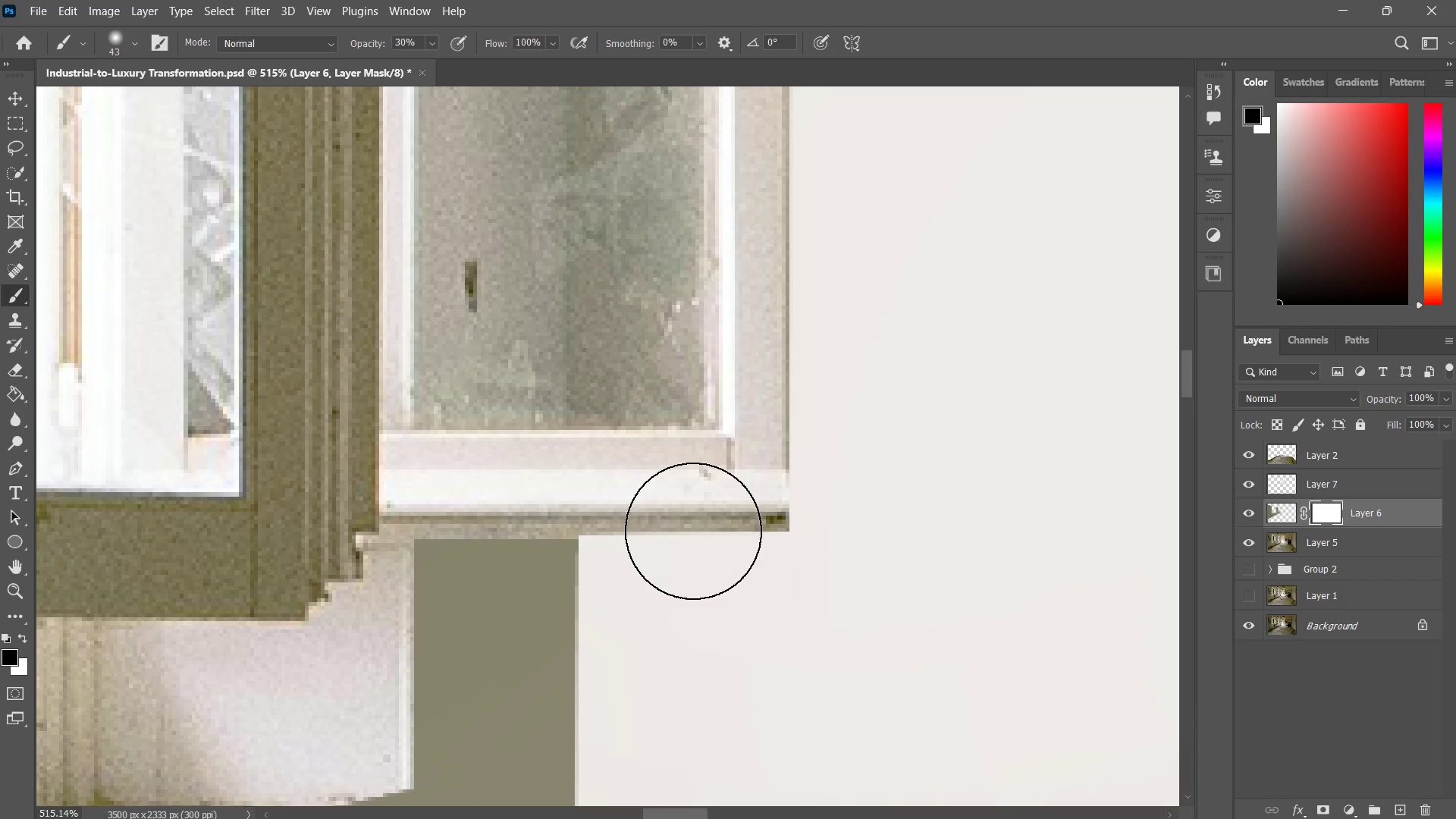 
type(zz z zz)
 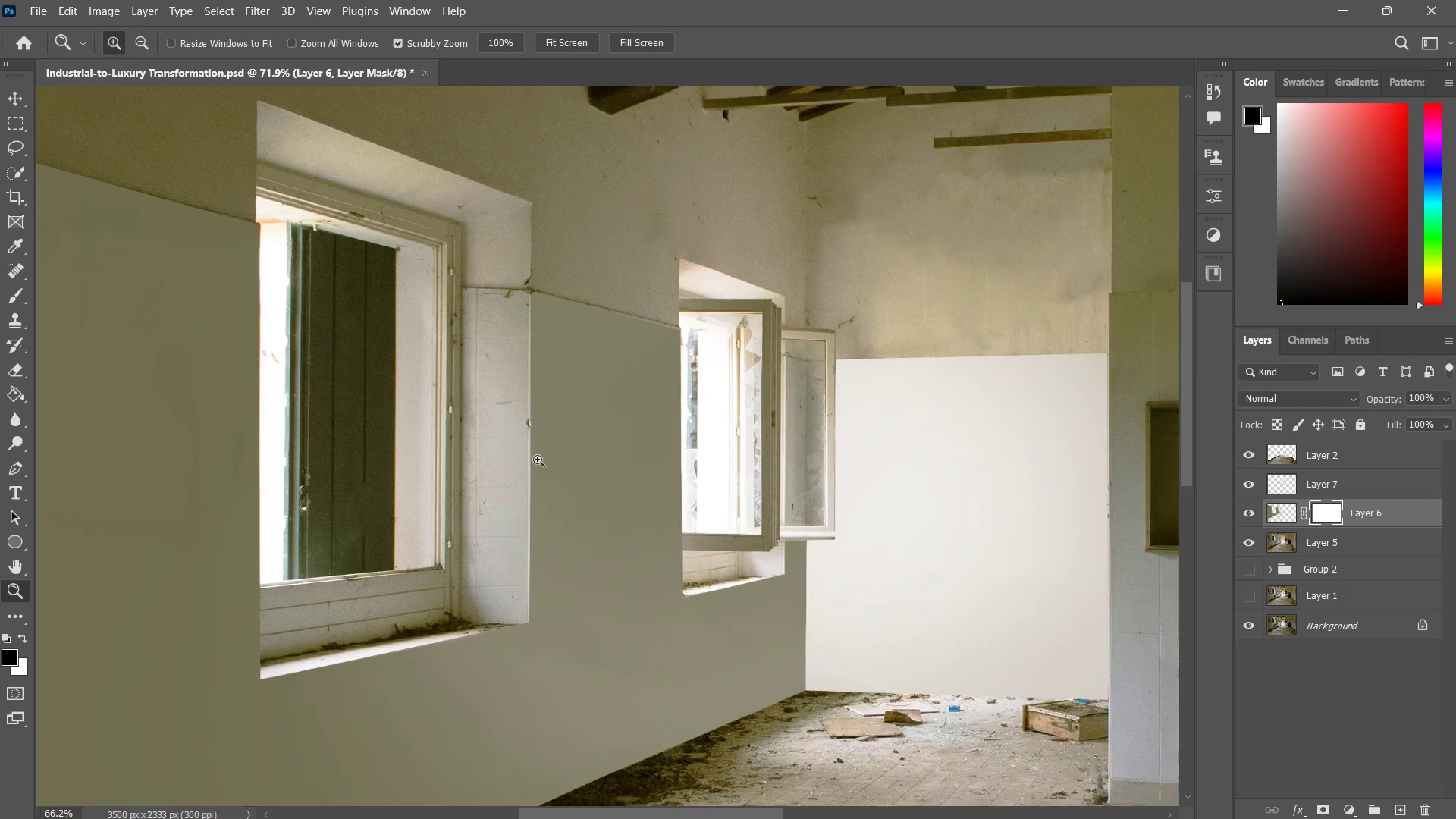 
left_click_drag(start_coordinate=[679, 573], to_coordinate=[592, 654])
 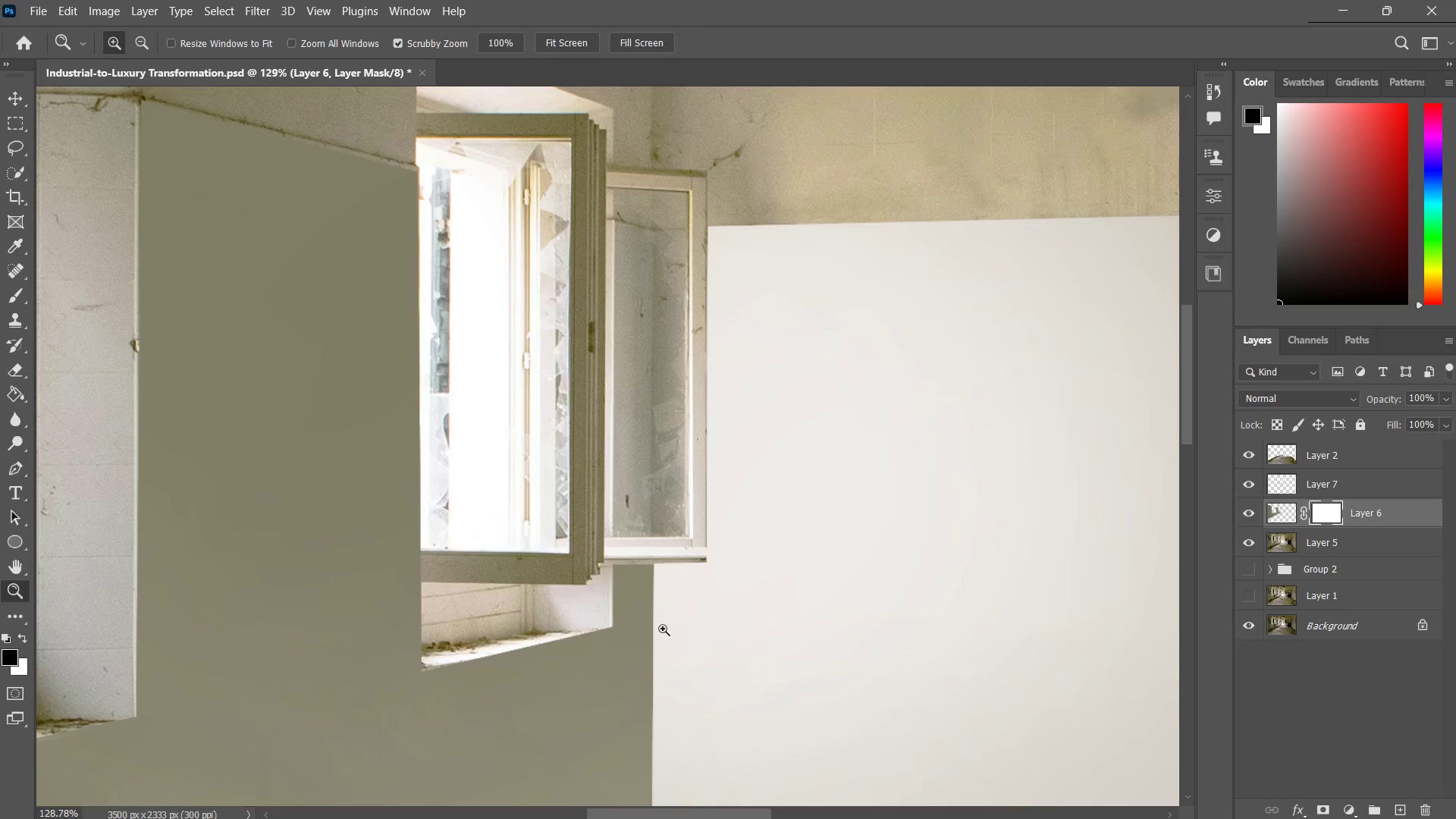 
left_click_drag(start_coordinate=[663, 629], to_coordinate=[624, 664])
 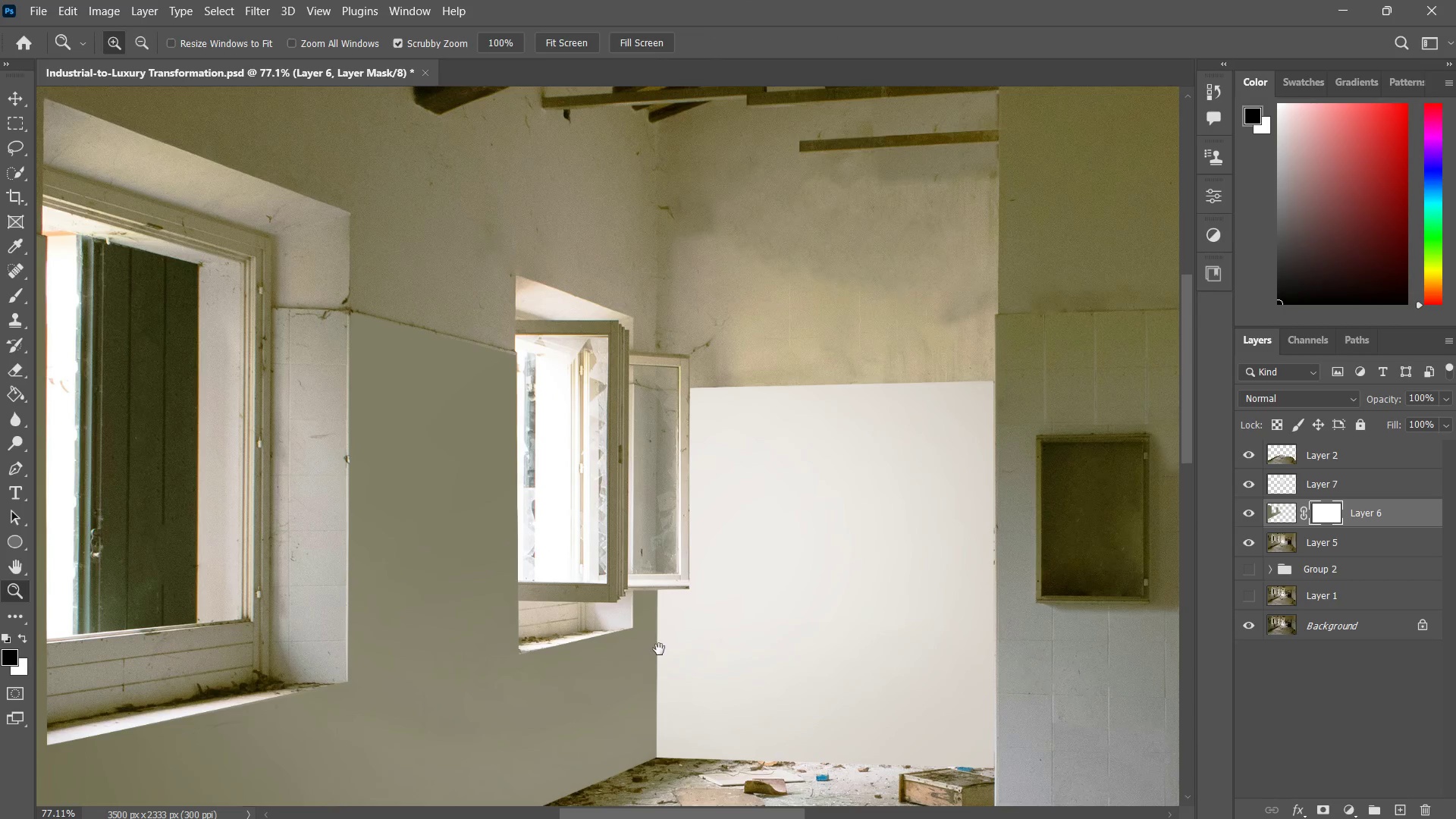 
left_click_drag(start_coordinate=[659, 648], to_coordinate=[631, 618])
 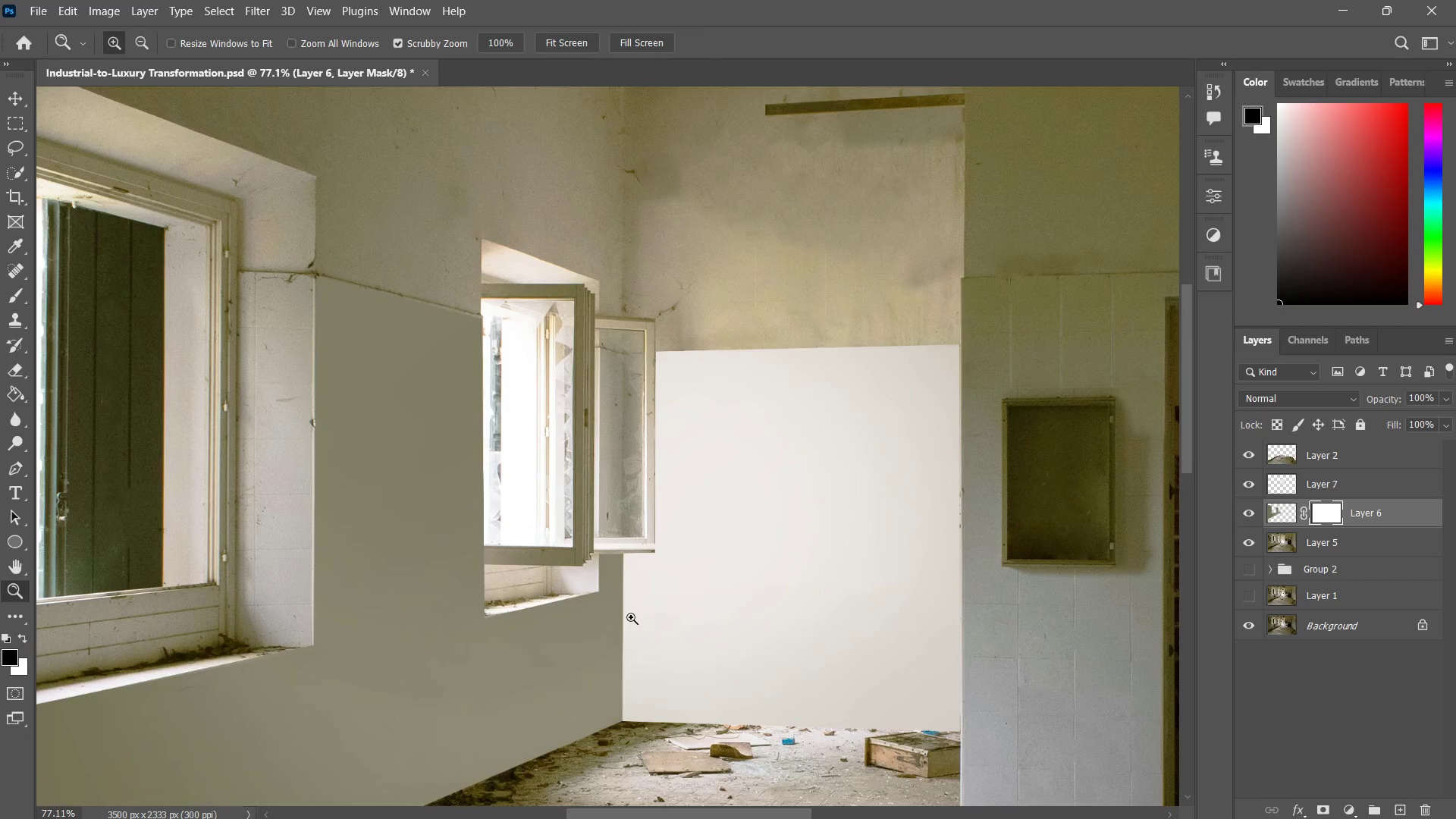 
left_click_drag(start_coordinate=[632, 611], to_coordinate=[603, 654])
 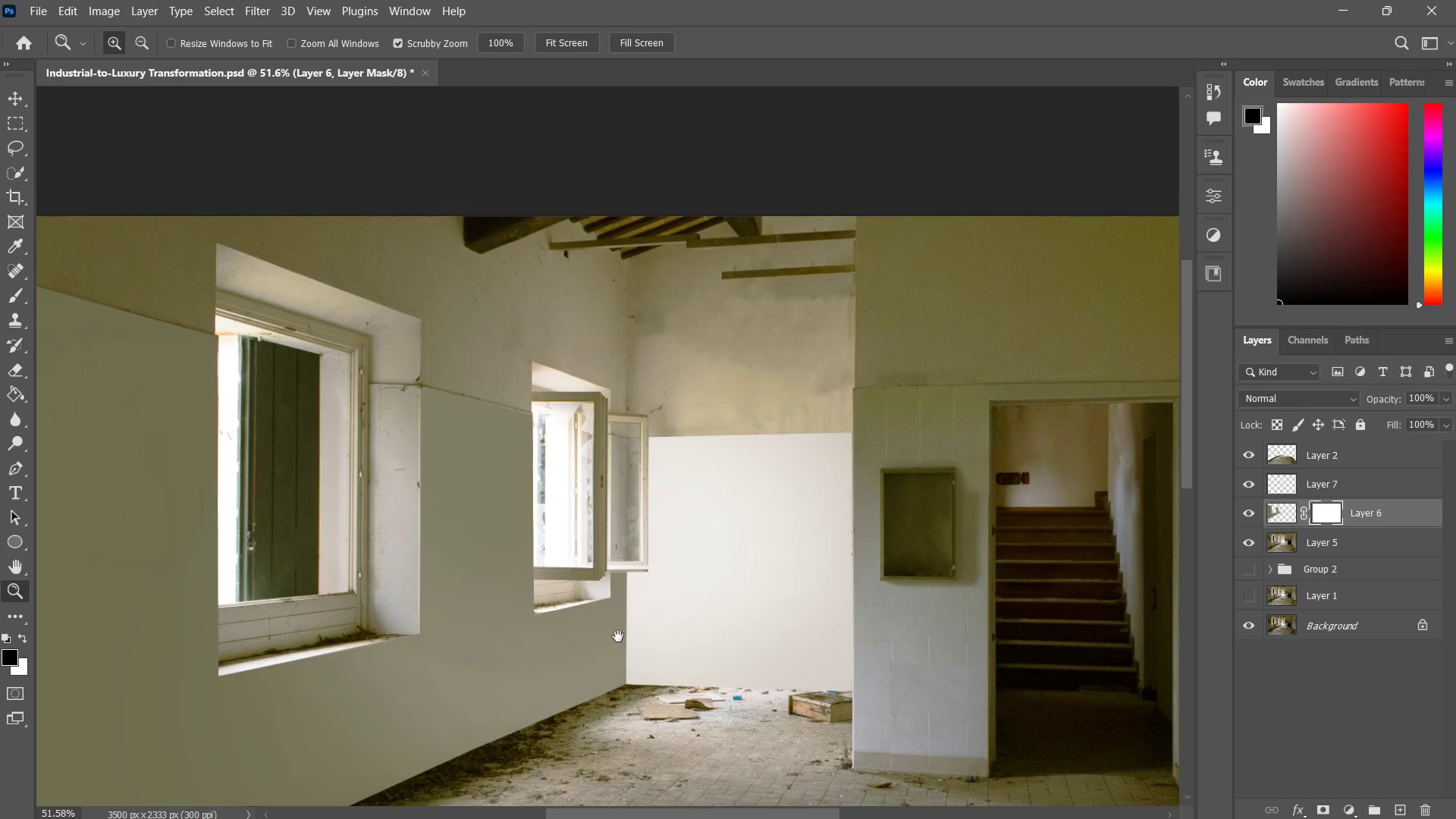 
left_click_drag(start_coordinate=[618, 636], to_coordinate=[626, 592])
 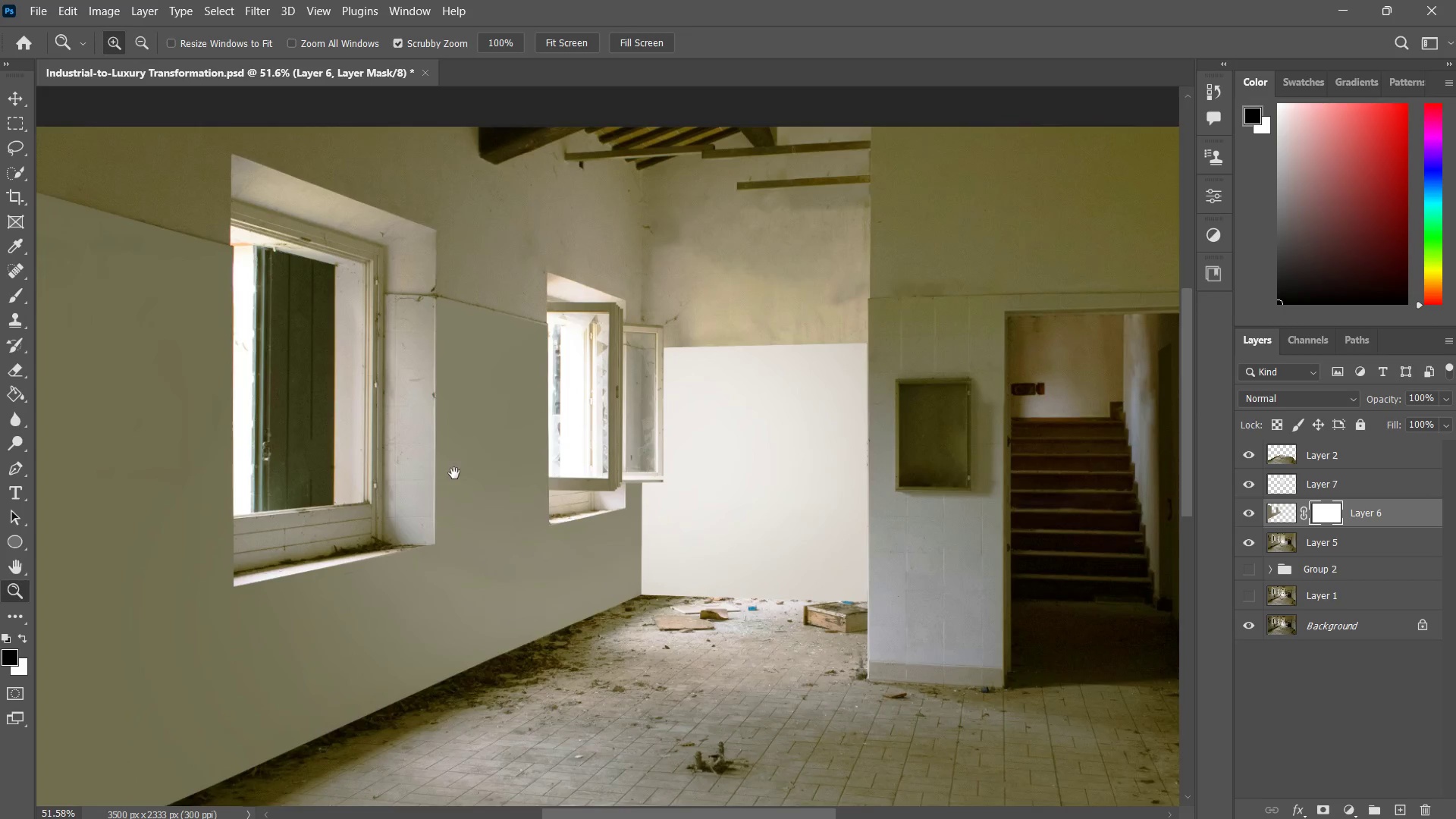 
left_click_drag(start_coordinate=[446, 451], to_coordinate=[497, 370])
 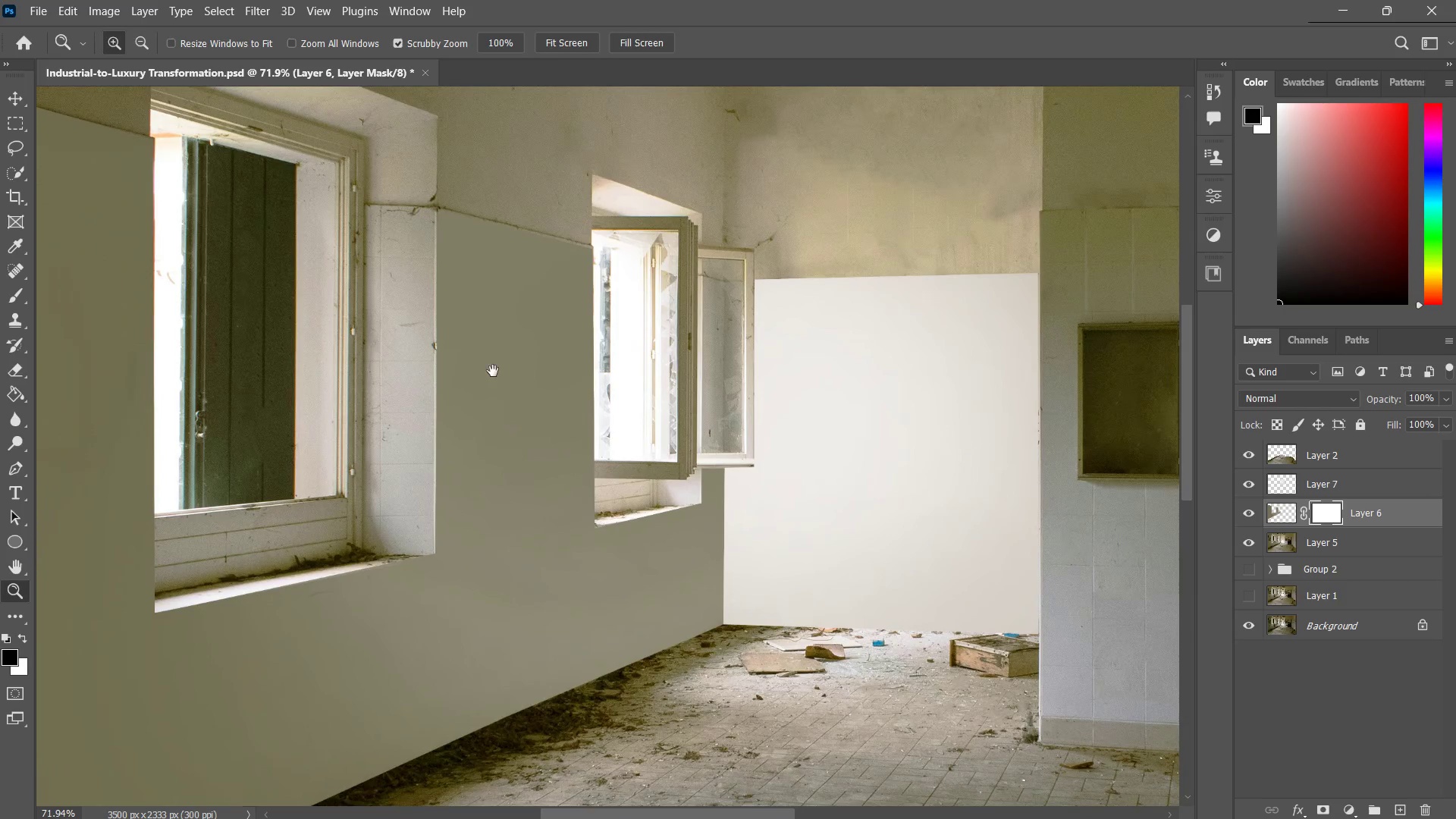 
hold_key(key=Space, duration=0.44)
 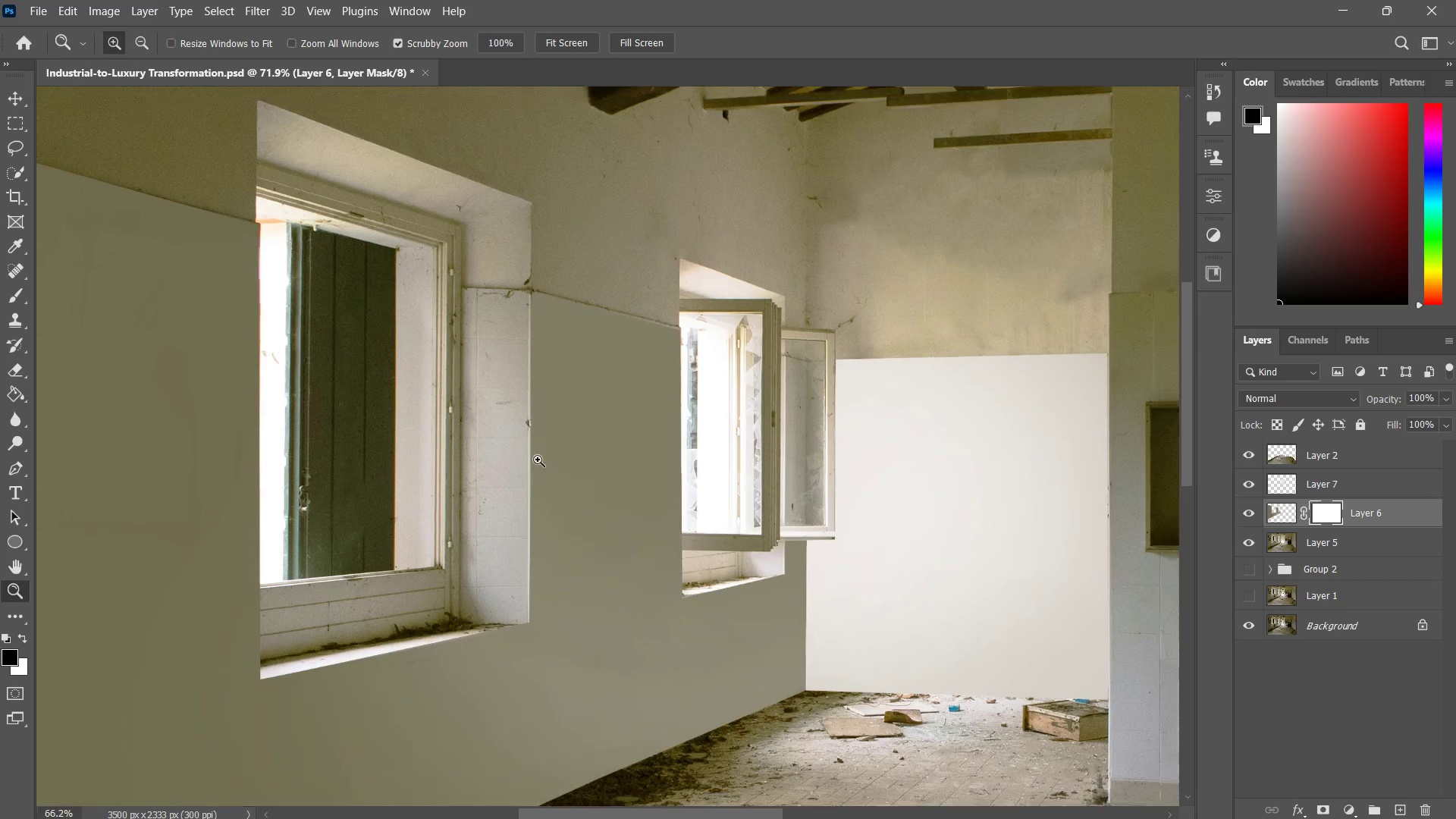 
left_click_drag(start_coordinate=[488, 379], to_coordinate=[534, 429])
 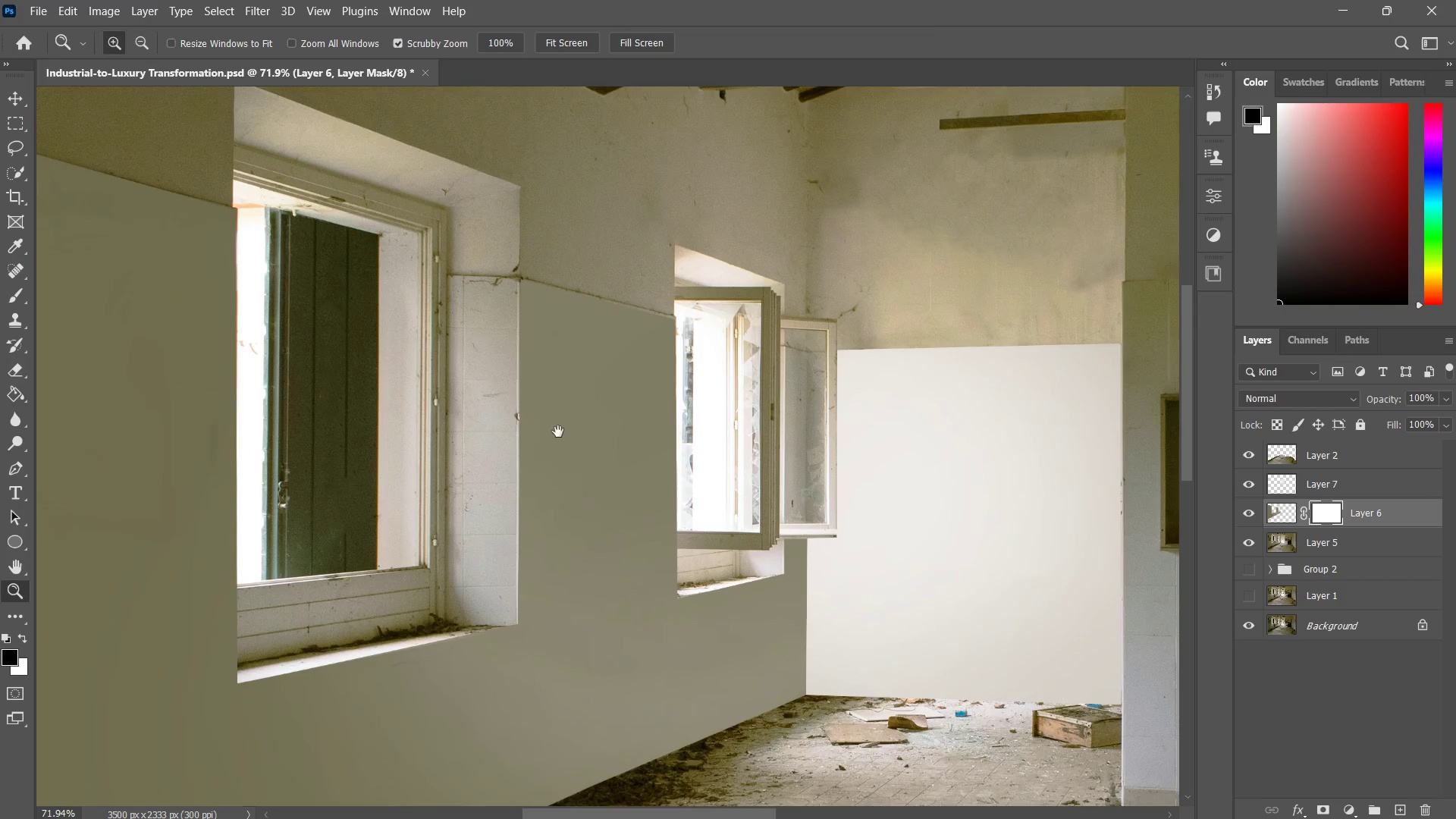 
left_click_drag(start_coordinate=[558, 431], to_coordinate=[535, 460])
 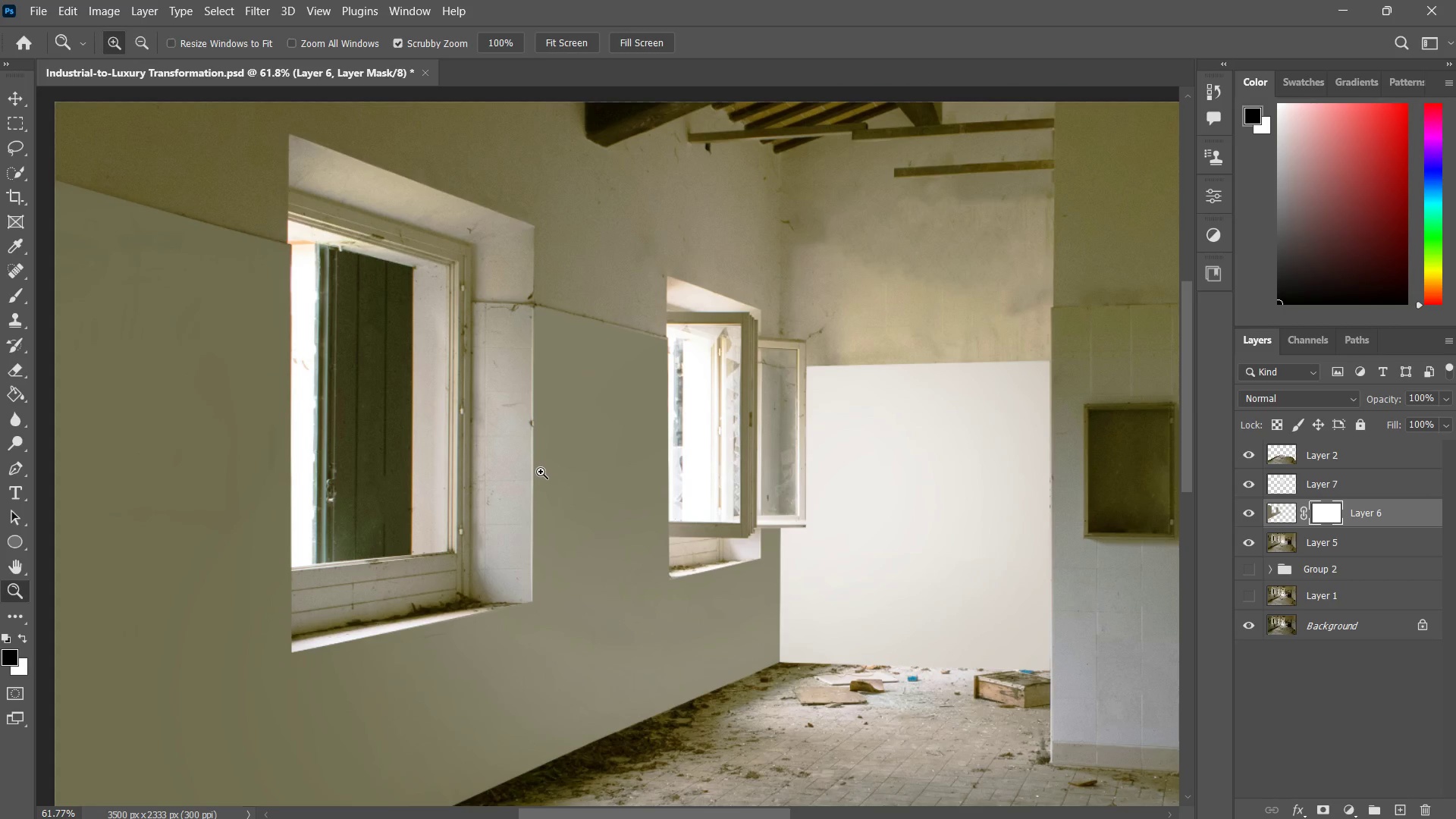 
left_click_drag(start_coordinate=[581, 471], to_coordinate=[536, 539])
 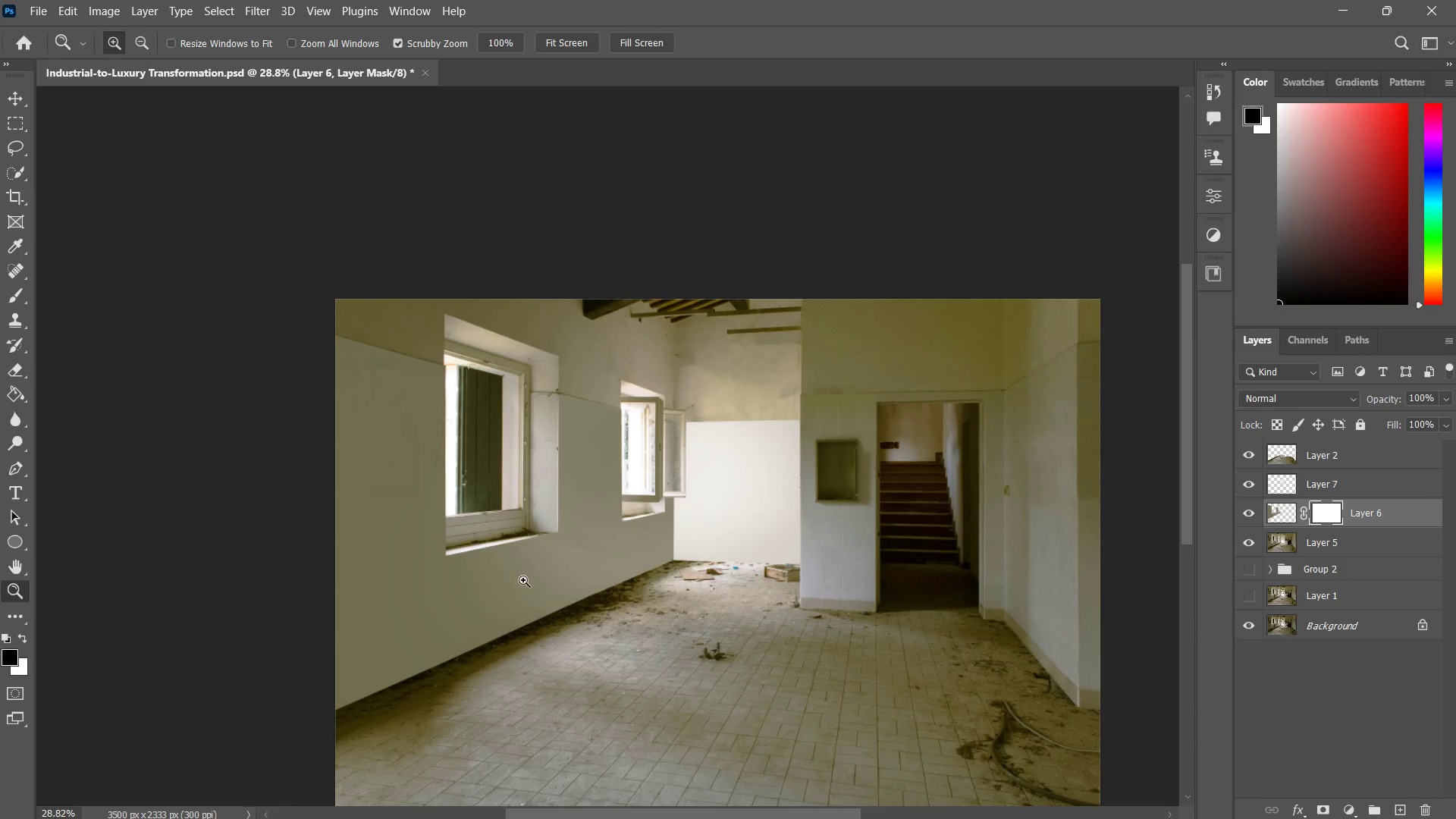 
left_click_drag(start_coordinate=[523, 581], to_coordinate=[564, 529])
 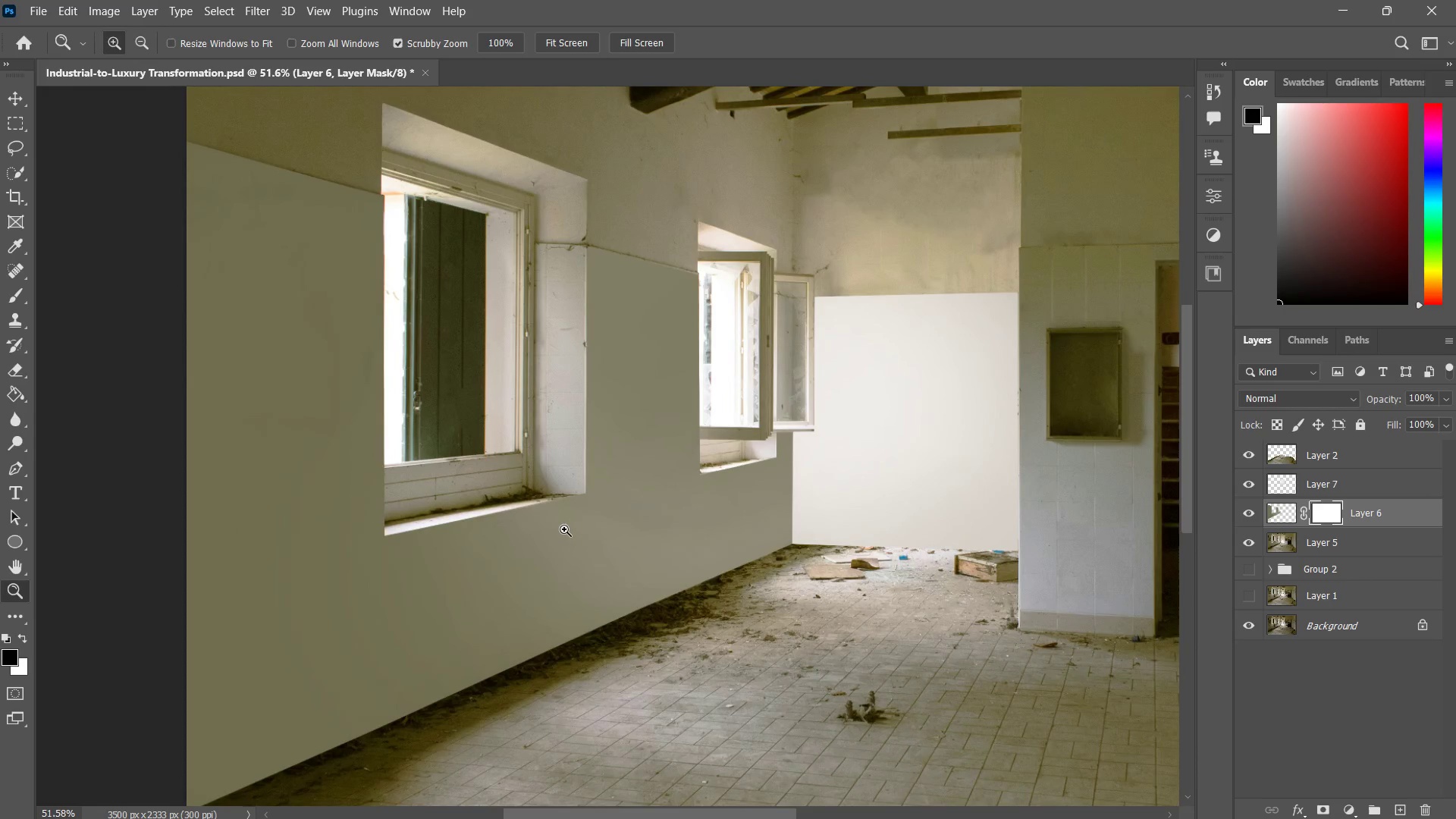 
hold_key(key=Space, duration=0.56)
 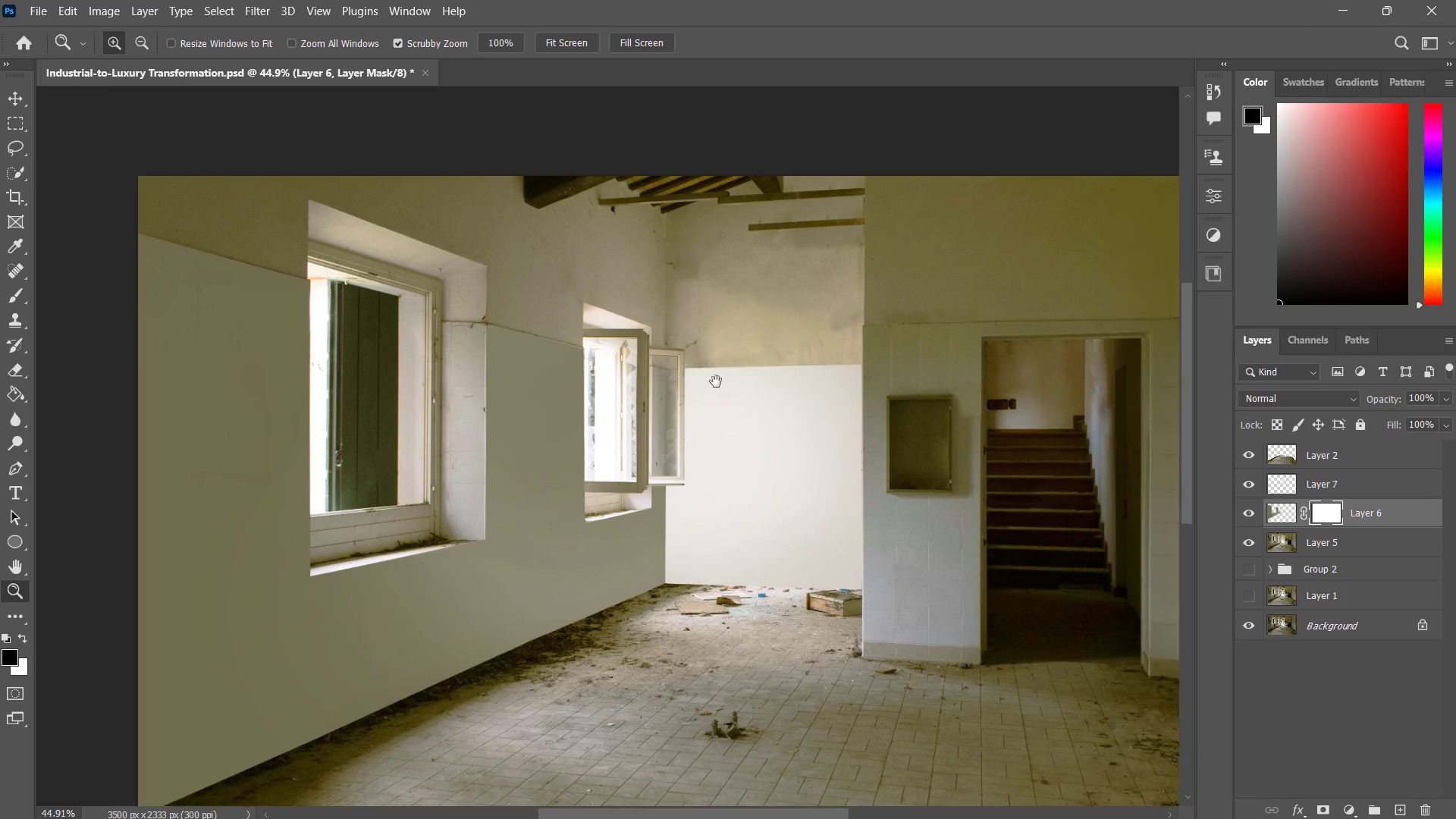 
left_click_drag(start_coordinate=[781, 359], to_coordinate=[716, 432])
 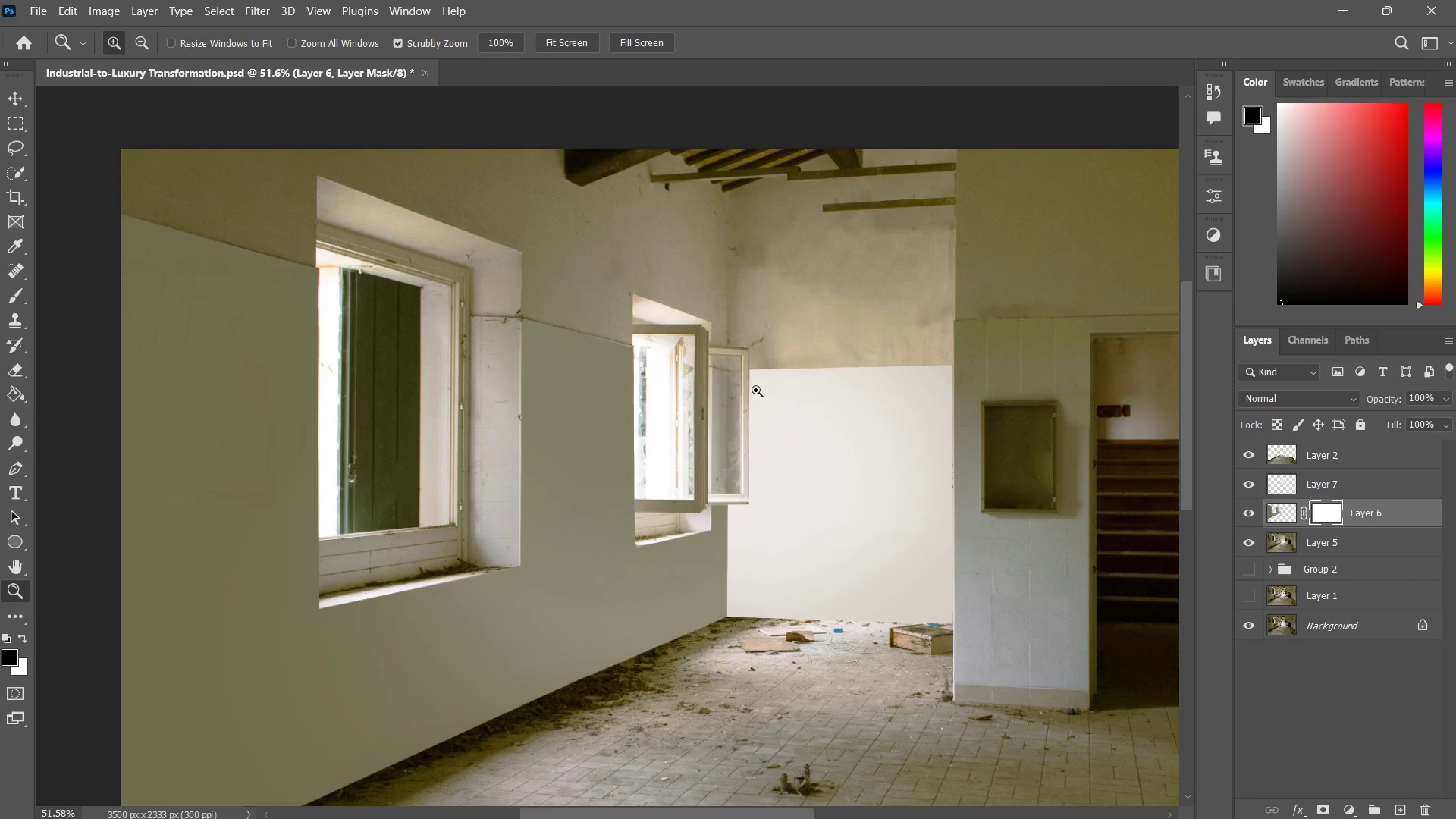 
type(zzz)
 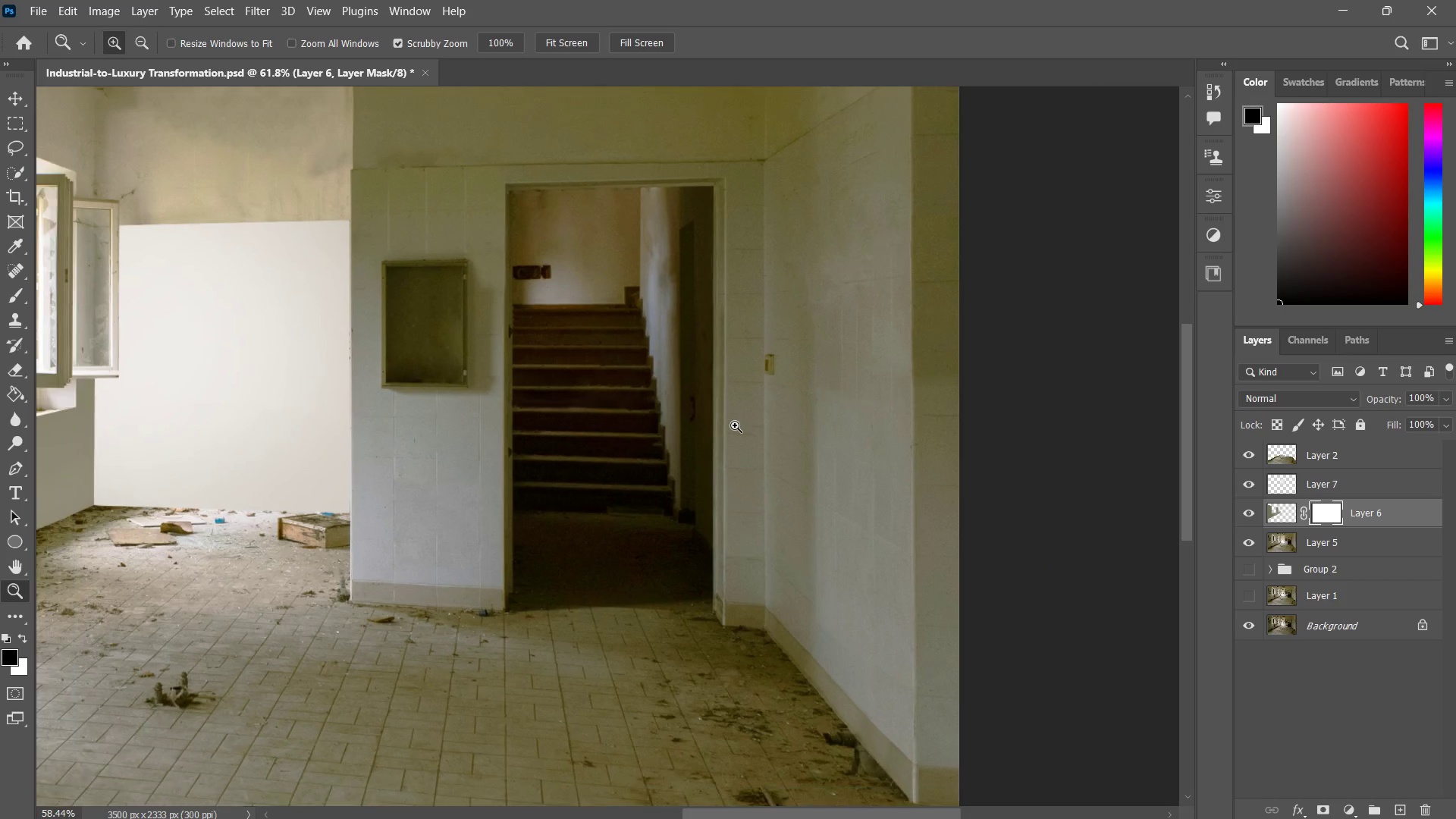 
left_click_drag(start_coordinate=[791, 358], to_coordinate=[778, 382])
 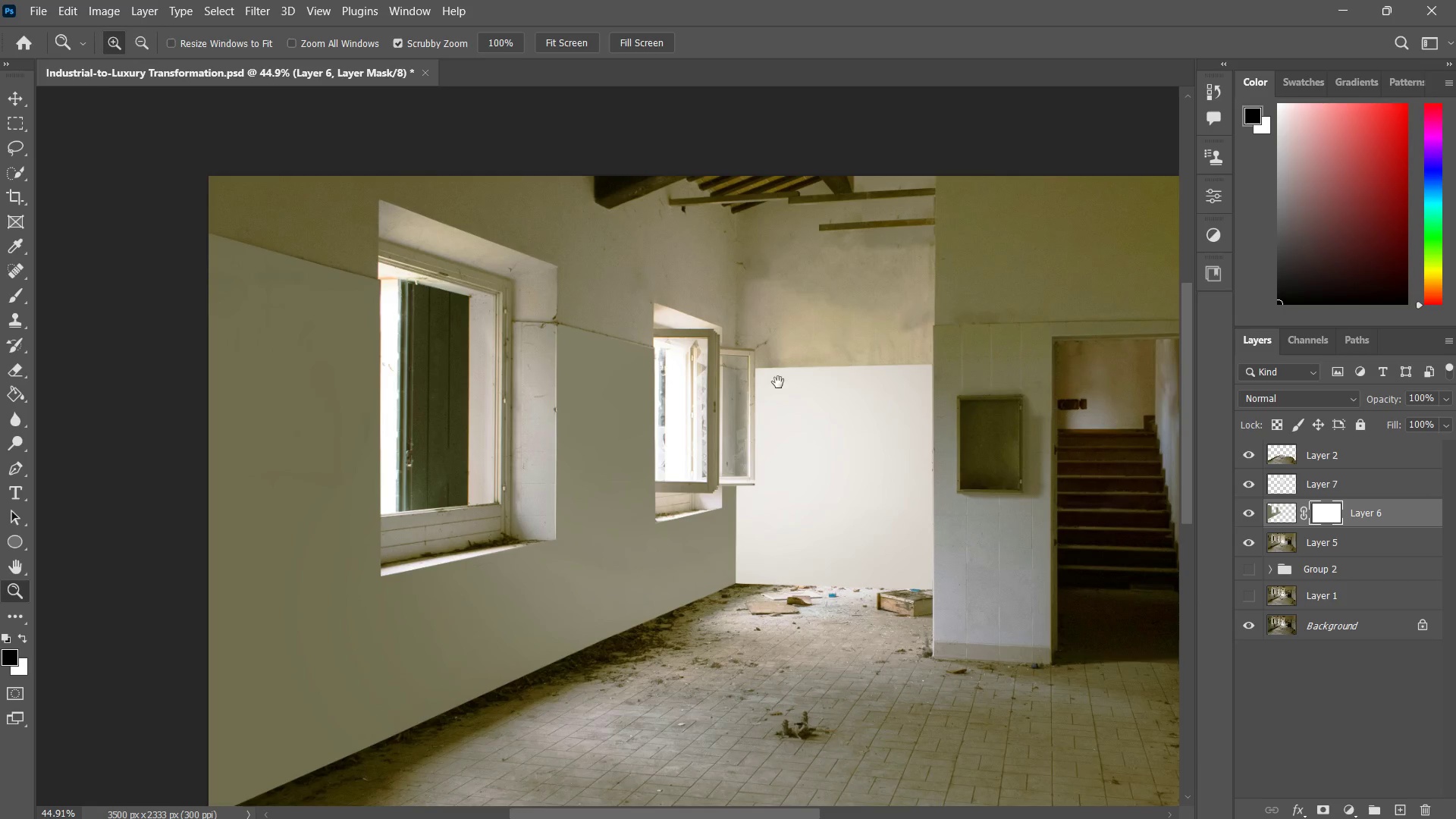 
hold_key(key=Space, duration=0.44)
 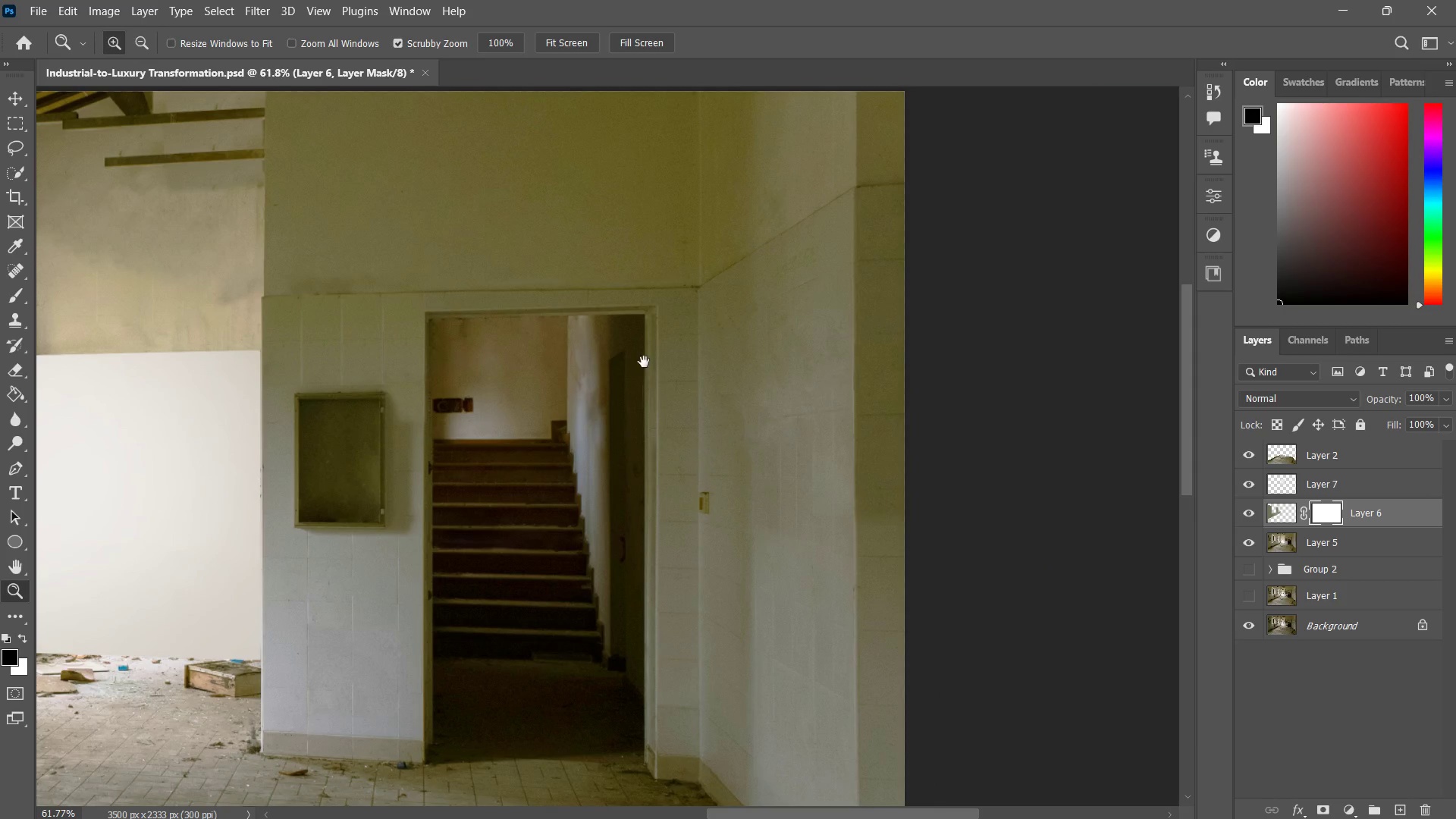 
left_click_drag(start_coordinate=[858, 381], to_coordinate=[608, 379])
 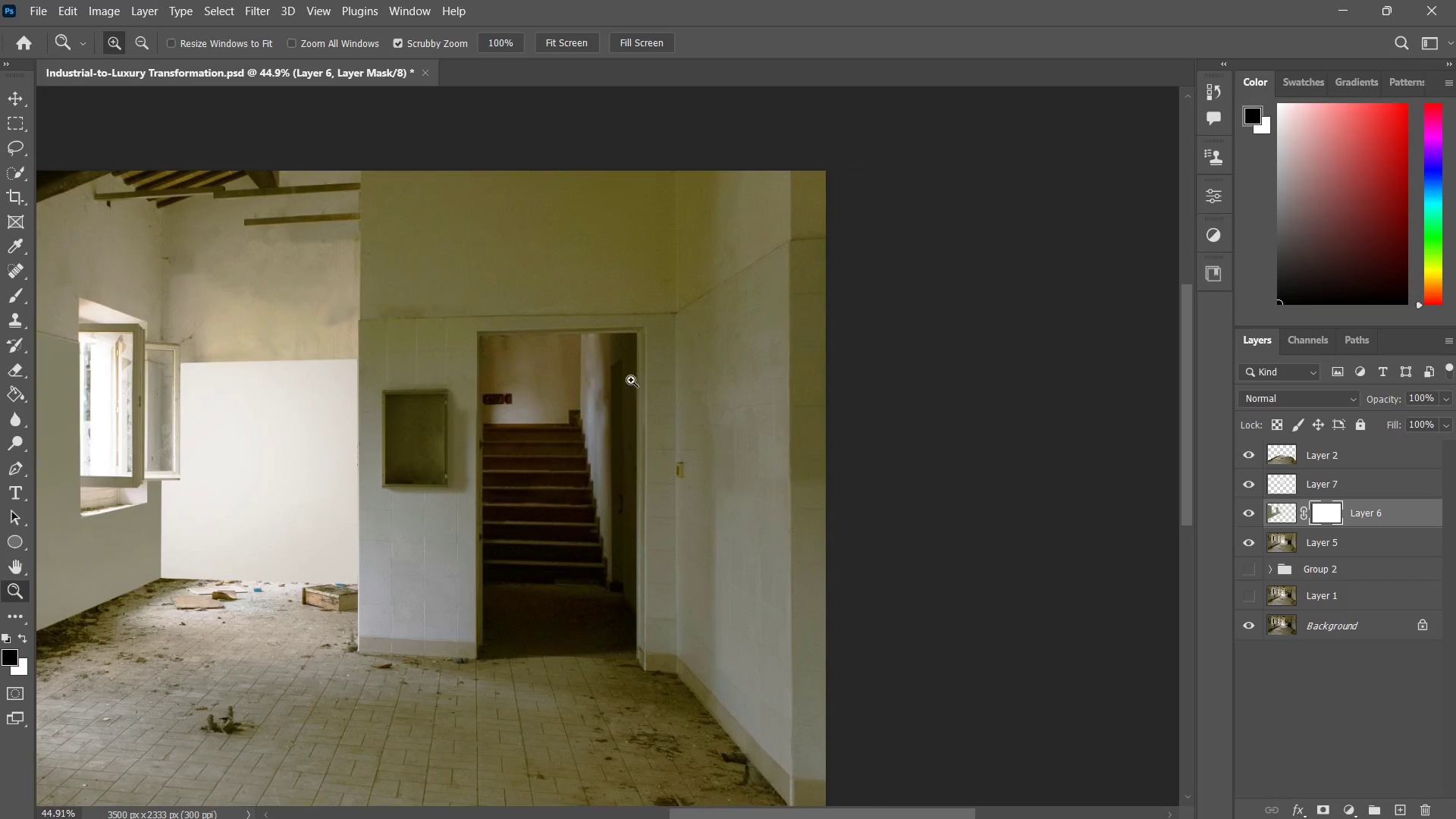 
left_click_drag(start_coordinate=[616, 383], to_coordinate=[644, 362])
 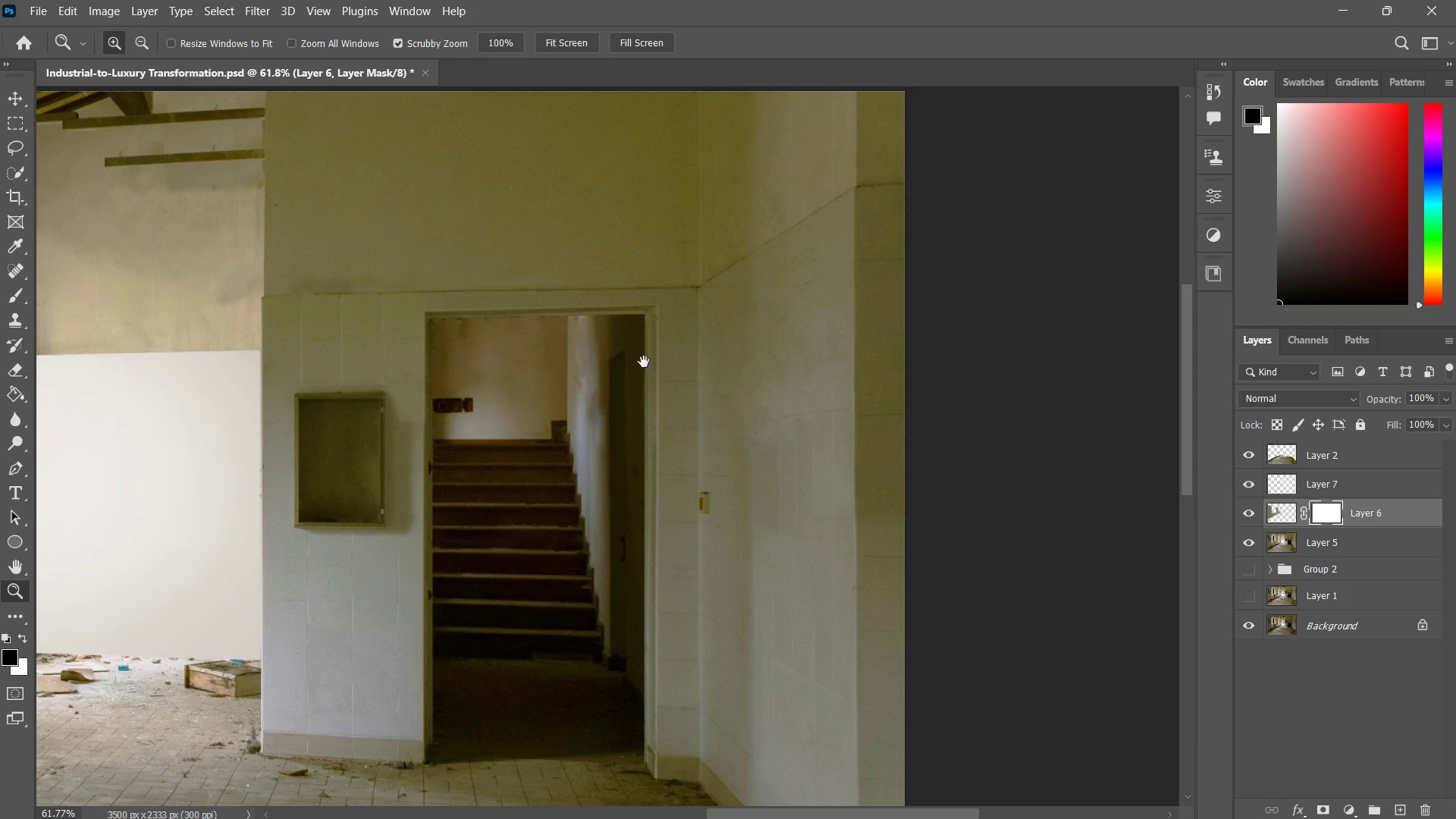 
hold_key(key=Space, duration=0.53)
 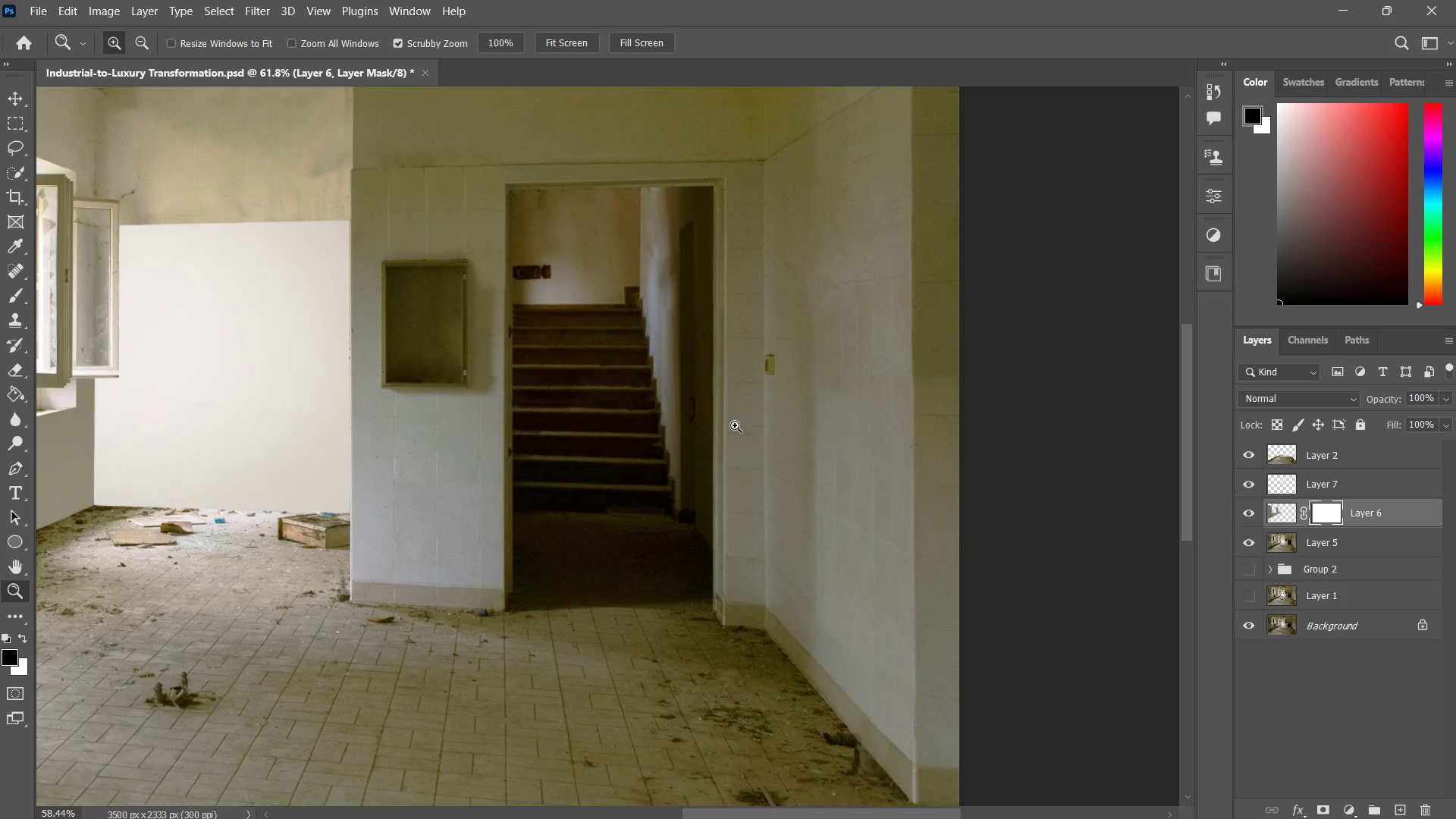 
left_click_drag(start_coordinate=[642, 390], to_coordinate=[690, 295])
 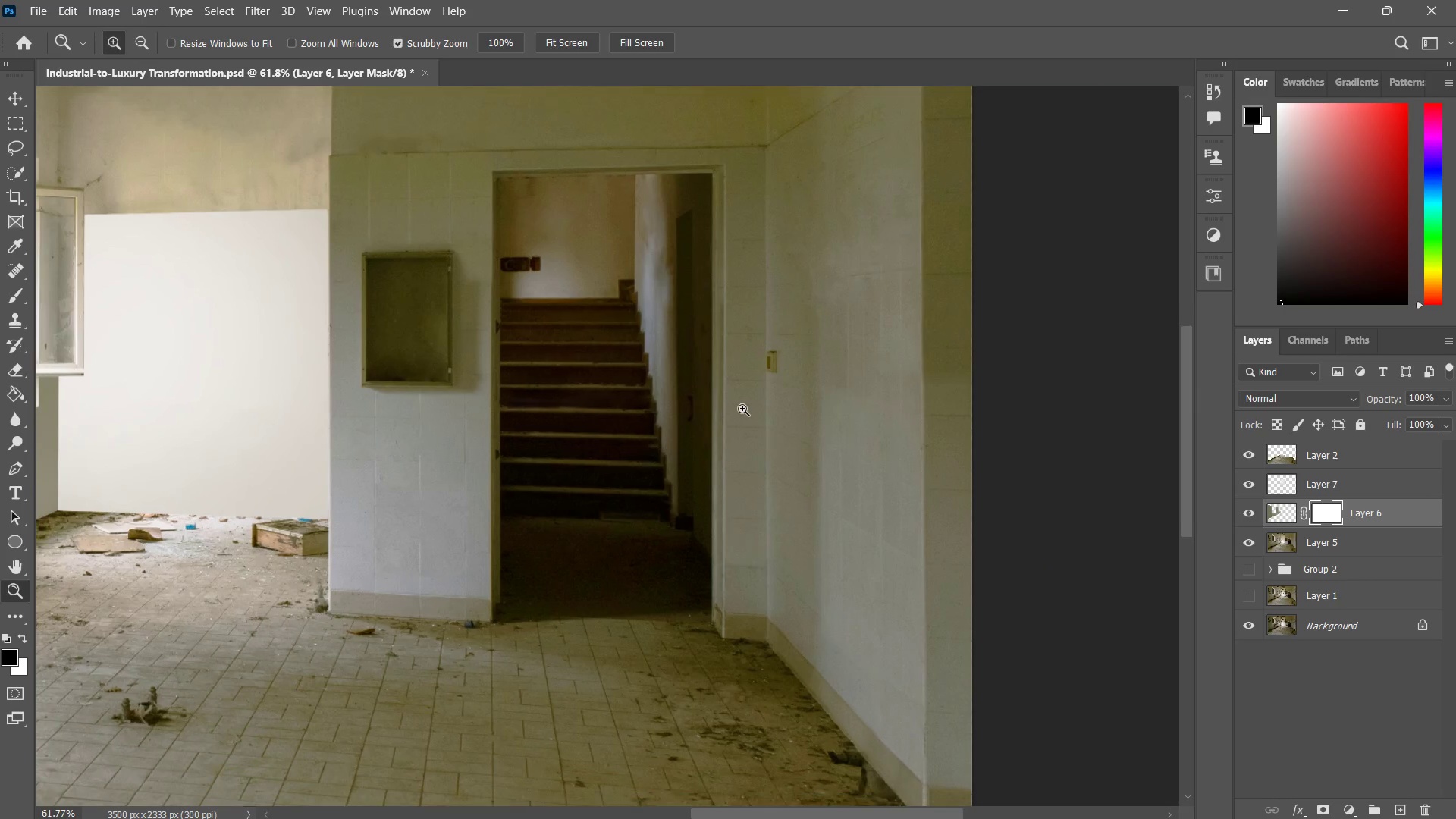 
left_click_drag(start_coordinate=[742, 407], to_coordinate=[735, 425])
 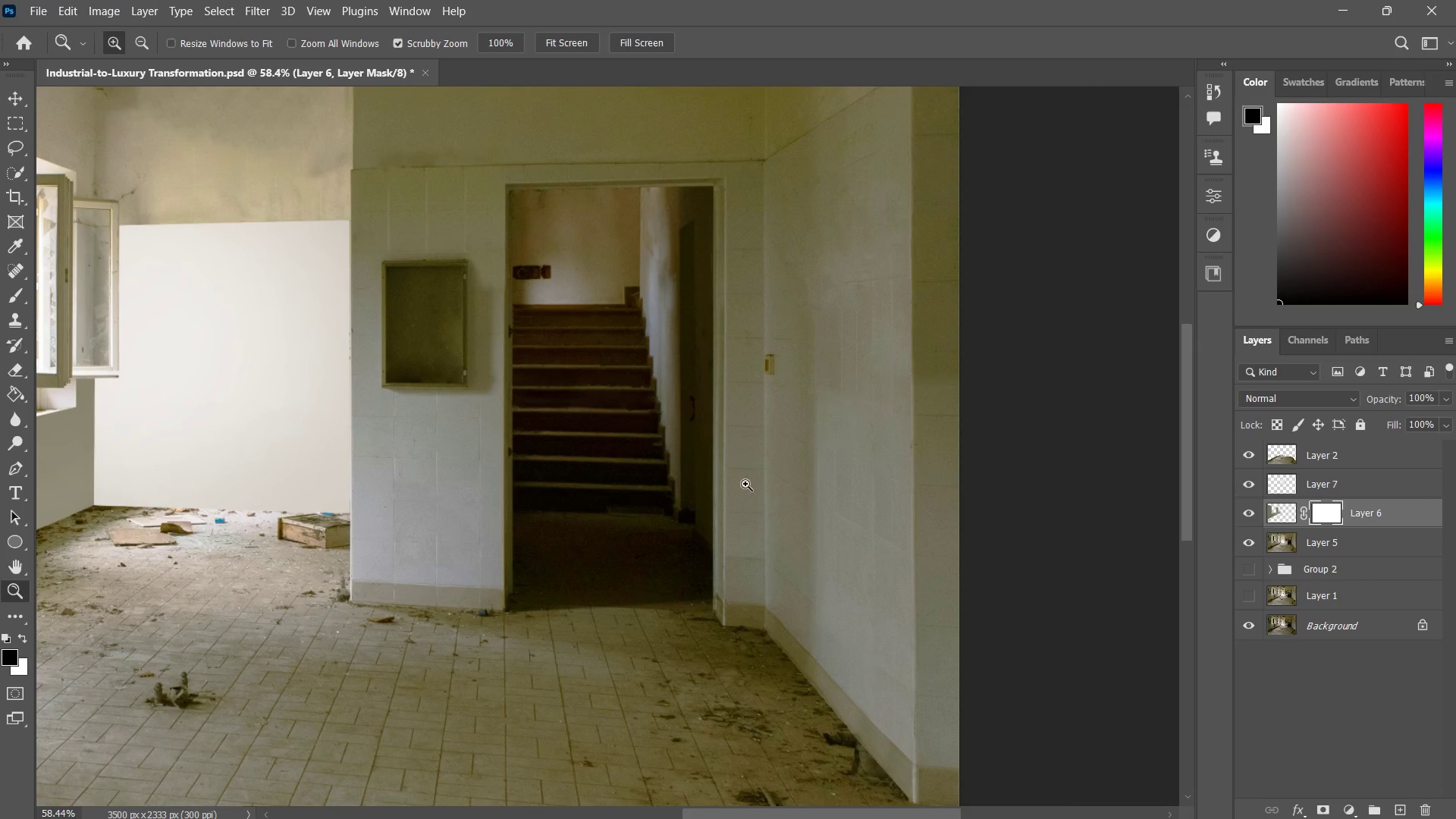 
hold_key(key=Space, duration=1.38)
 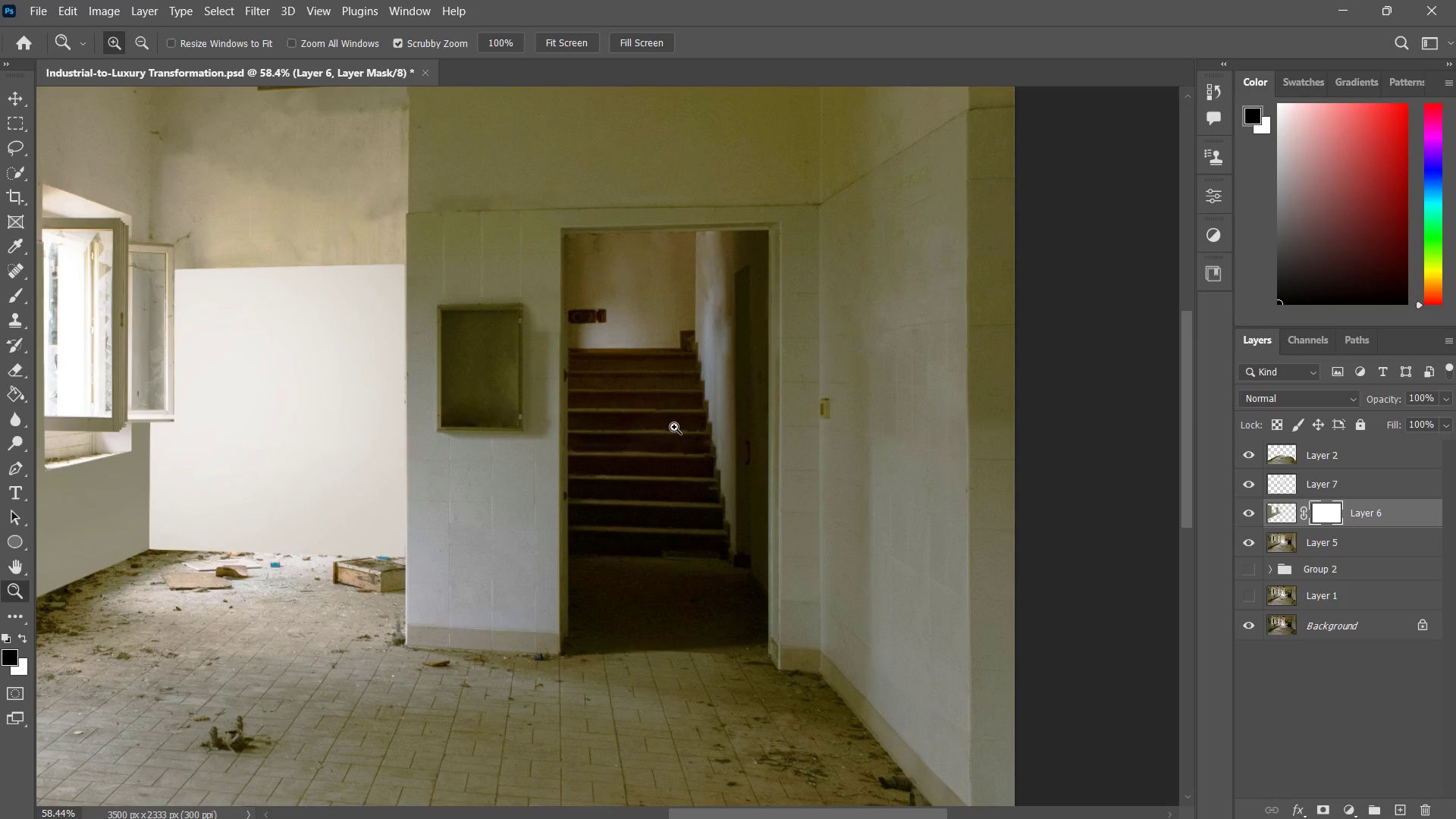 
left_click_drag(start_coordinate=[665, 438], to_coordinate=[720, 482])
 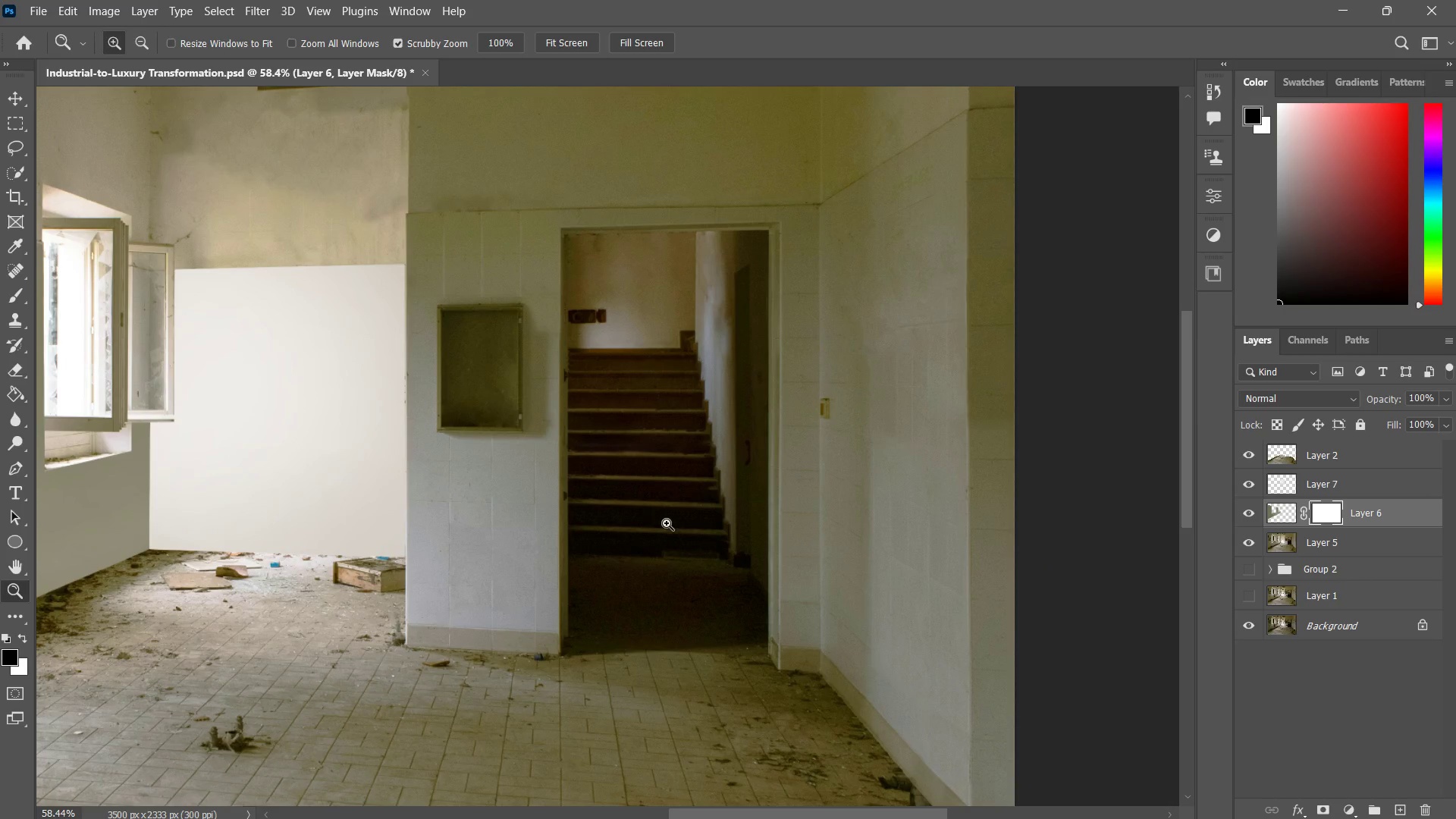 
key(B)
 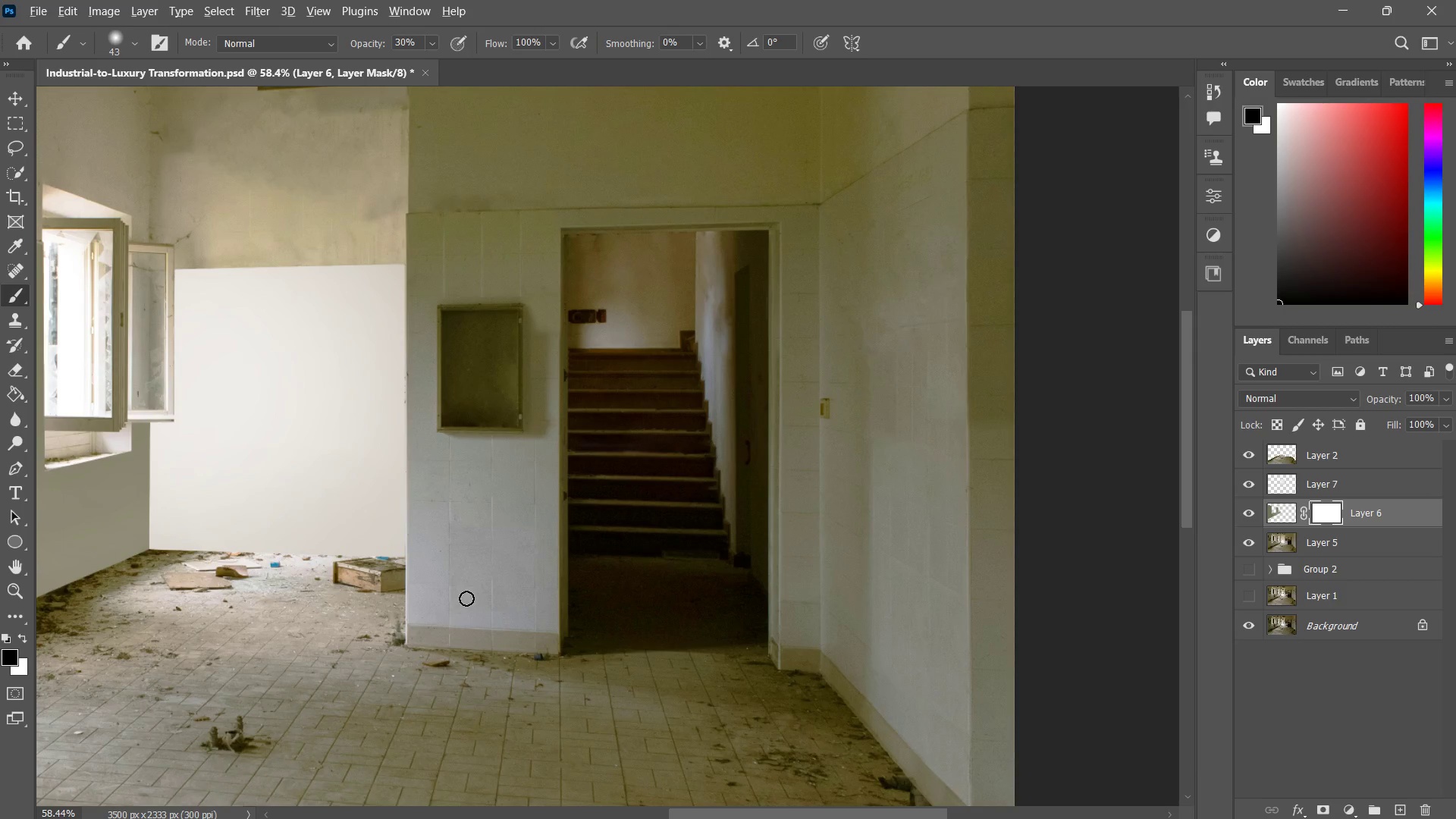 
hold_key(key=AltLeft, duration=0.83)
double_click([492, 579])
 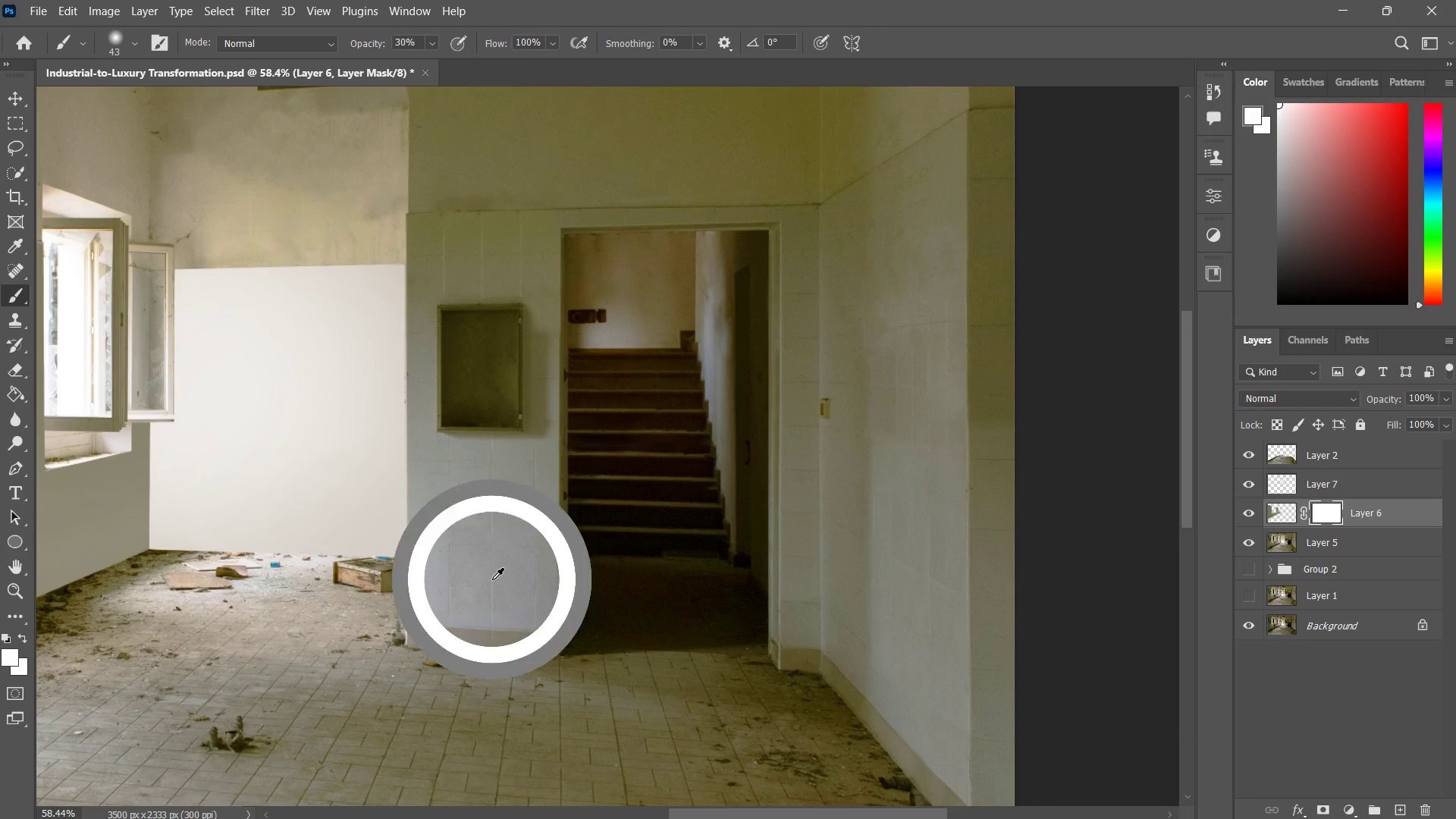 
triple_click([492, 579])
 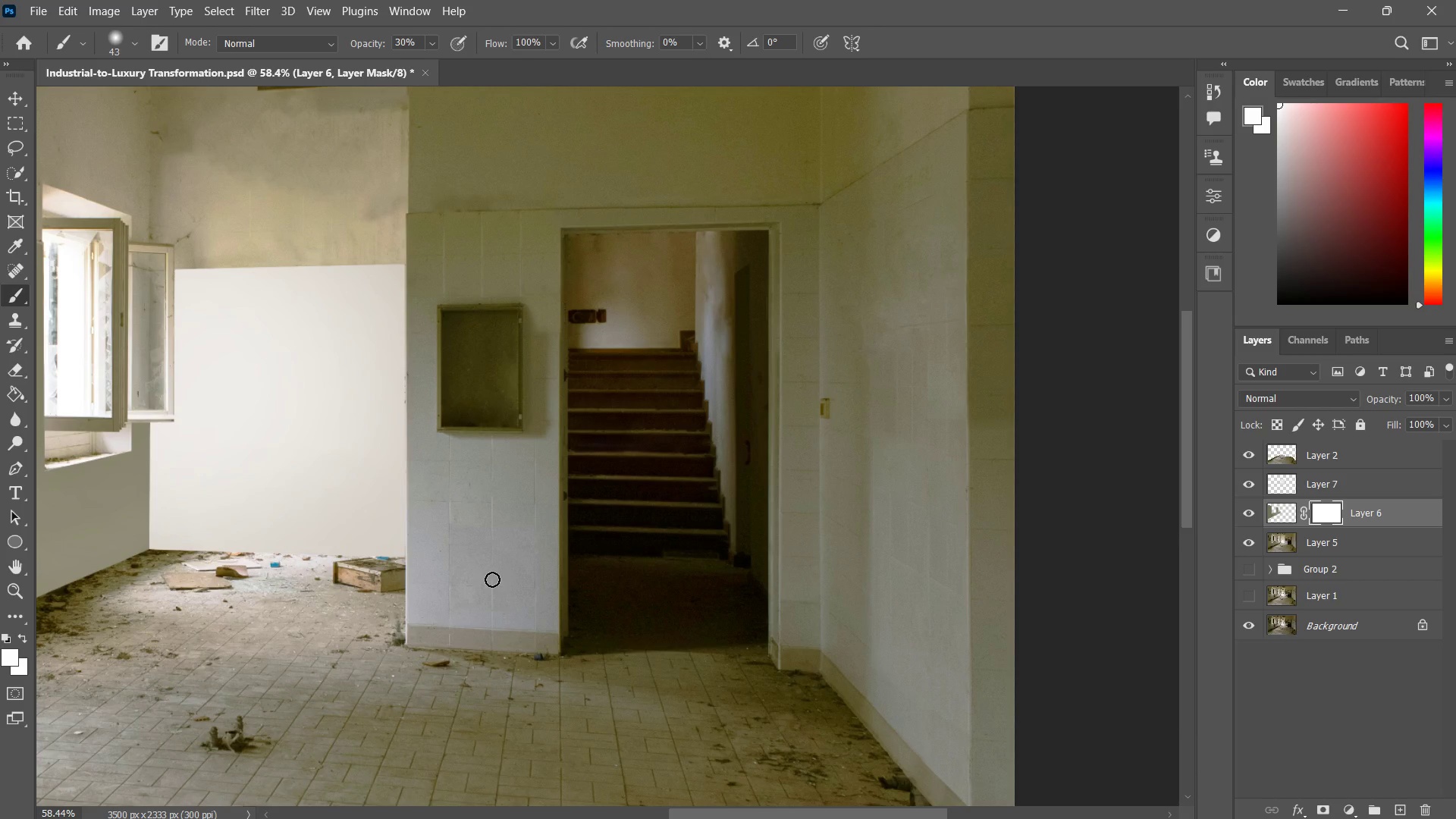 
key(P)
 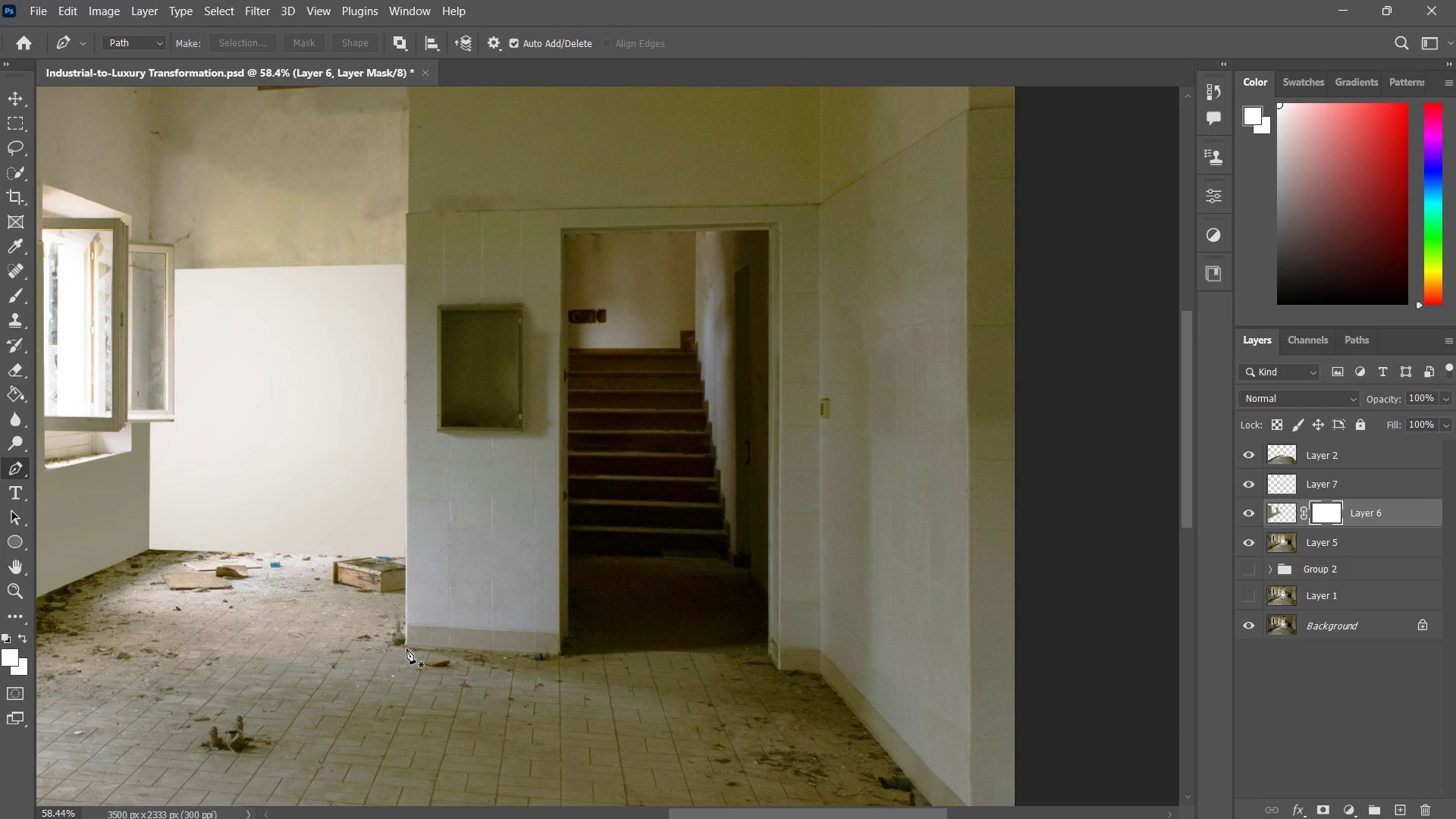 
left_click([406, 648])
 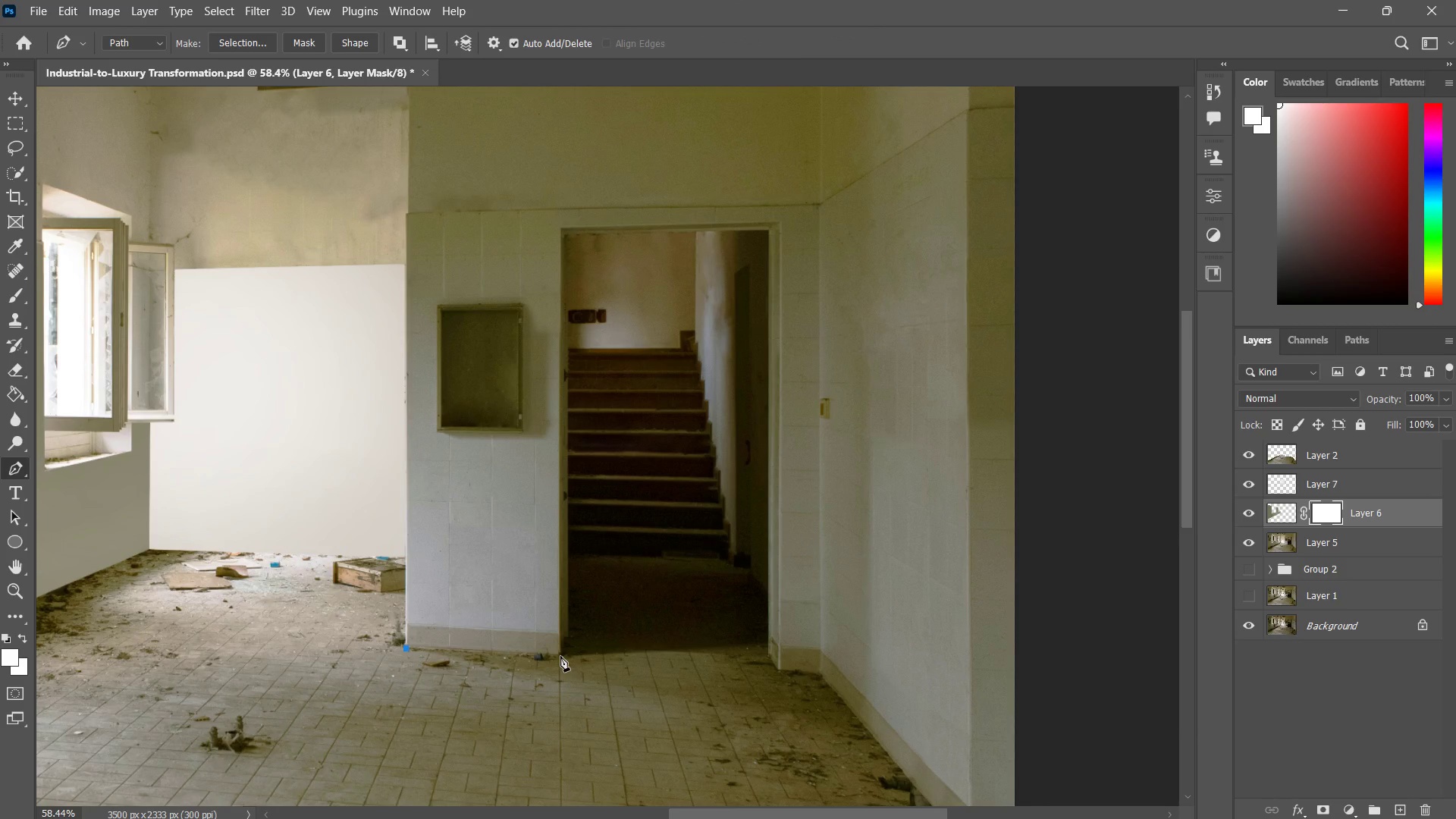 
left_click([560, 656])
 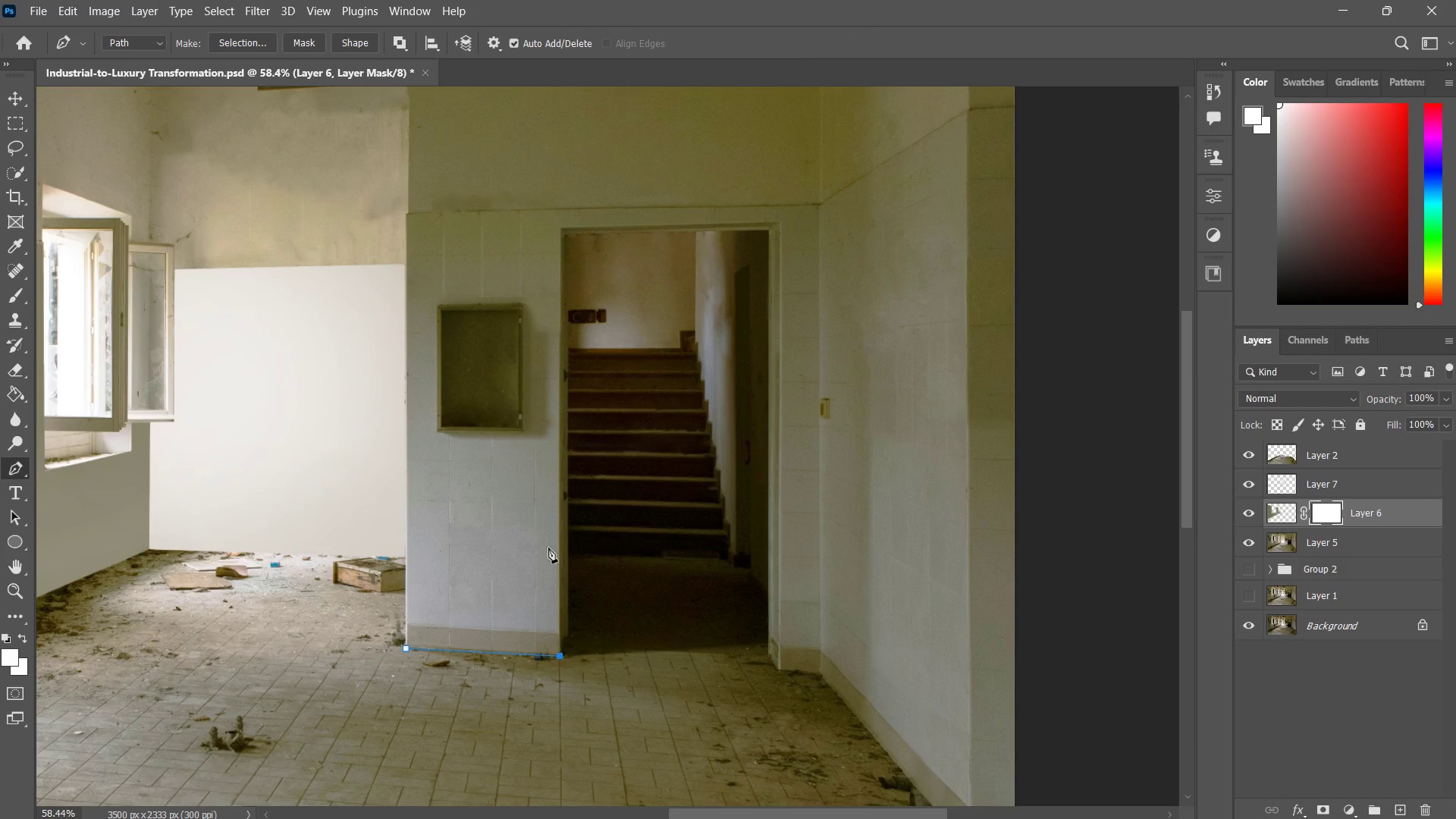 
hold_key(key=Space, duration=0.62)
 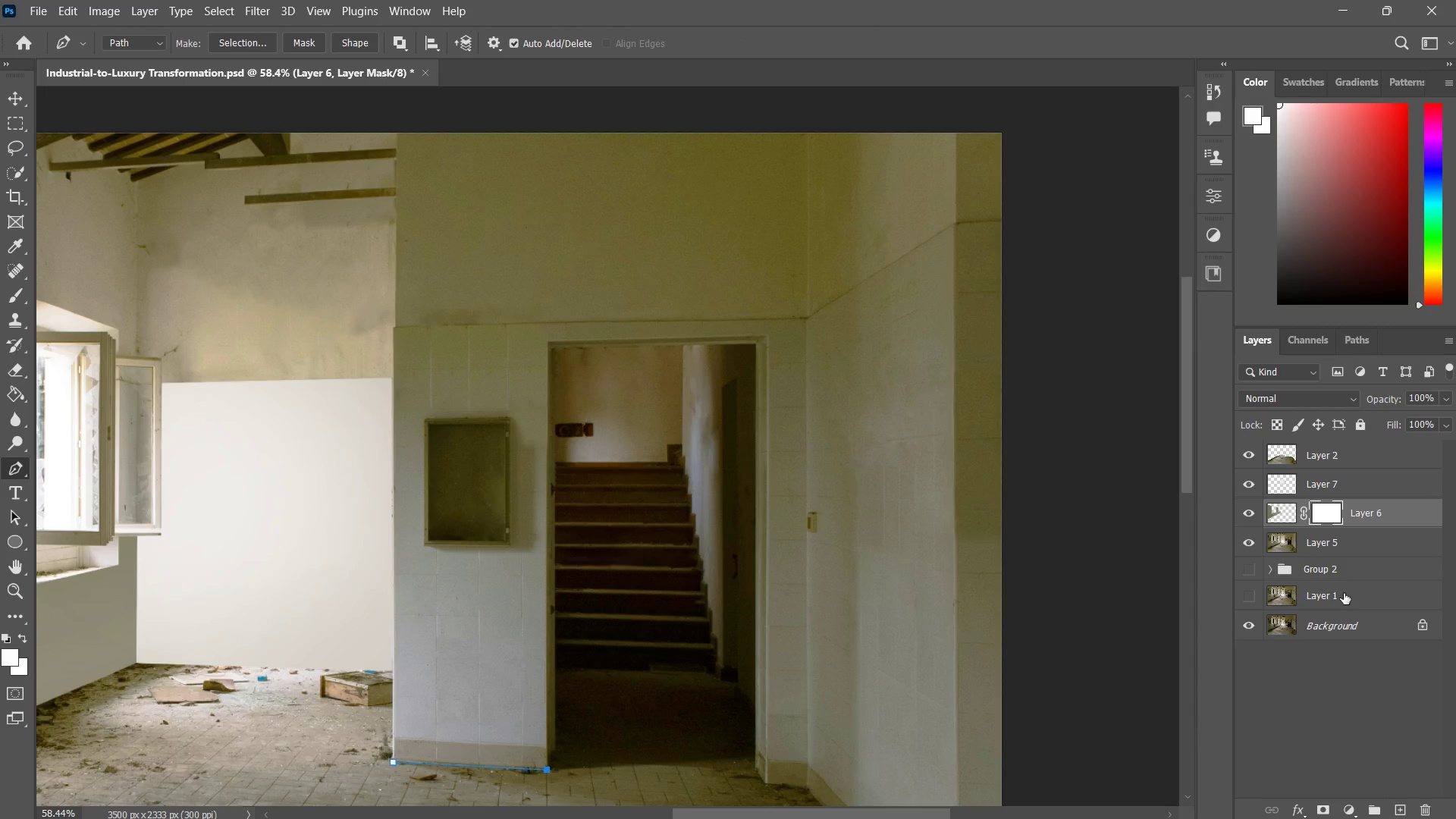 
left_click_drag(start_coordinate=[534, 482], to_coordinate=[521, 595])
 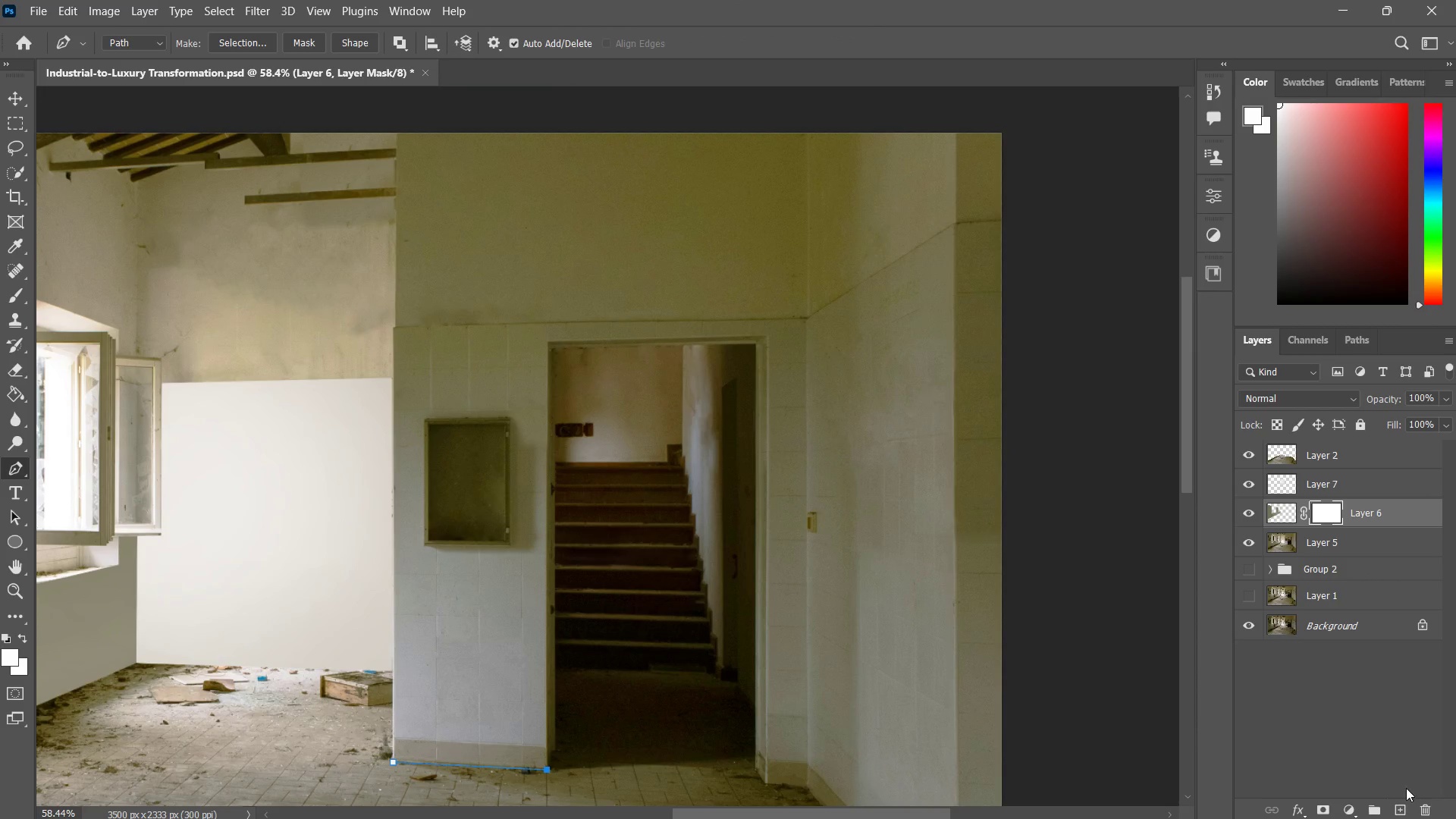 
left_click([1402, 808])
 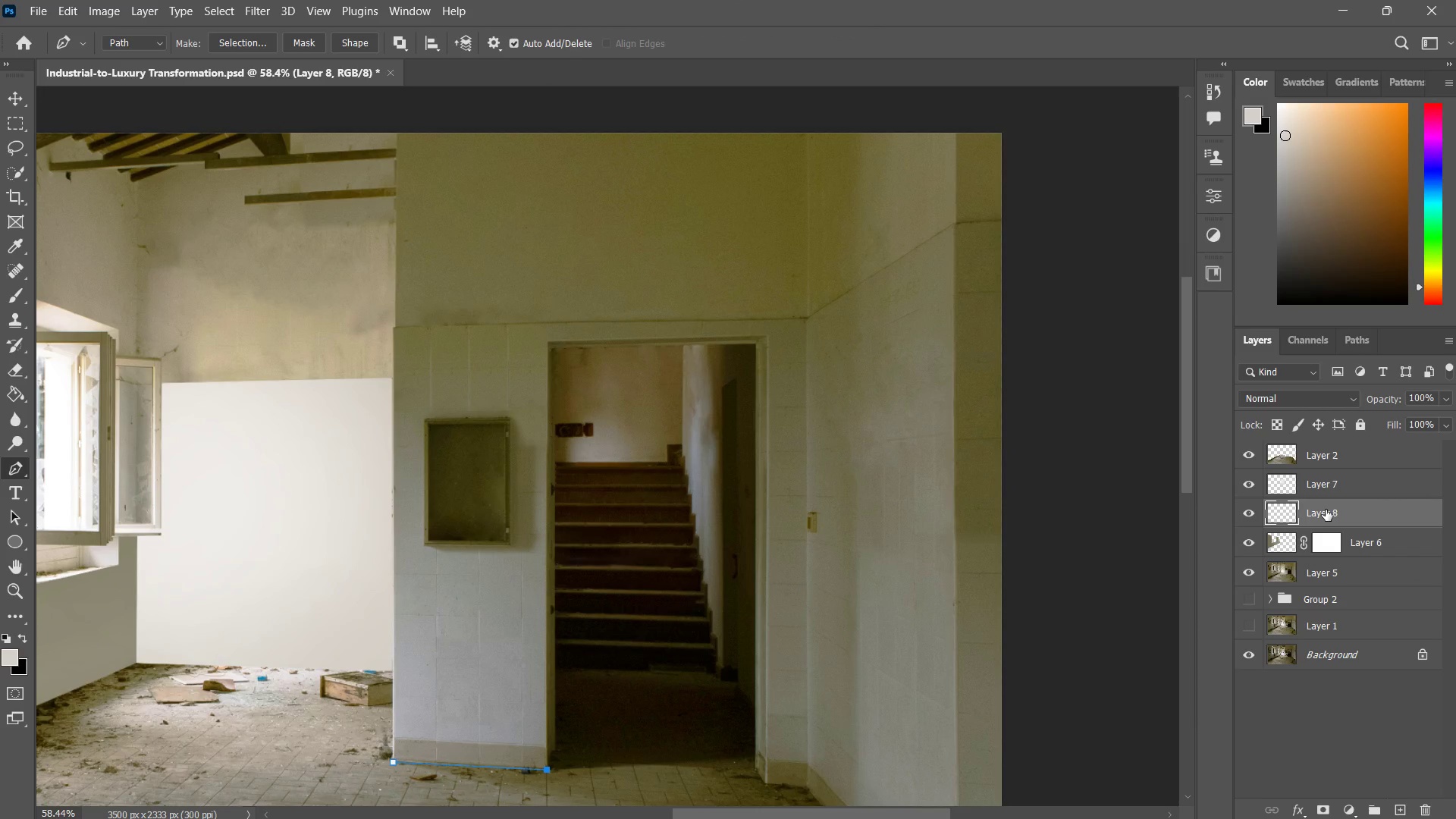 
left_click_drag(start_coordinate=[1326, 514], to_coordinate=[1324, 473])
 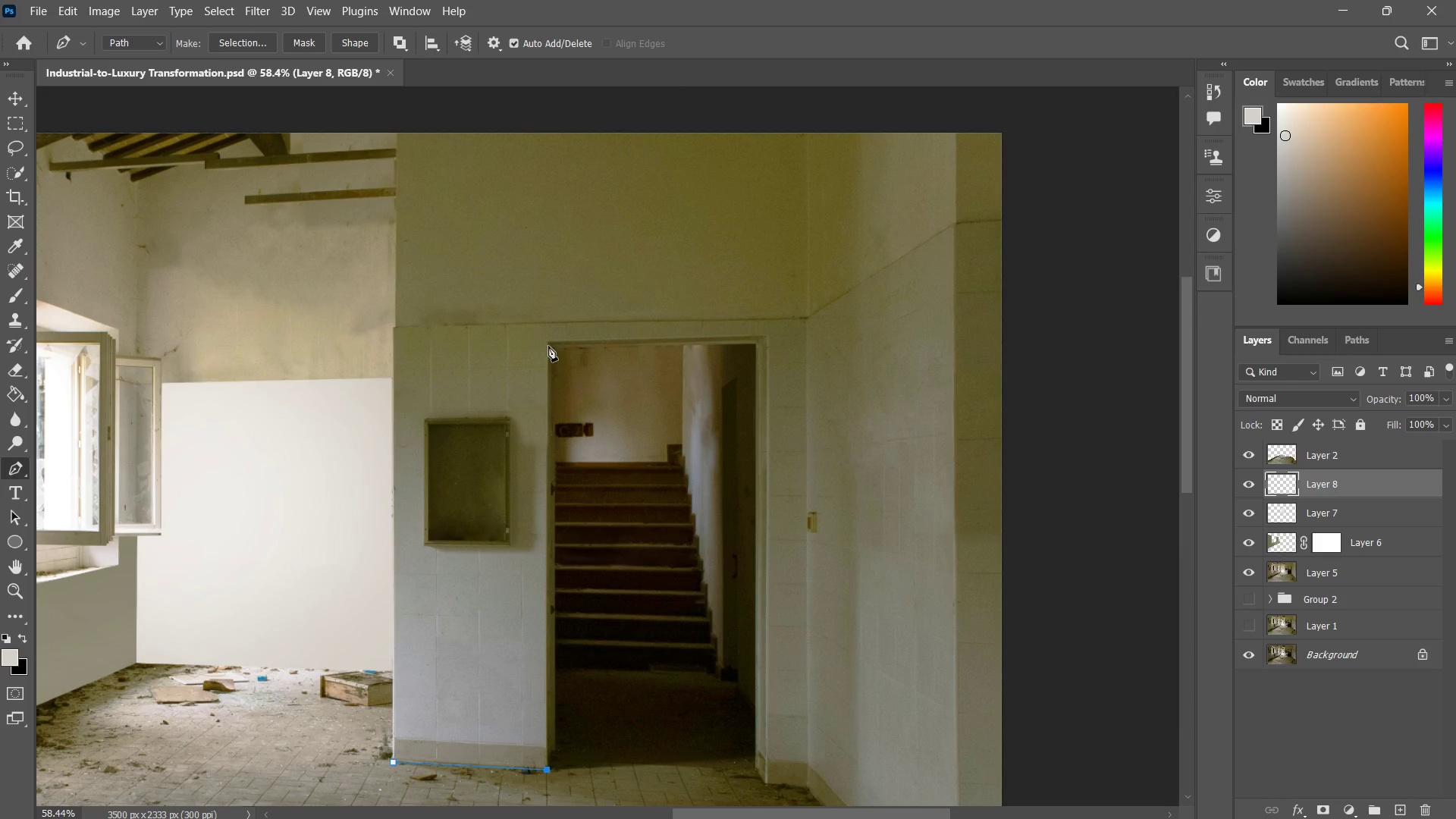 
wait(6.38)
 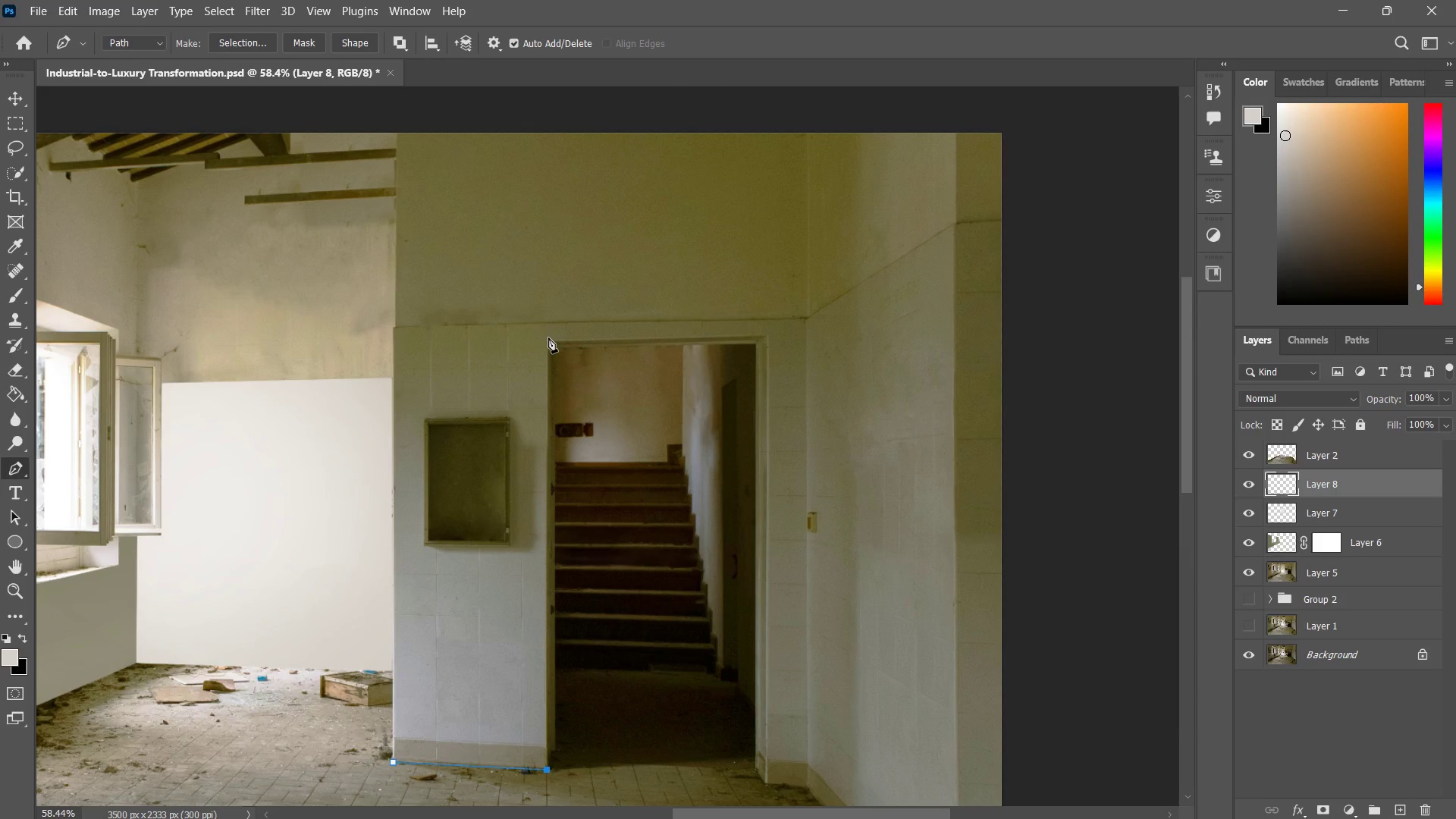 
left_click([549, 341])
 